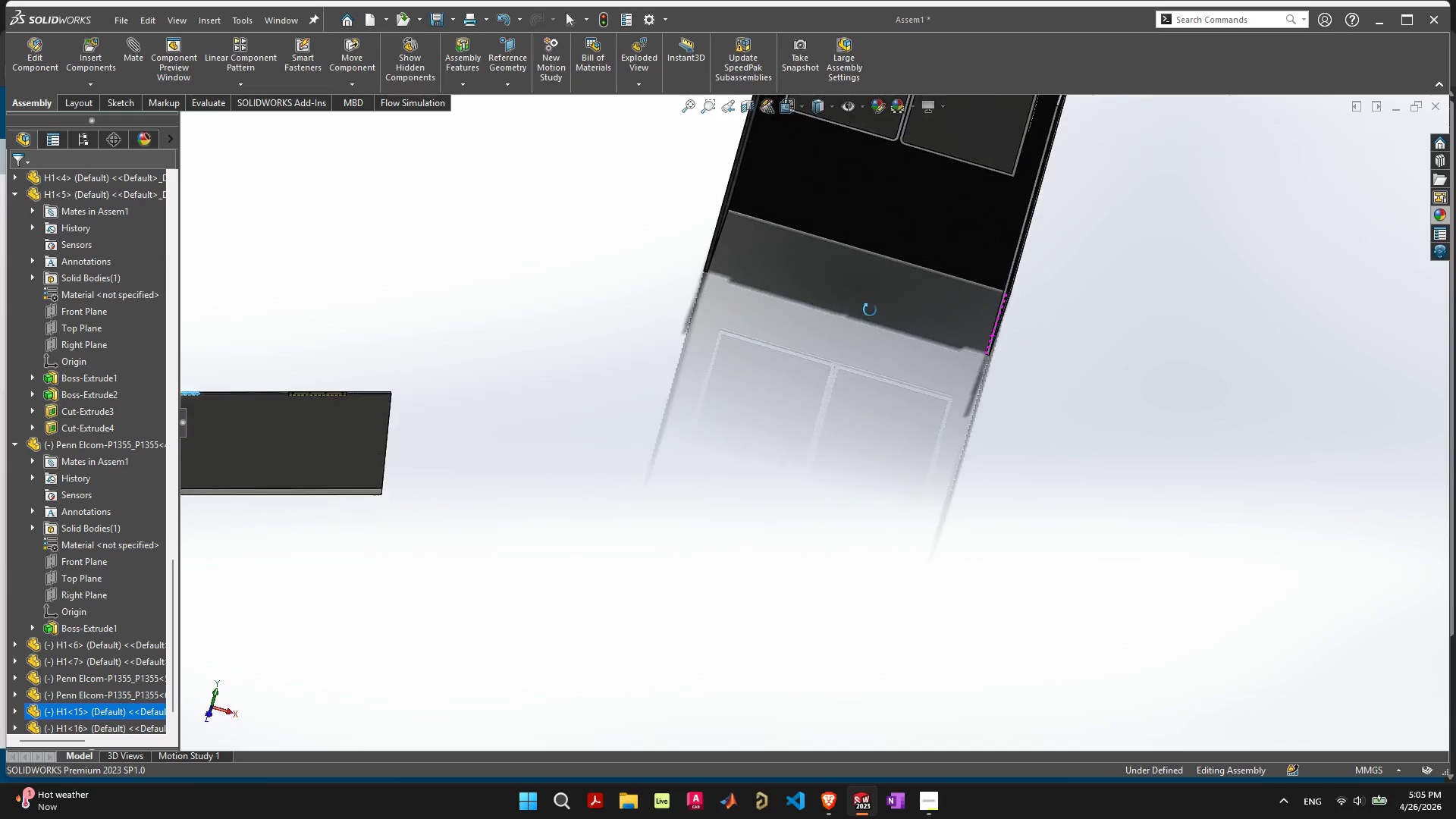 
hold_key(key=ShiftLeft, duration=0.55)
left_click([915, 193])
 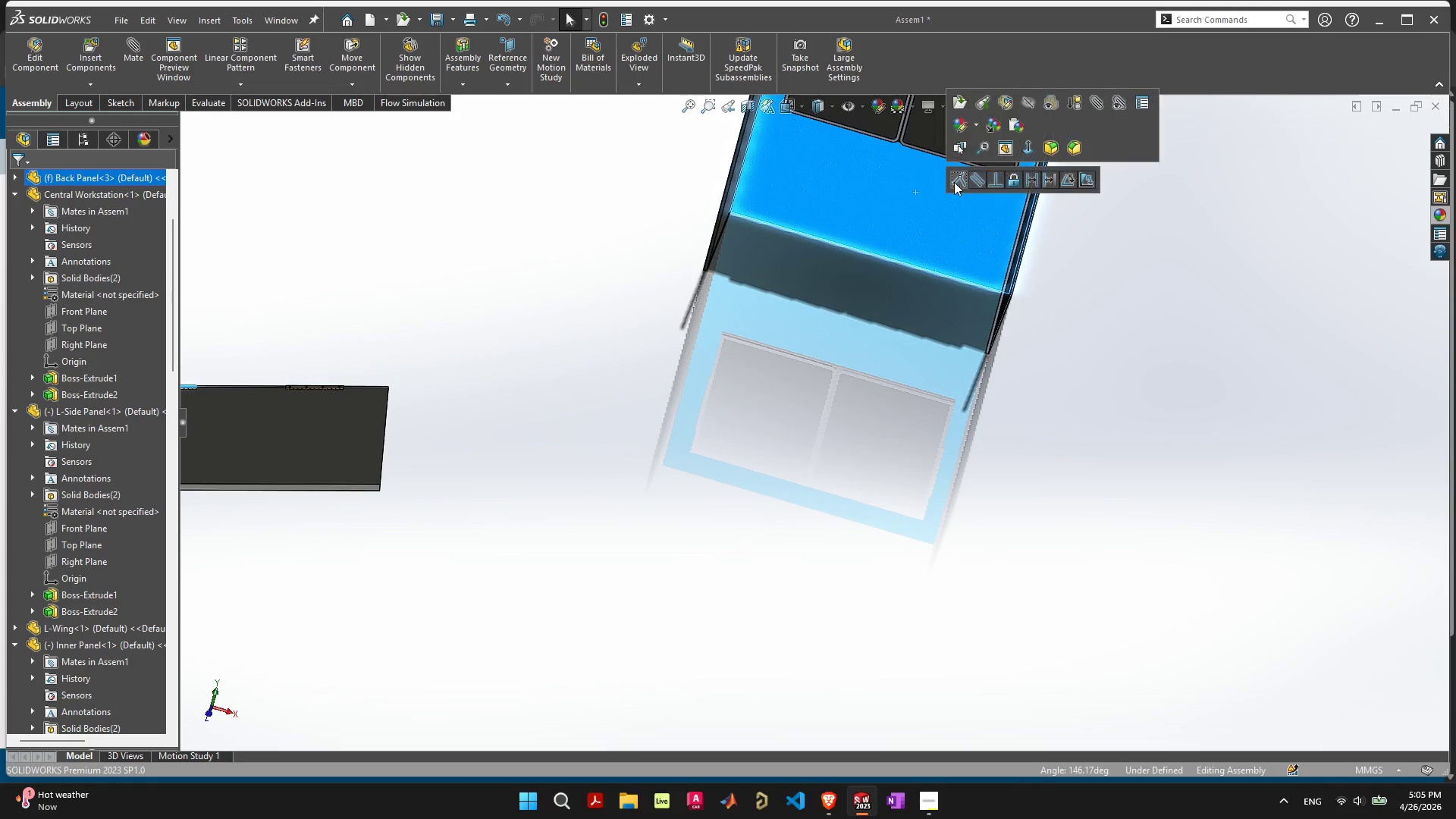 
left_click([954, 182])
 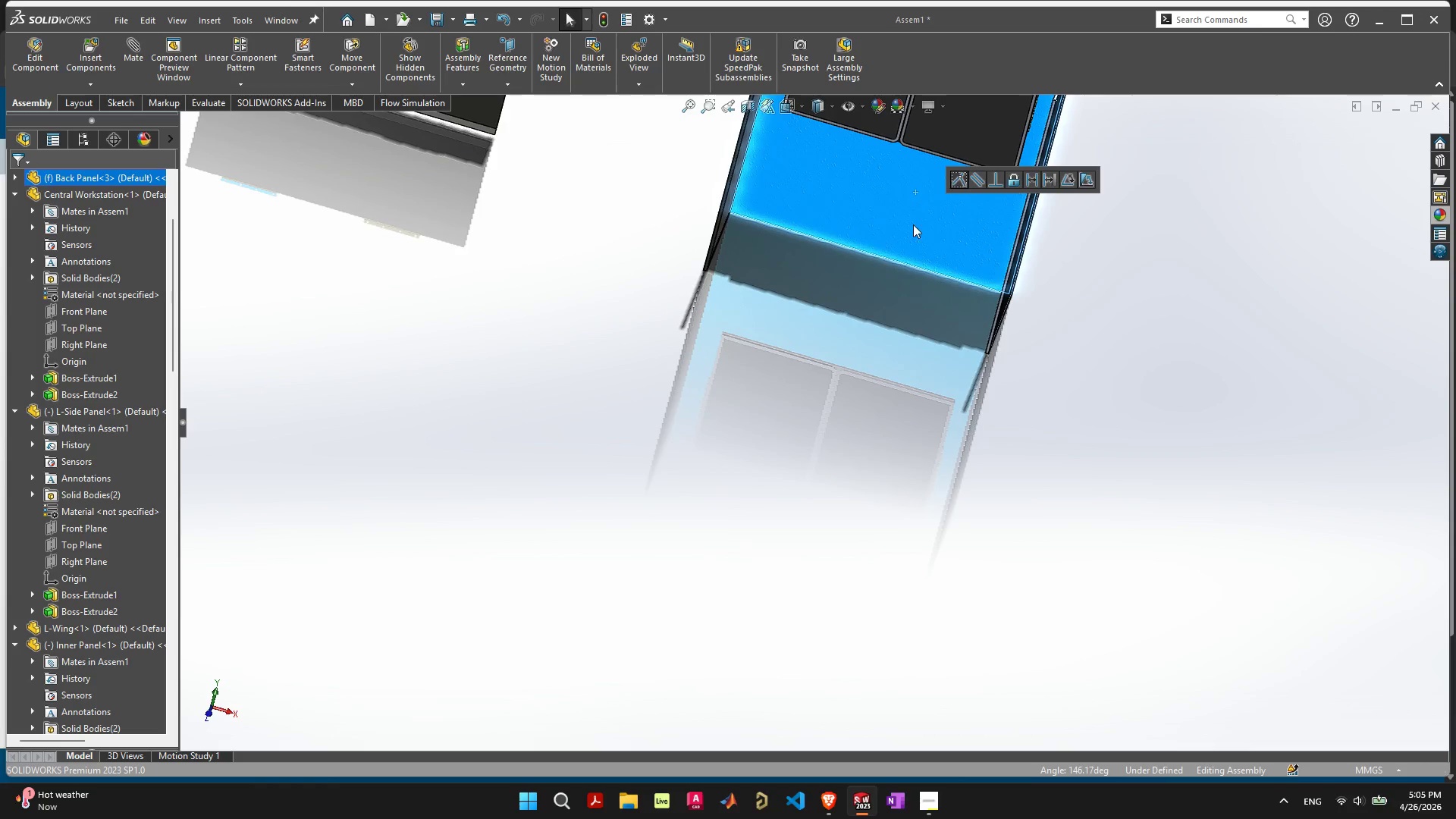 
scroll: coordinate [859, 260], scroll_direction: down, amount: 5.0
 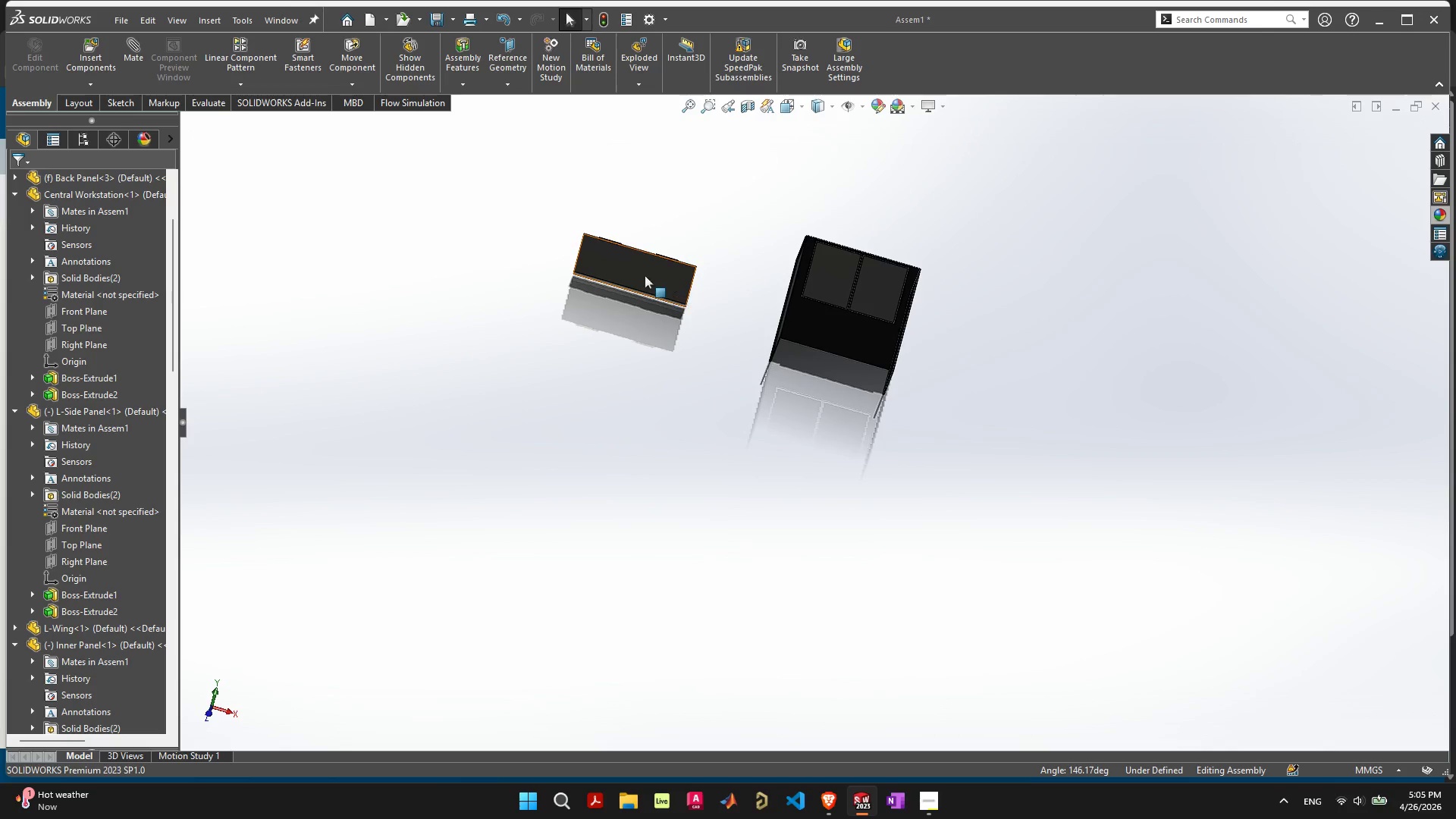 
left_click_drag(start_coordinate=[645, 275], to_coordinate=[838, 340])
 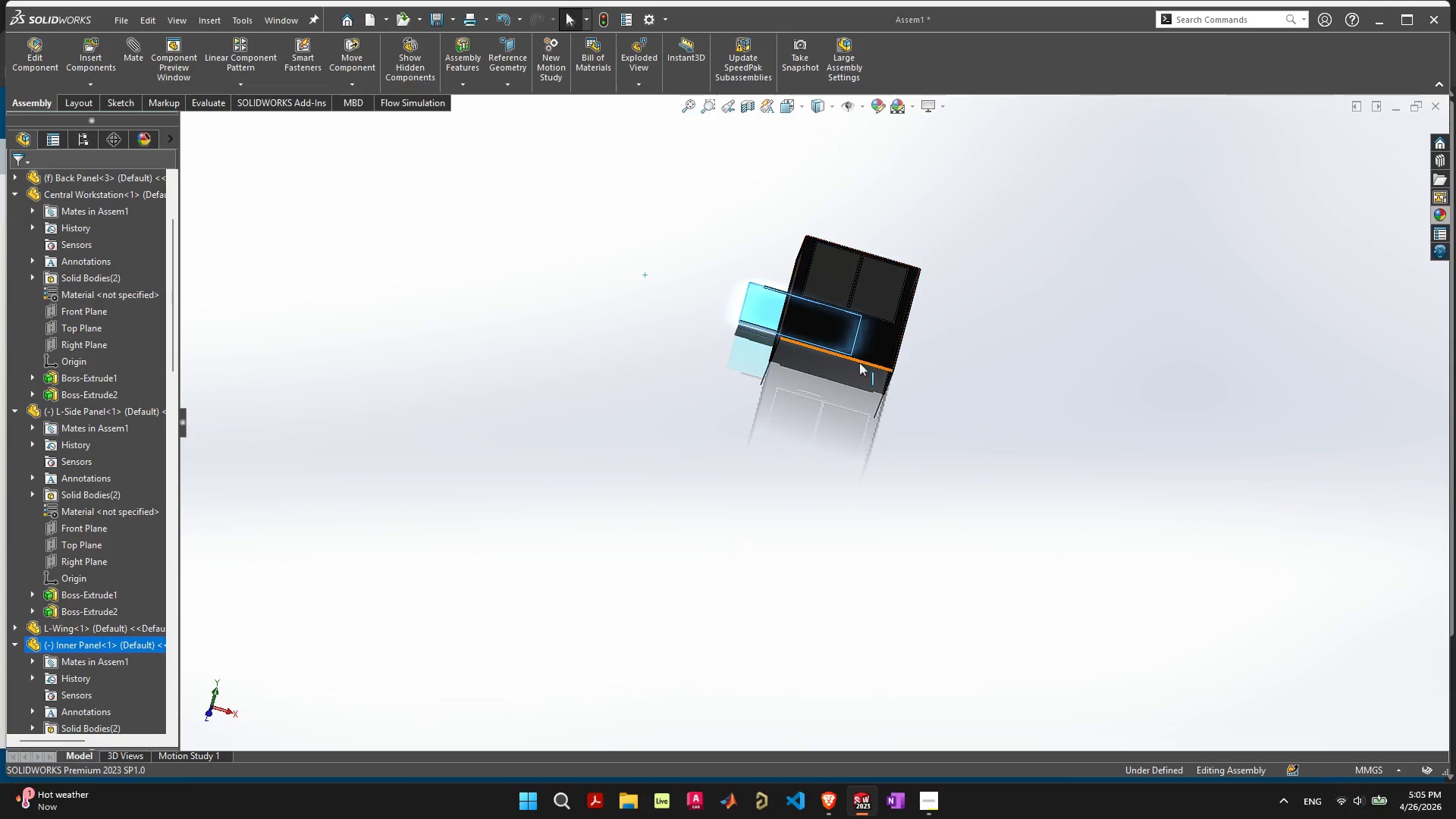 
key(Shift+ShiftLeft)
 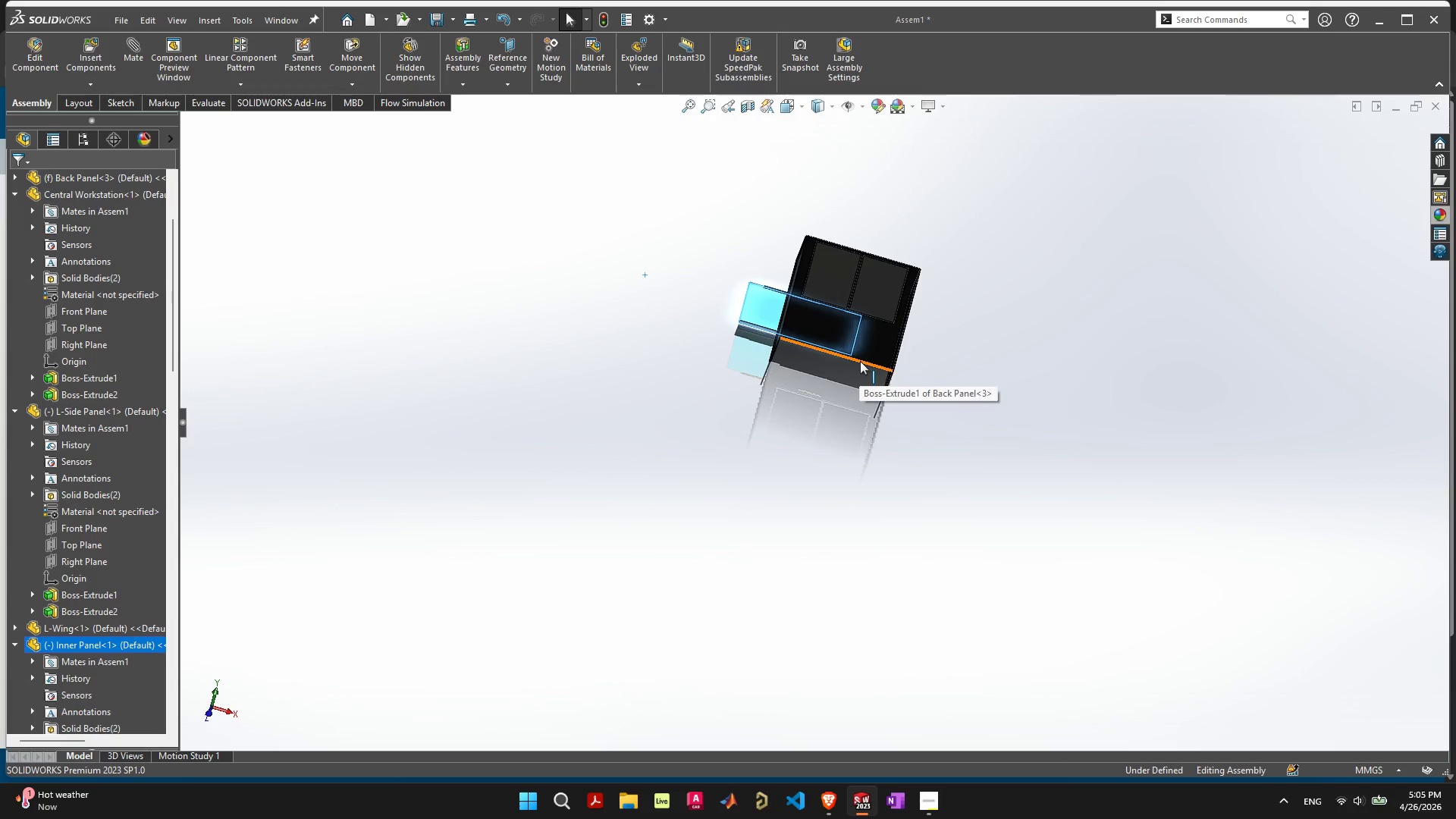 
key(Control+Z)
 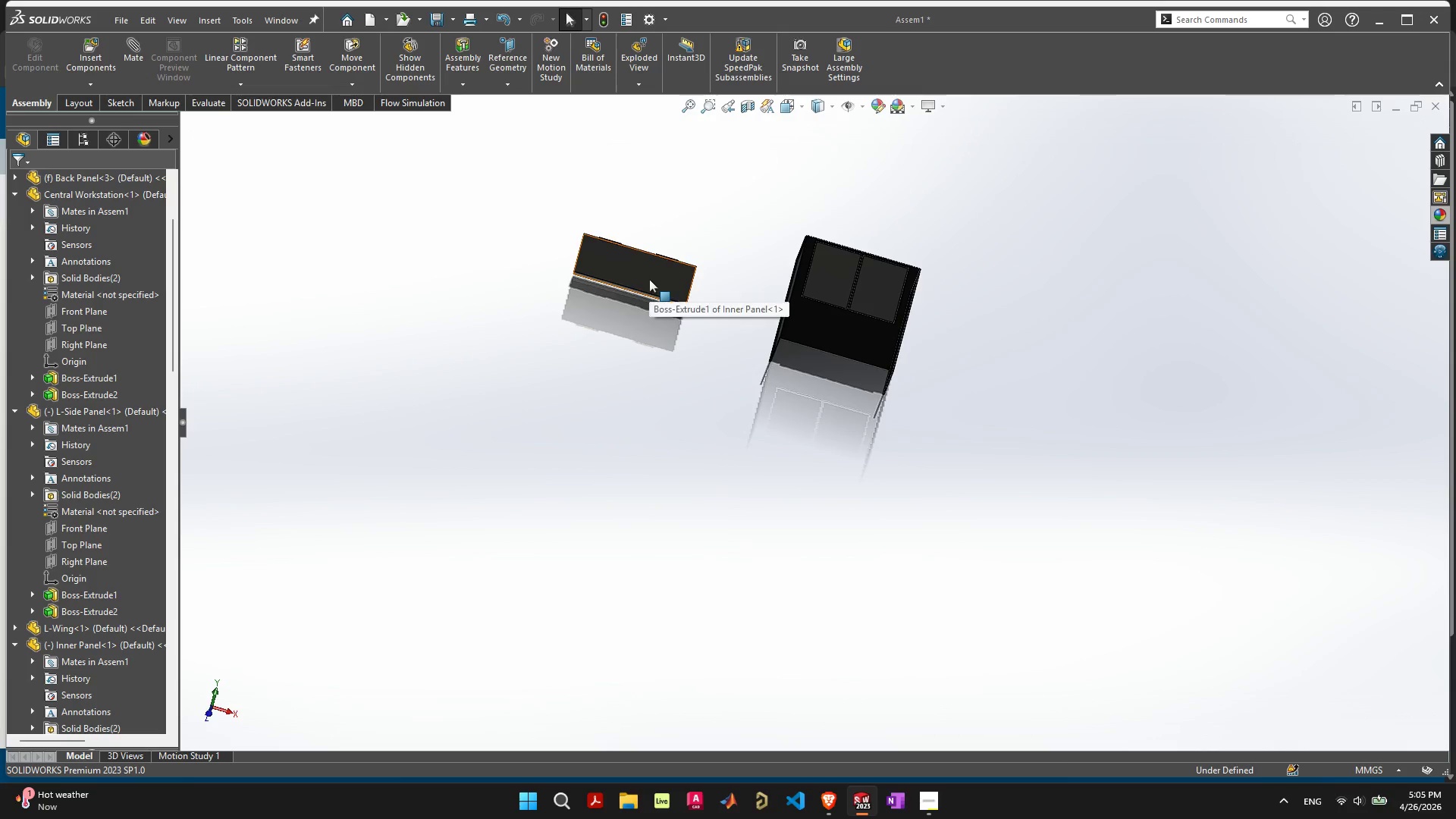 
key(Control+ControlLeft)
 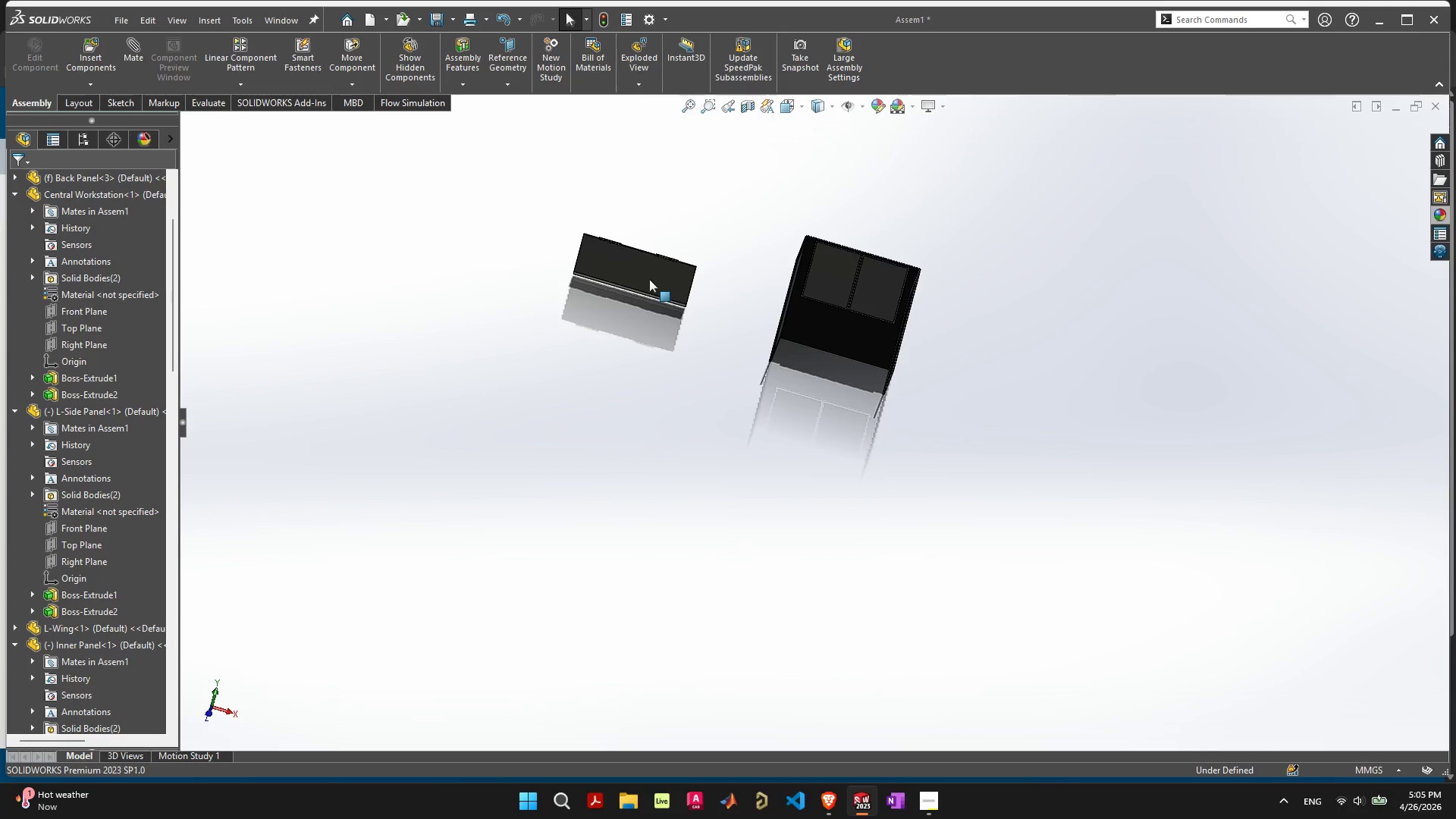 
key(Control+Z)
 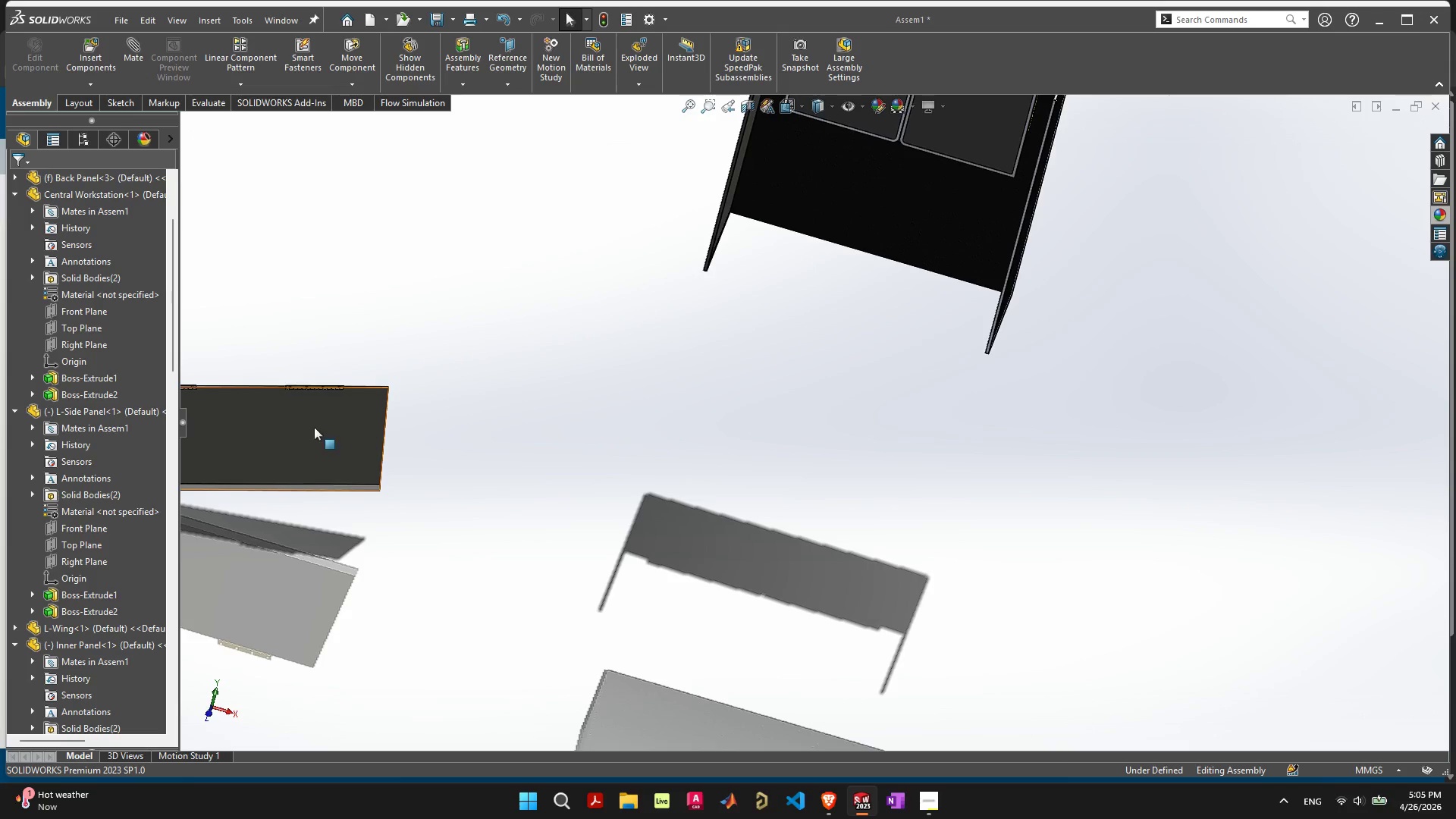 
scroll: coordinate [516, 422], scroll_direction: up, amount: 1.0
 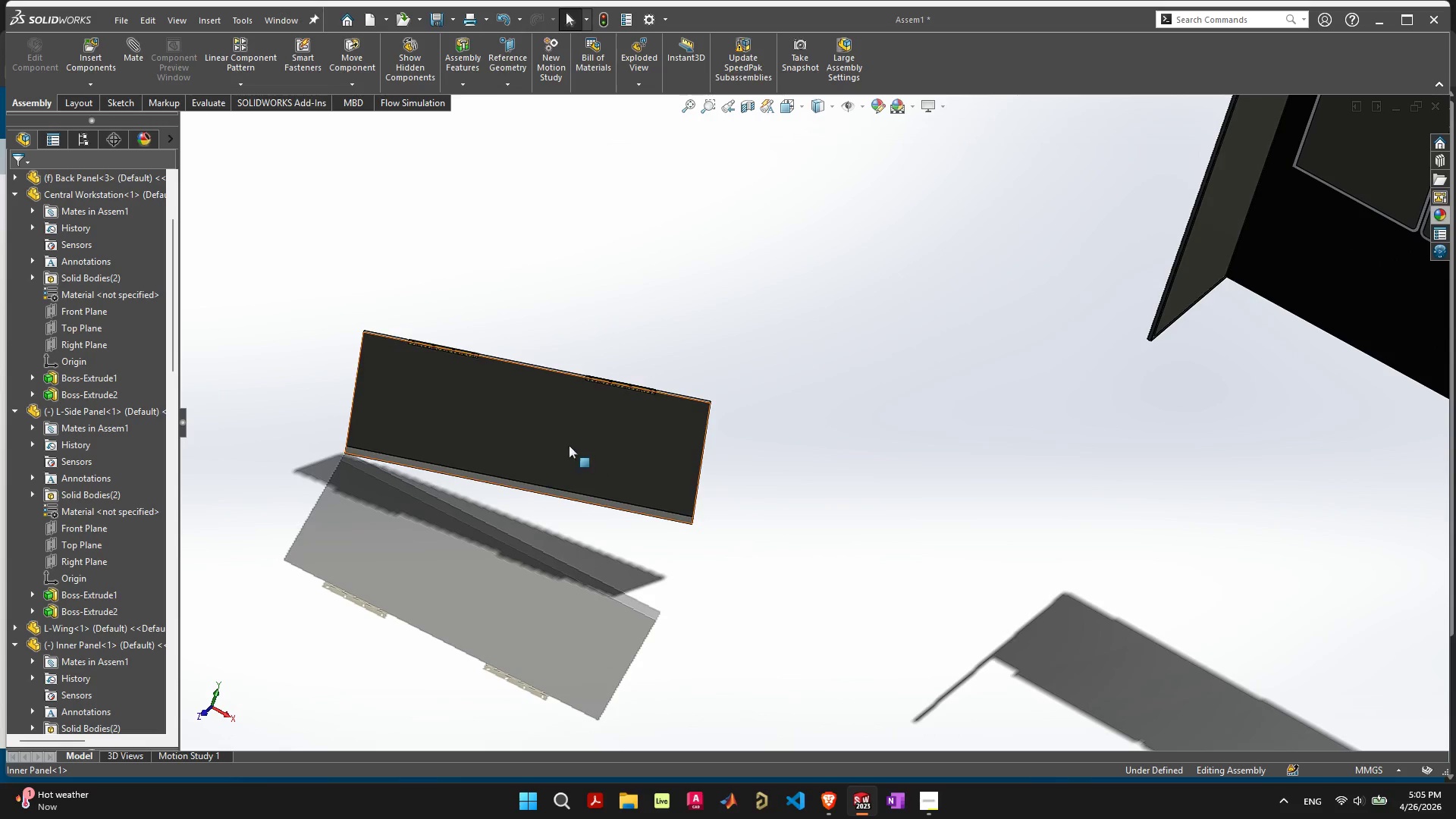 
left_click([561, 443])
 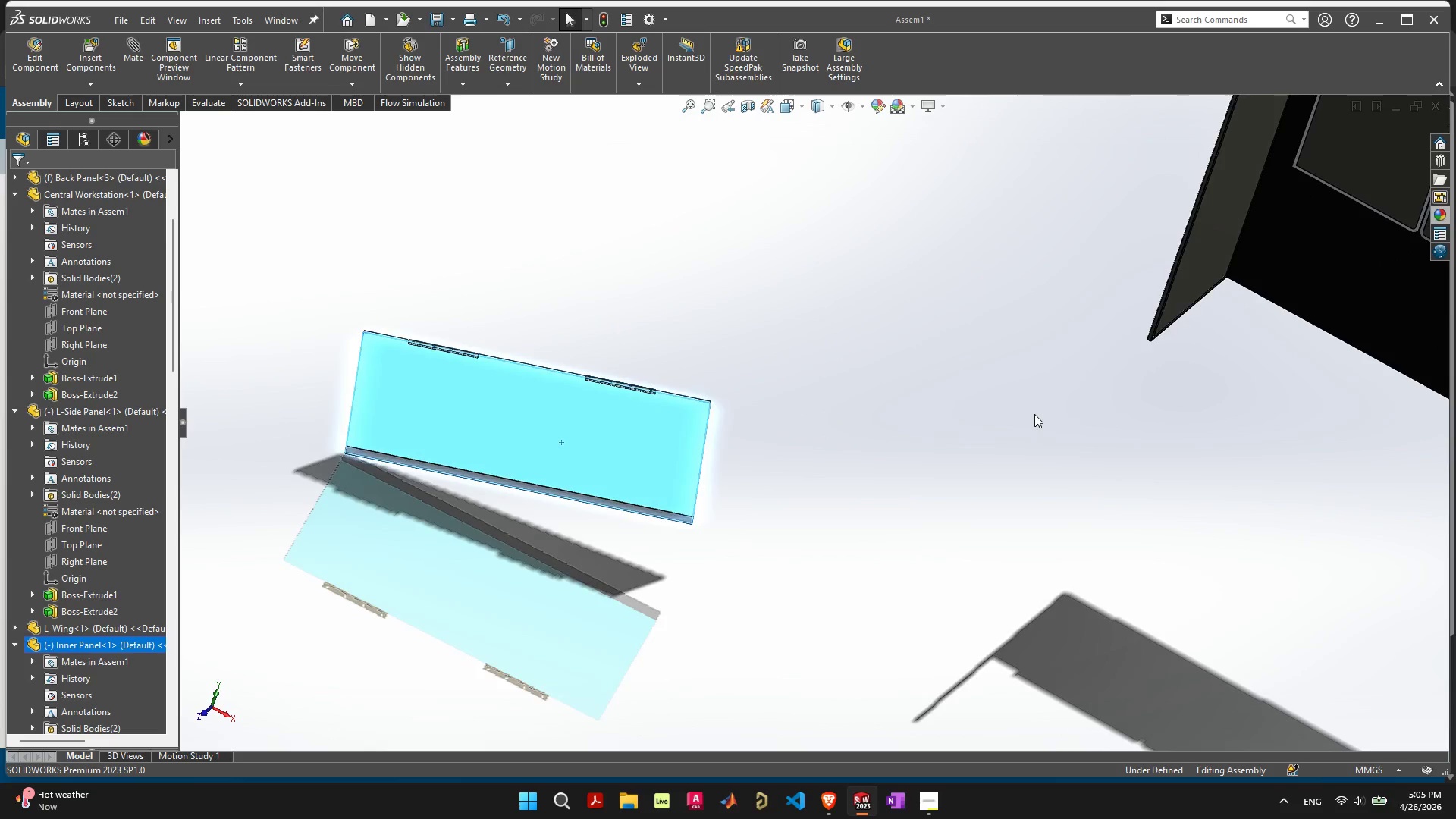 
scroll: coordinate [1094, 431], scroll_direction: down, amount: 5.0
 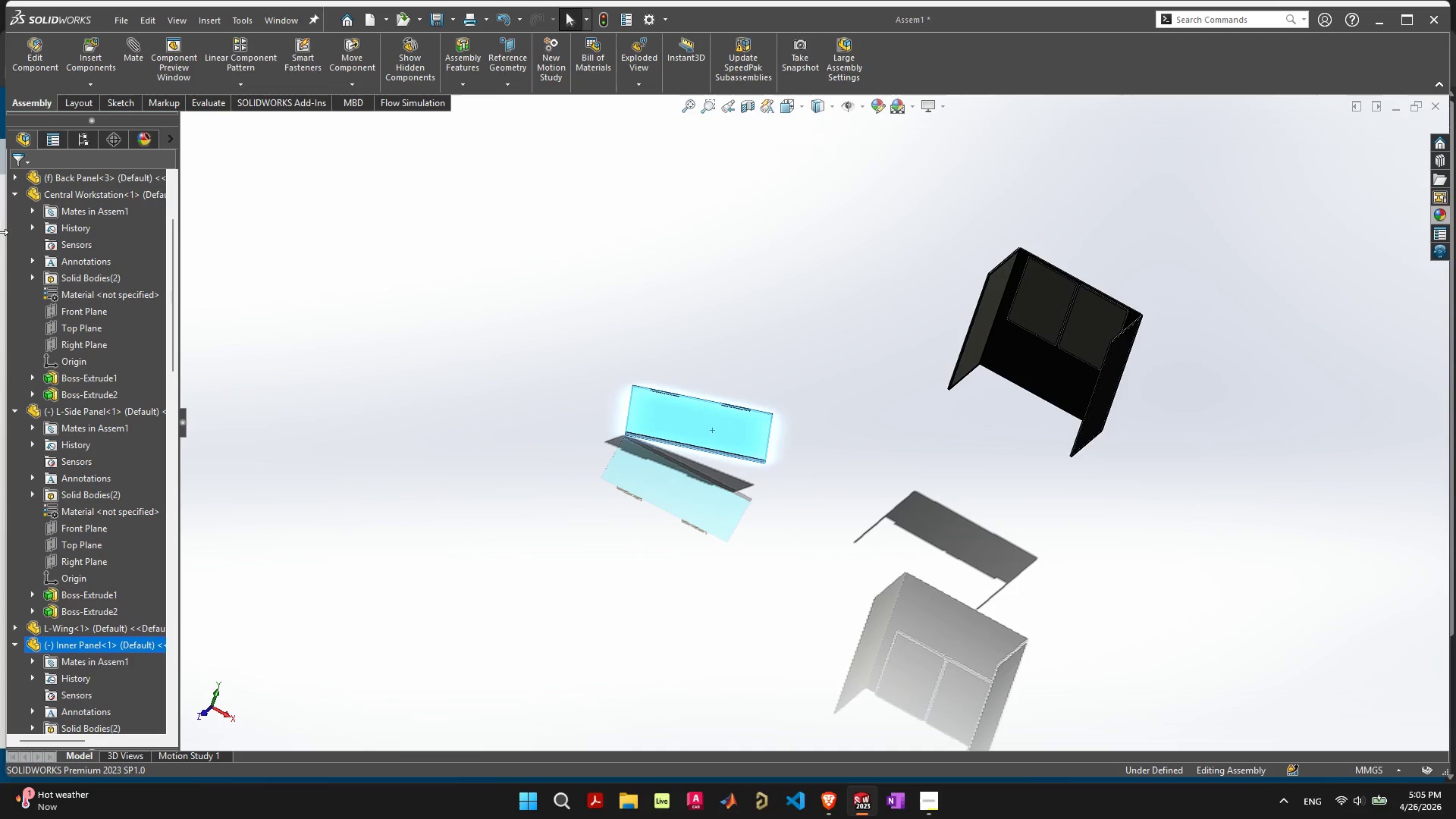 
scroll: coordinate [62, 244], scroll_direction: up, amount: 11.0
 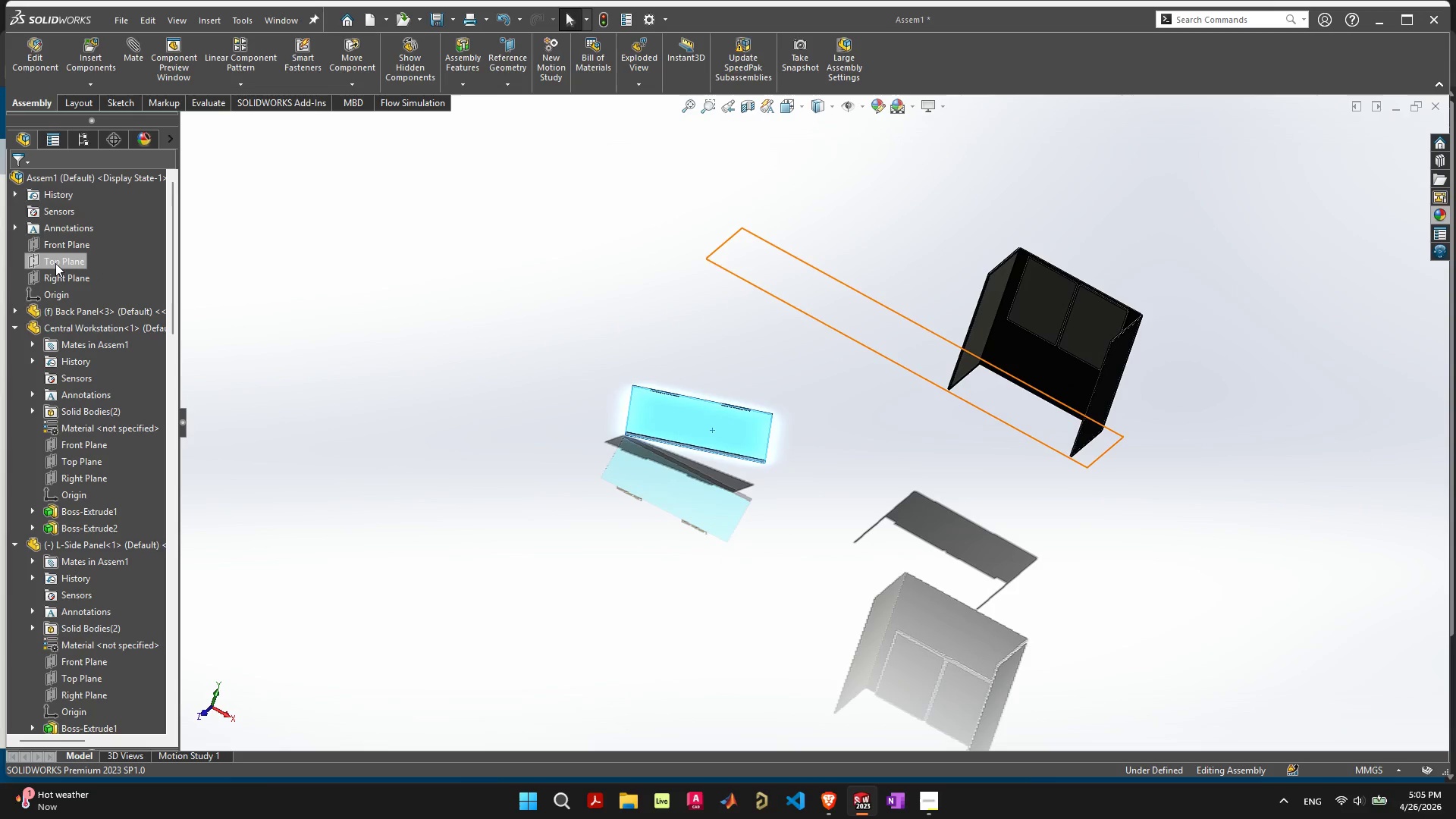 
hold_key(key=ControlLeft, duration=0.47)
left_click([55, 263])
 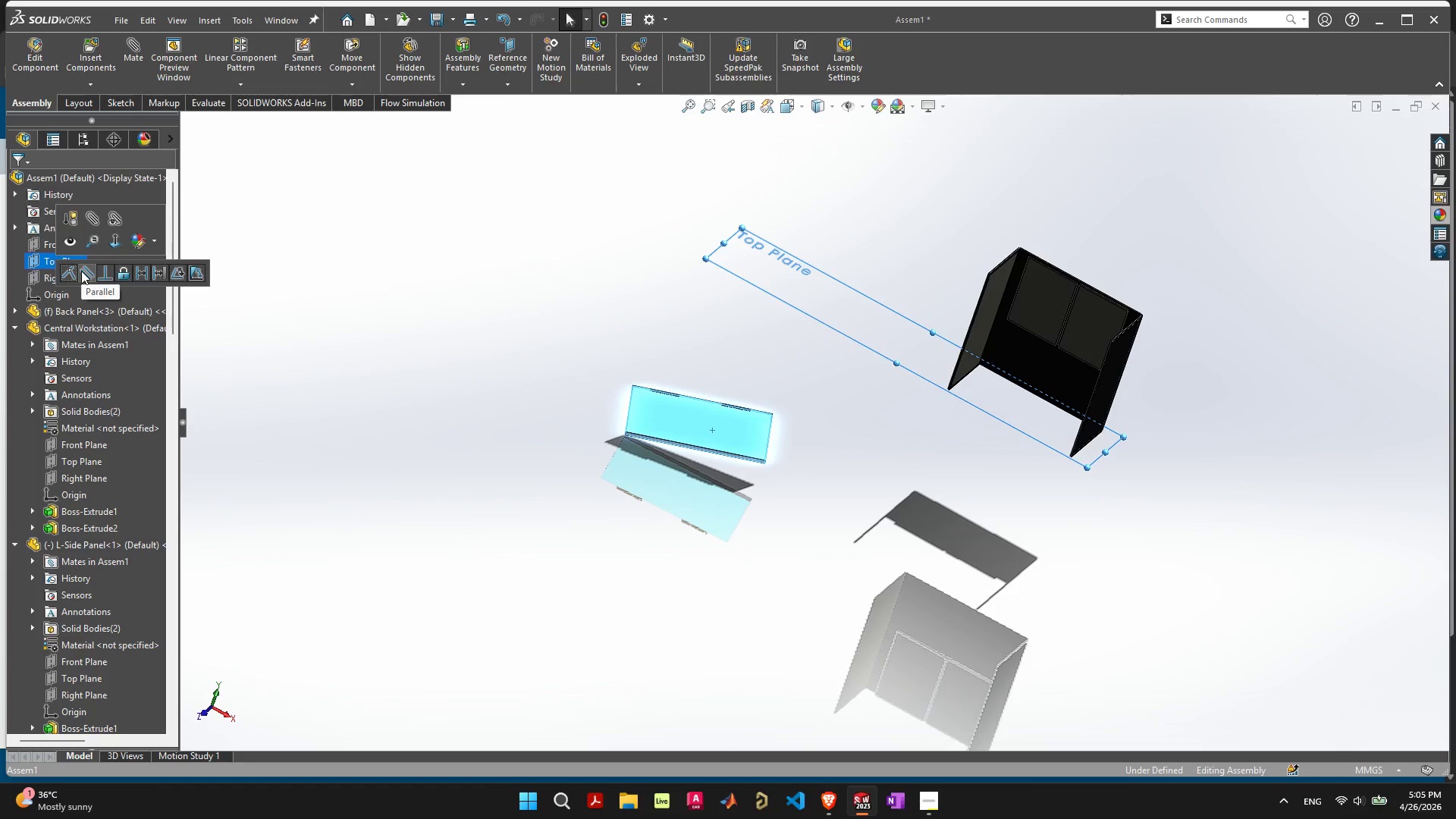 
left_click([88, 272])
 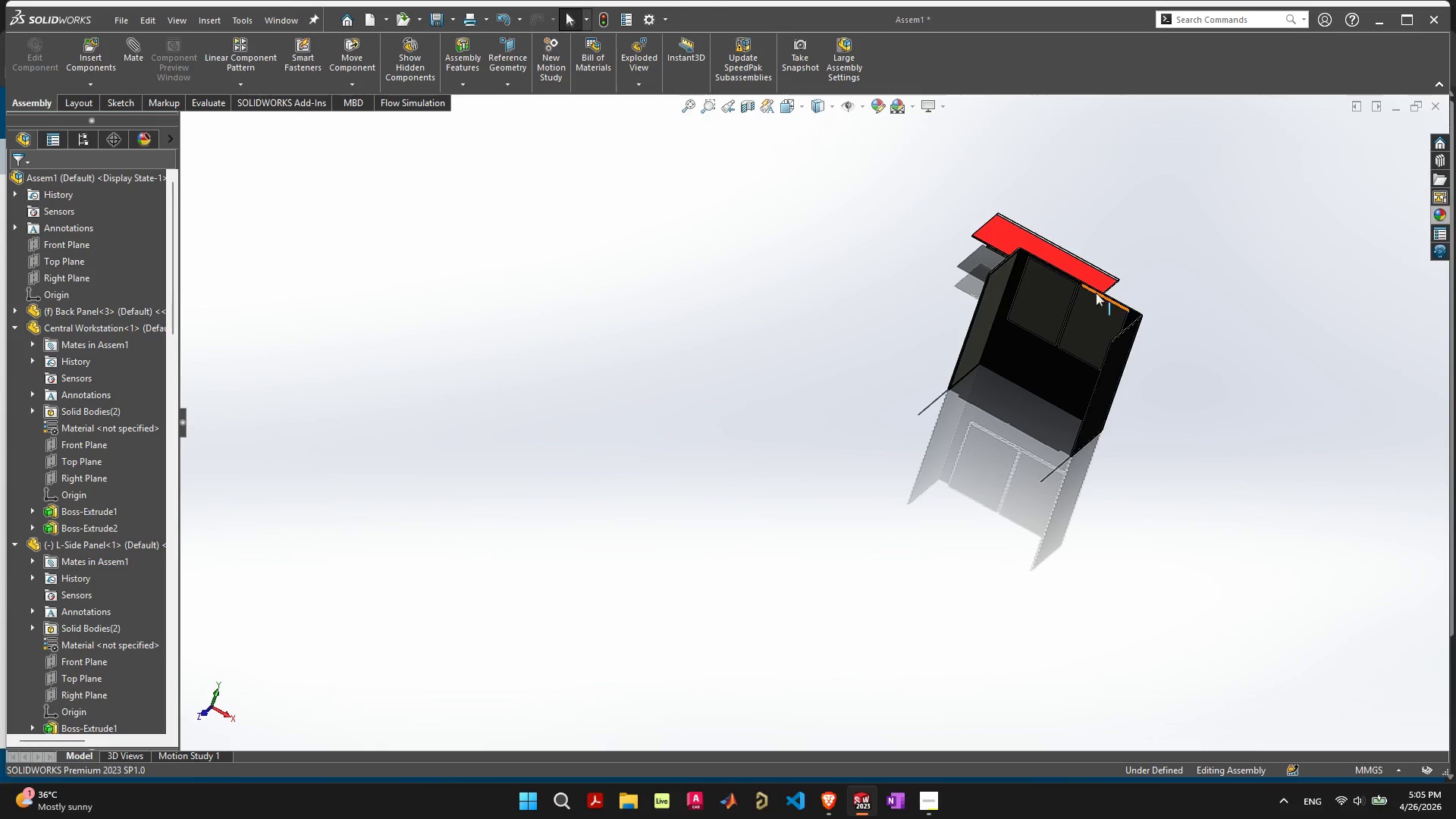 
left_click_drag(start_coordinate=[1087, 276], to_coordinate=[1014, 457])
 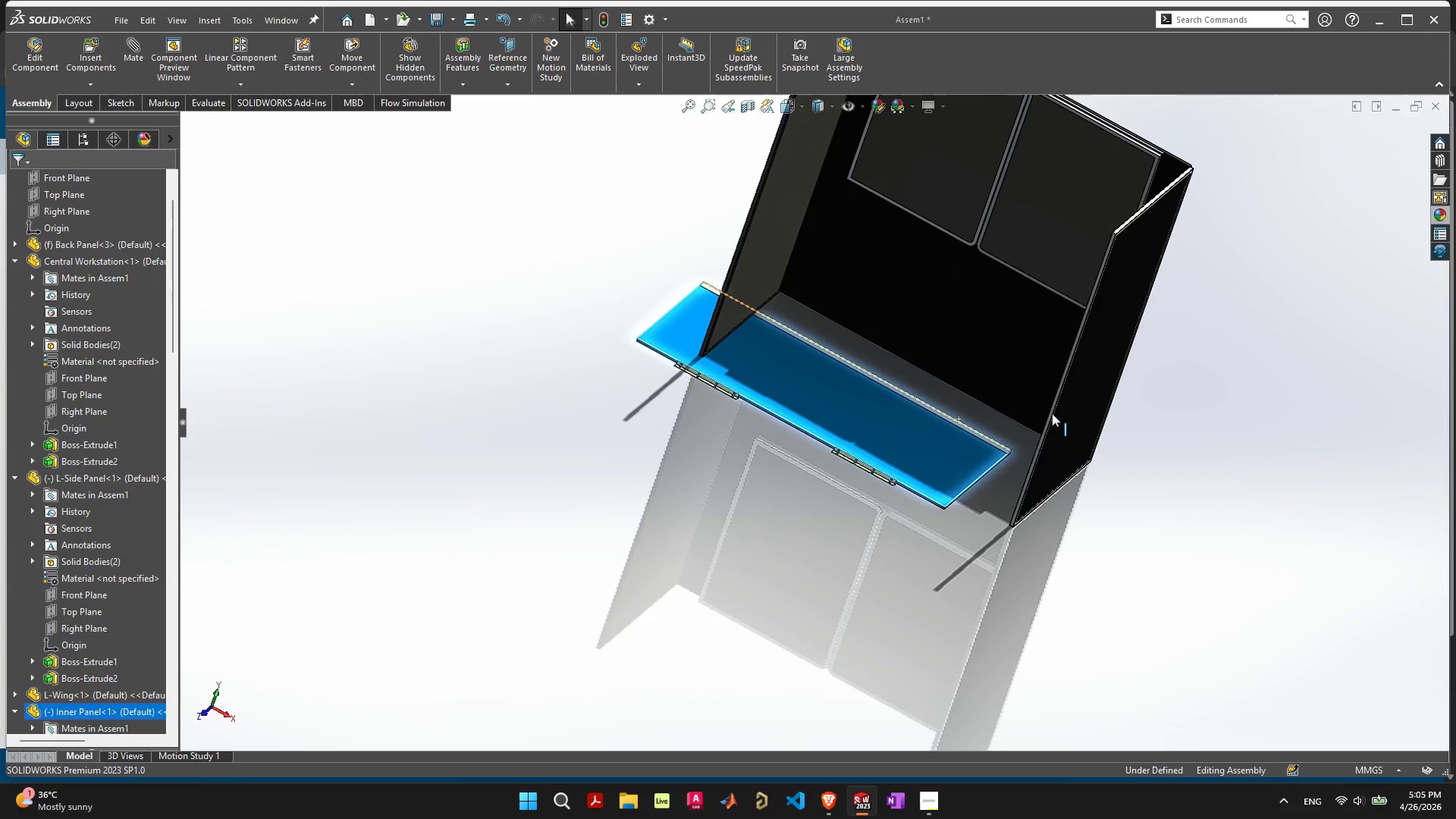 
scroll: coordinate [919, 438], scroll_direction: up, amount: 9.0
 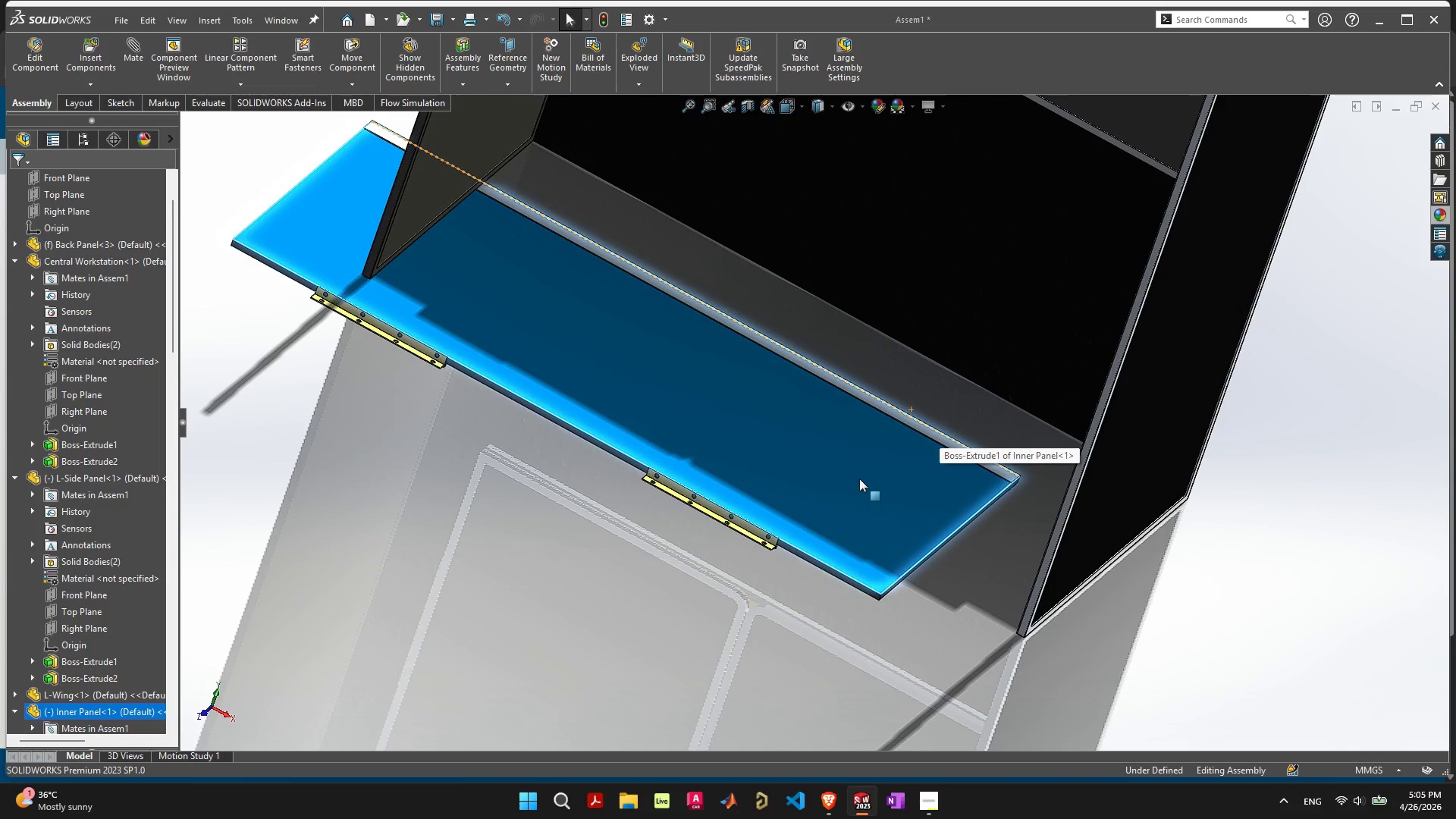 
scroll: coordinate [858, 478], scroll_direction: down, amount: 2.0
 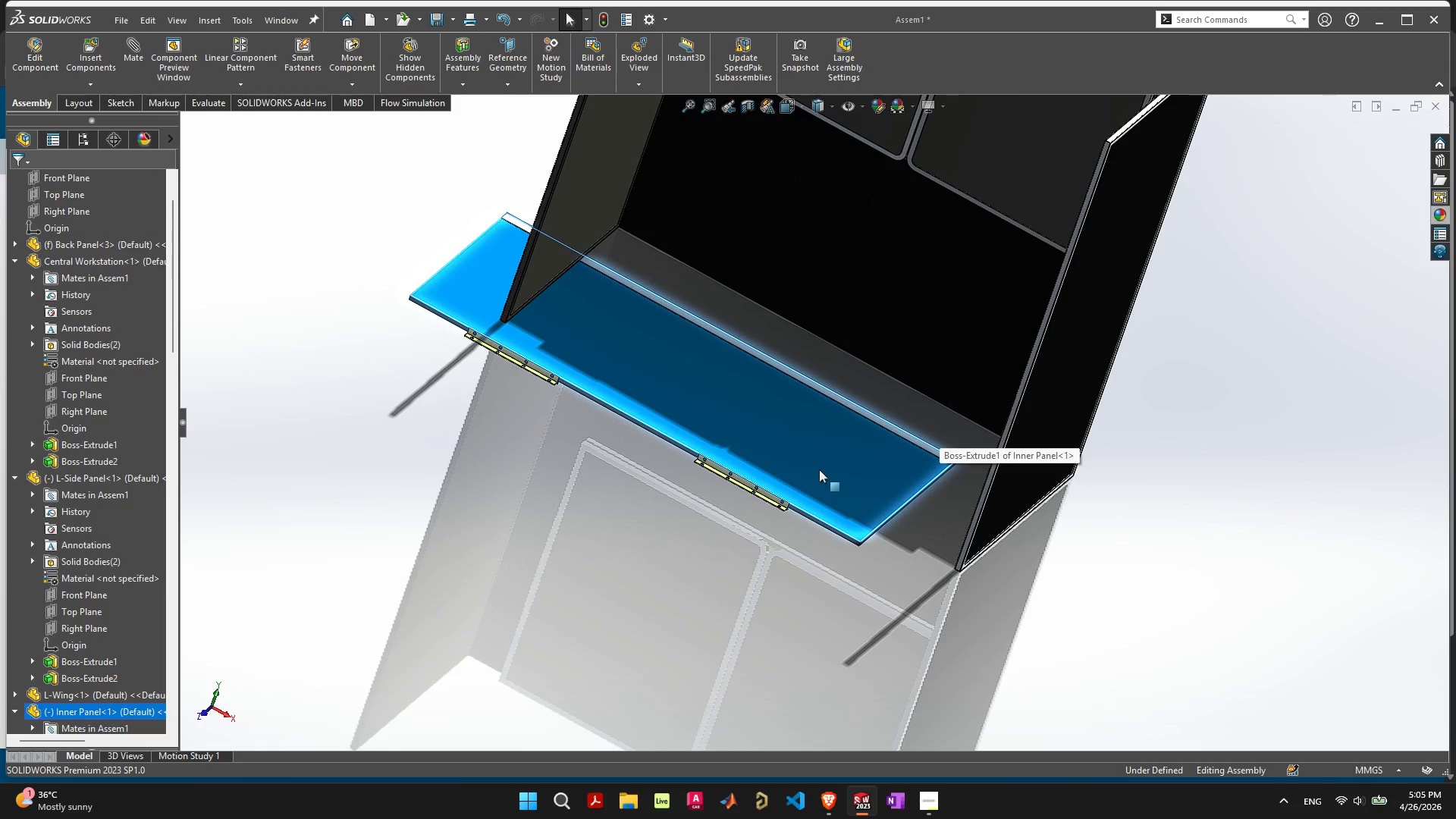 
left_click_drag(start_coordinate=[560, 513], to_coordinate=[556, 517])
 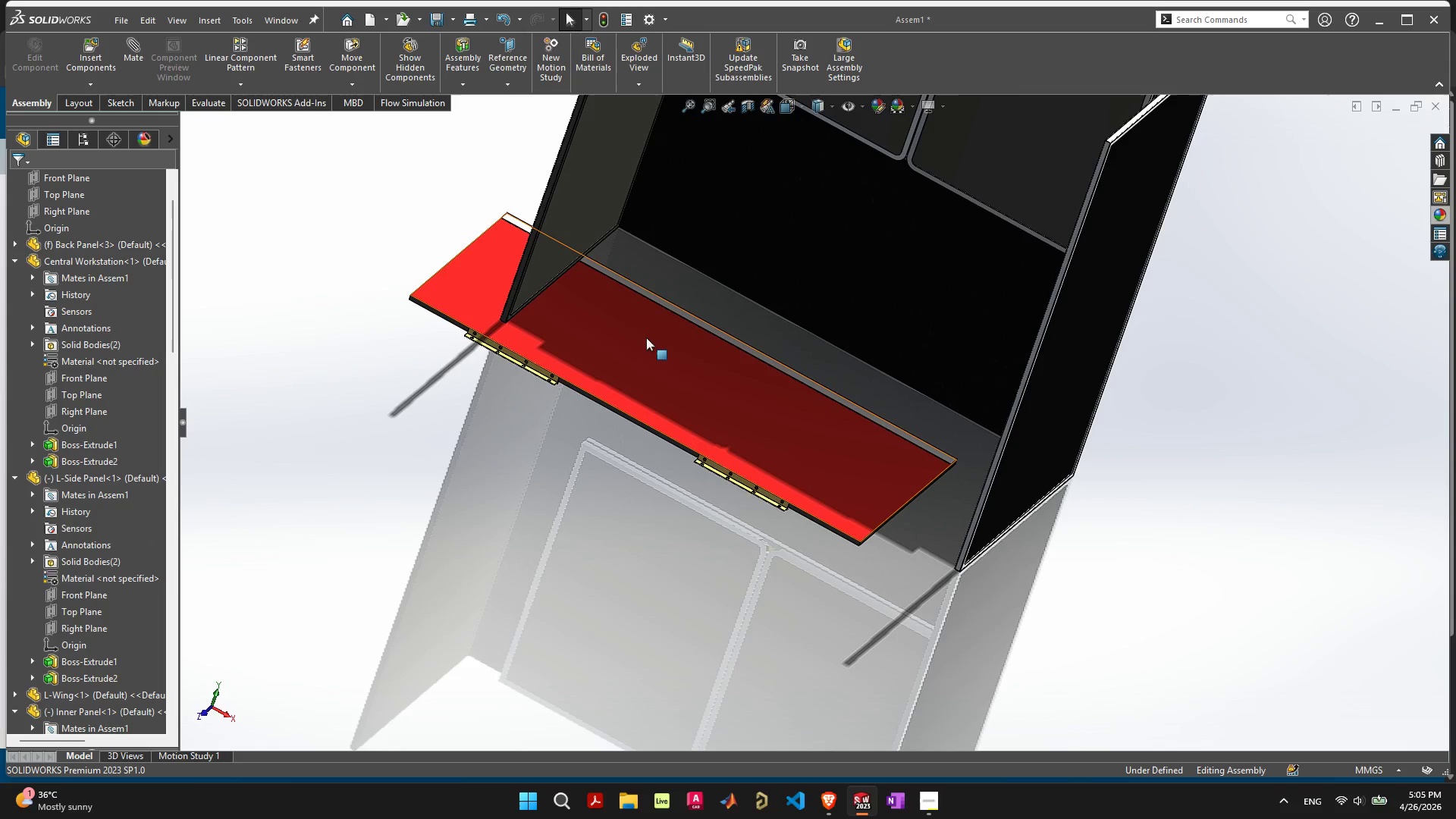 
left_click([652, 354])
 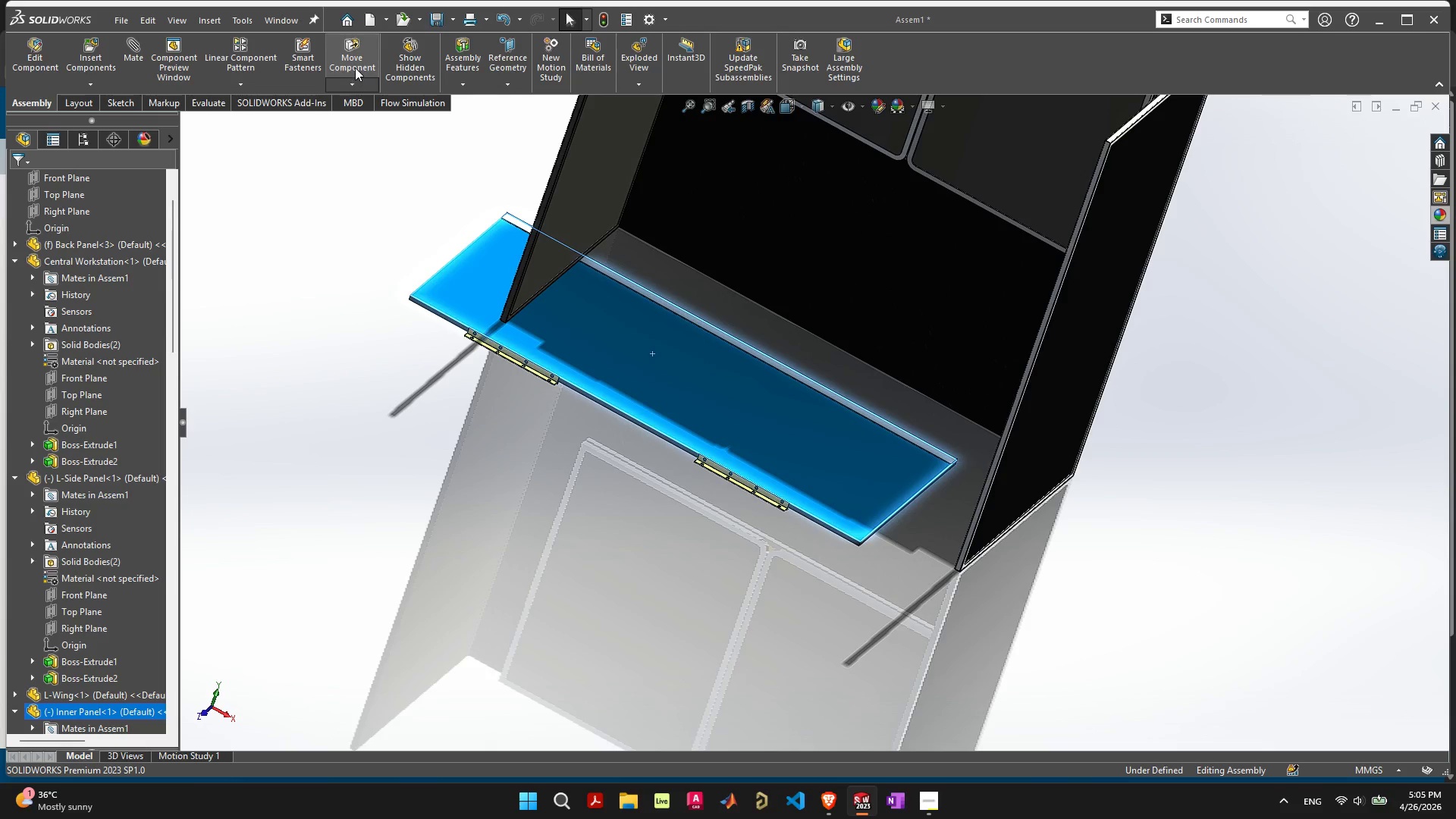 
left_click([355, 67])
 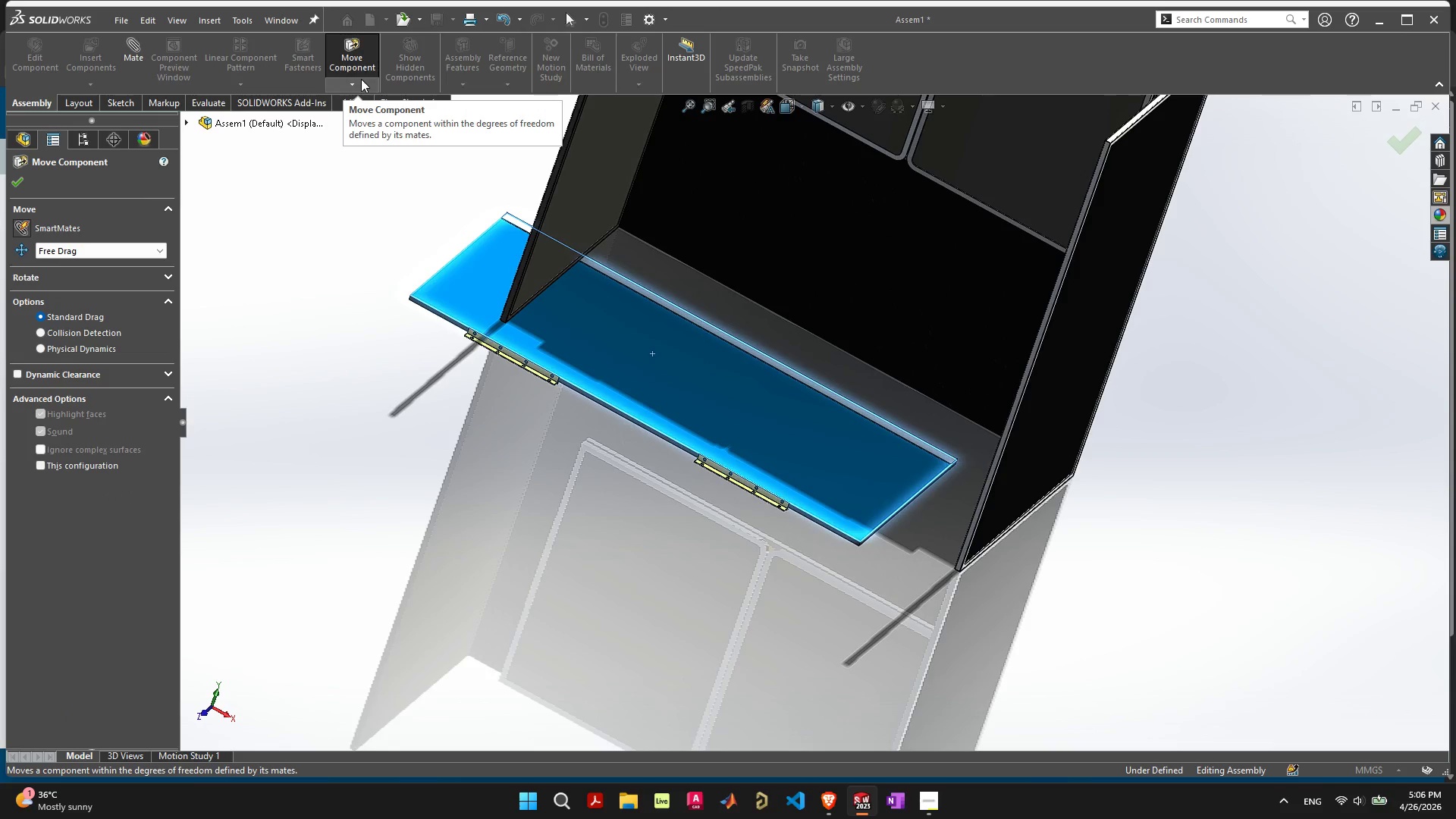 
left_click([361, 82])
 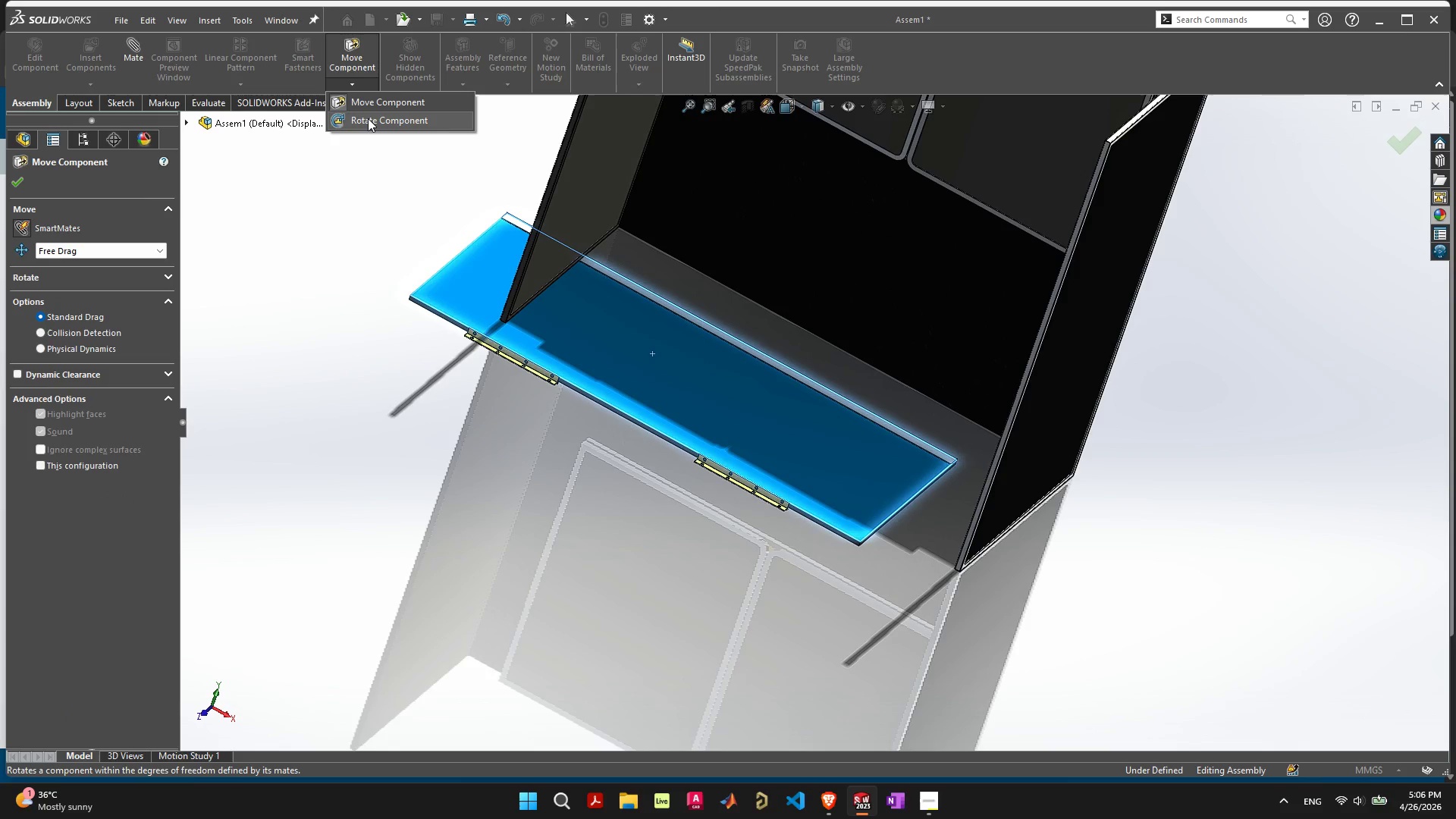 
left_click([368, 118])
 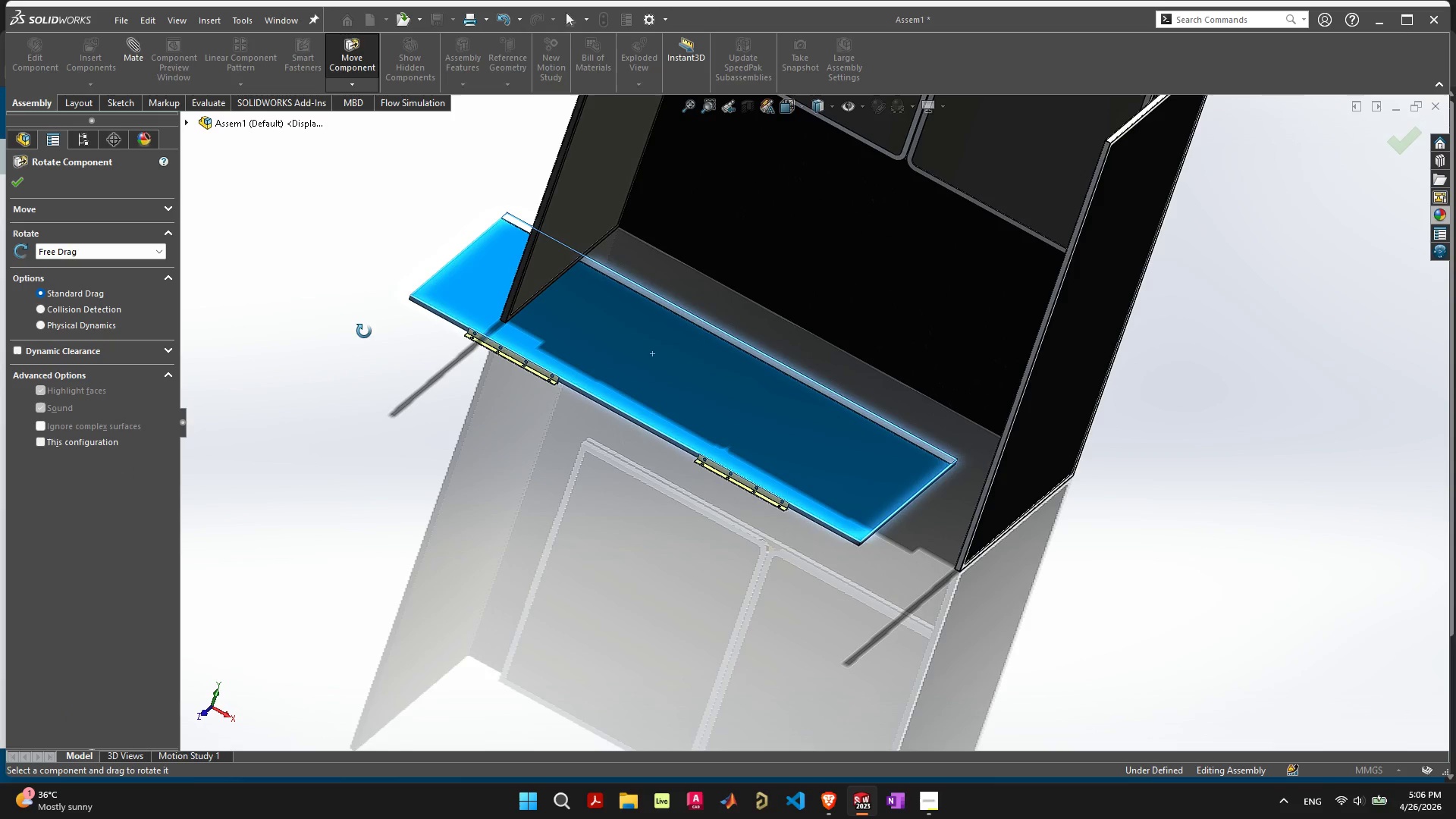 
left_click([136, 255])
 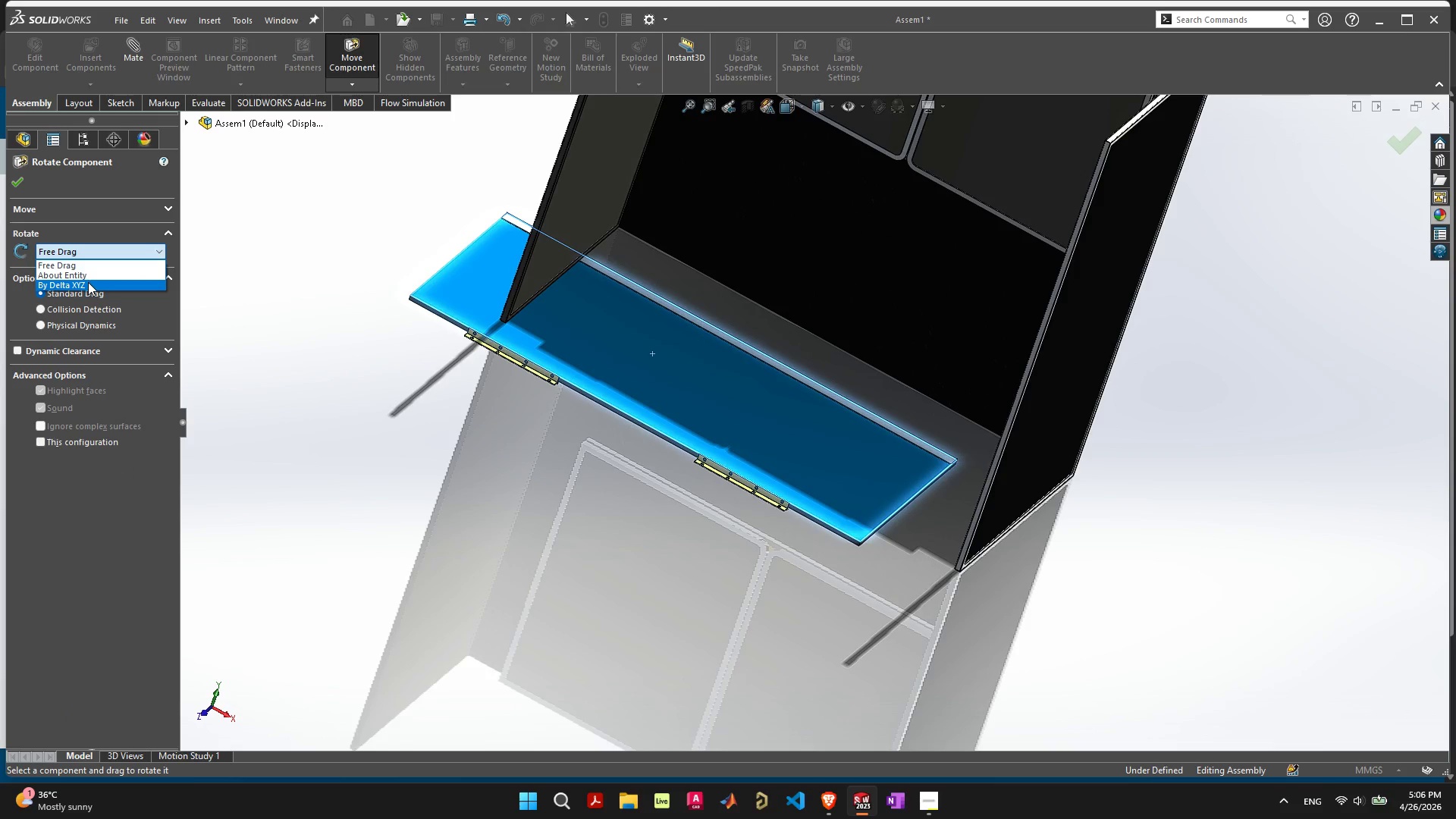 
left_click([87, 283])
 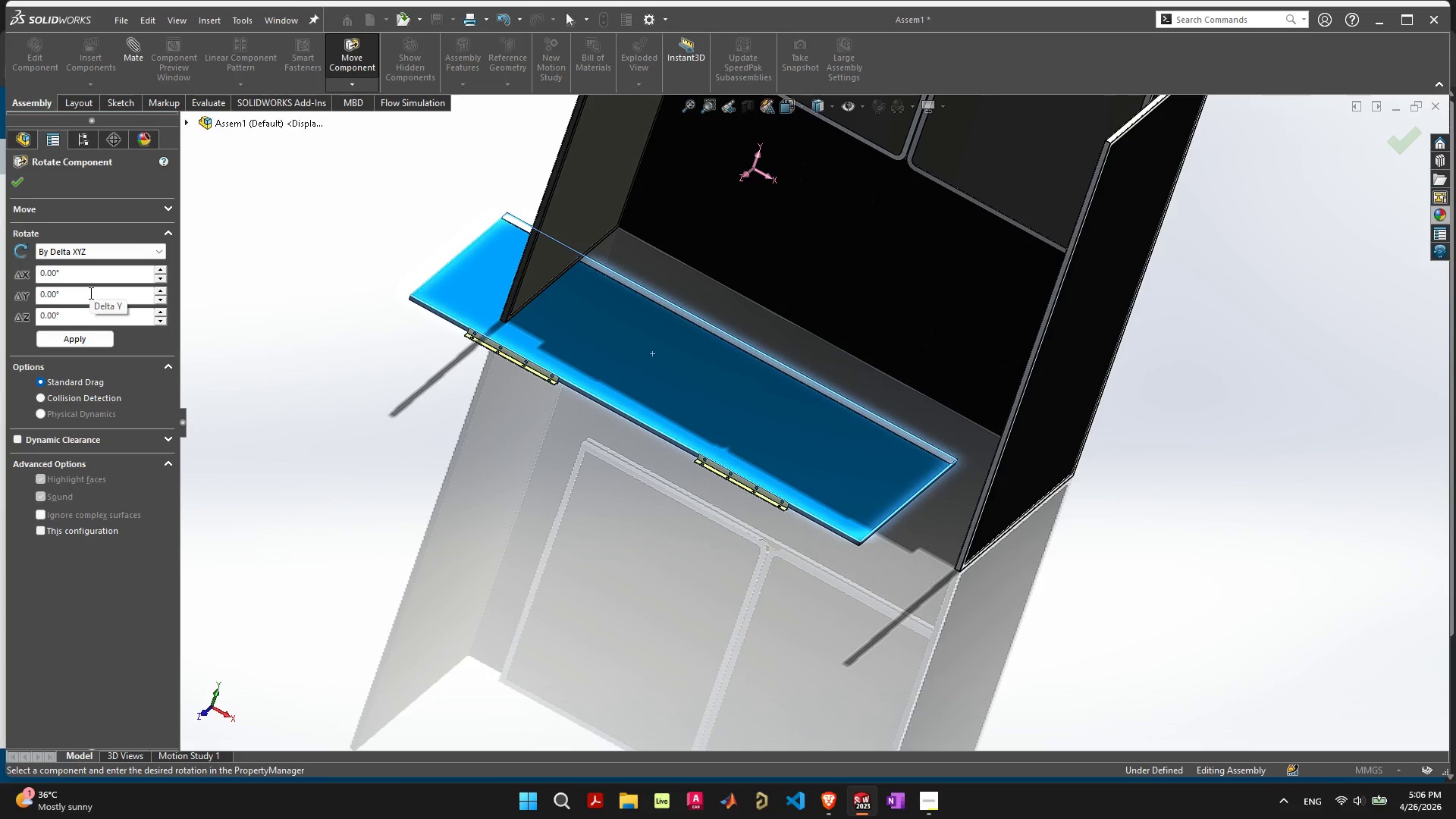 
wait(6.05)
 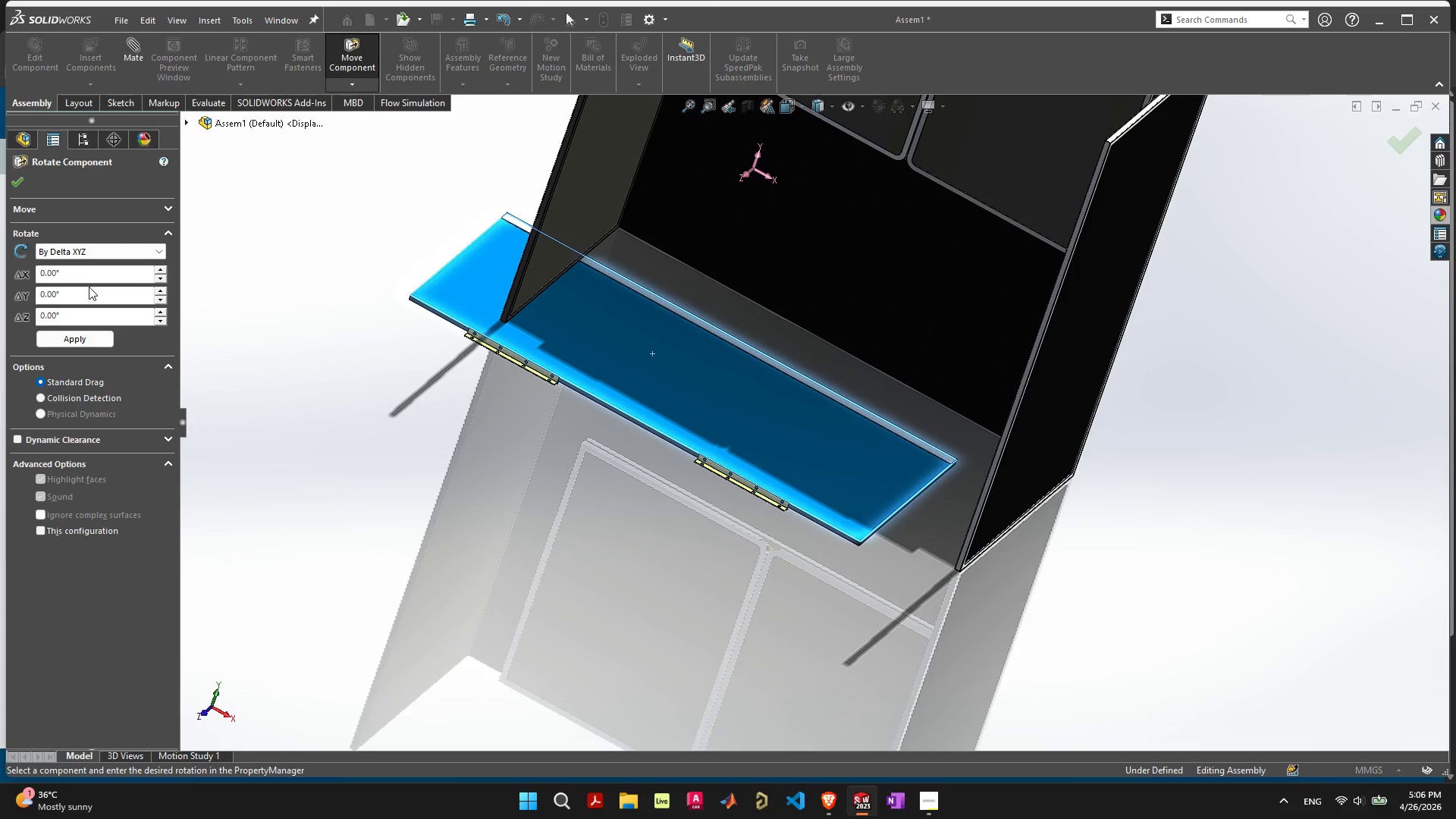 
left_click_drag(start_coordinate=[89, 293], to_coordinate=[6, 293])
 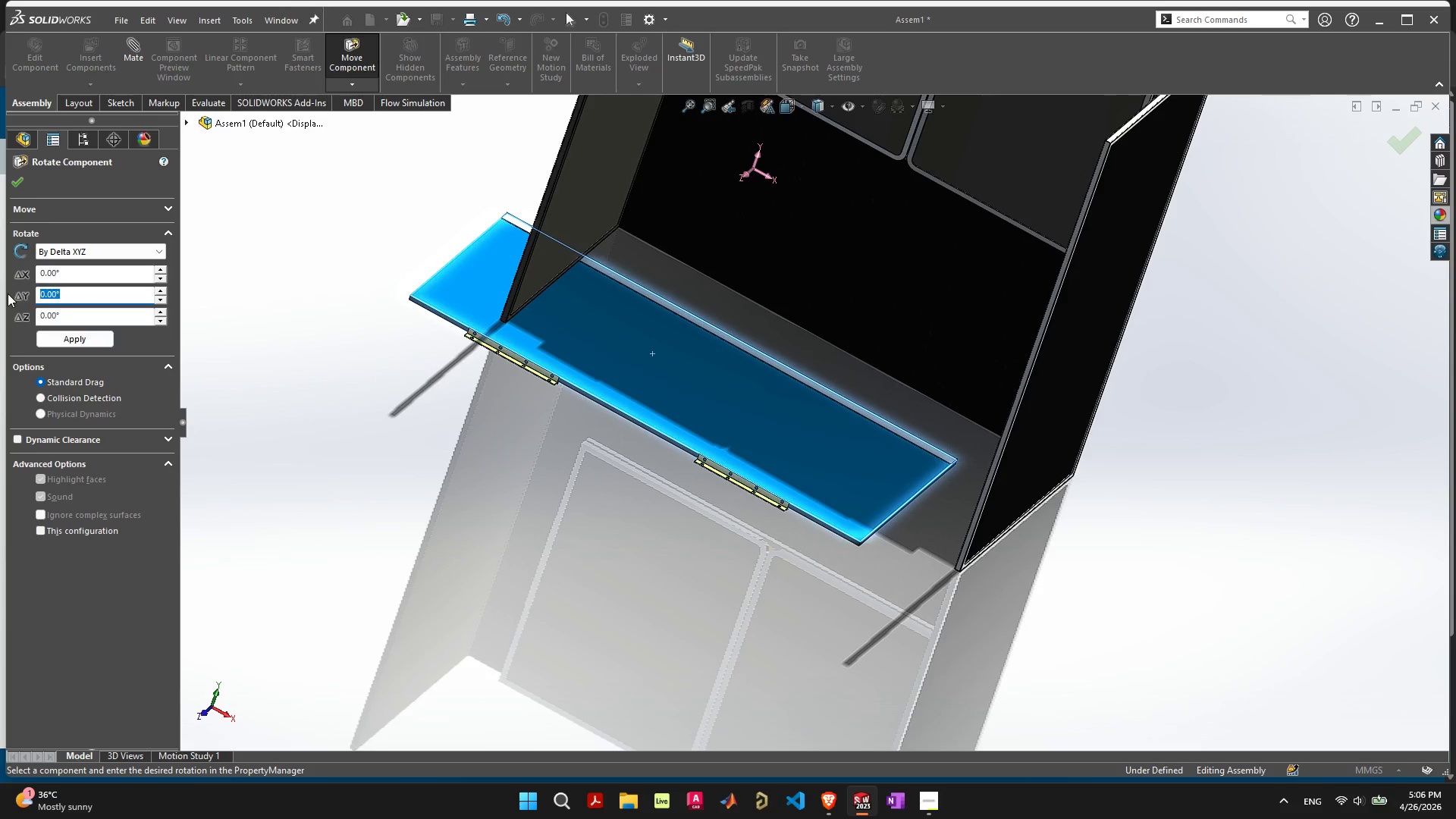 
type(180)
 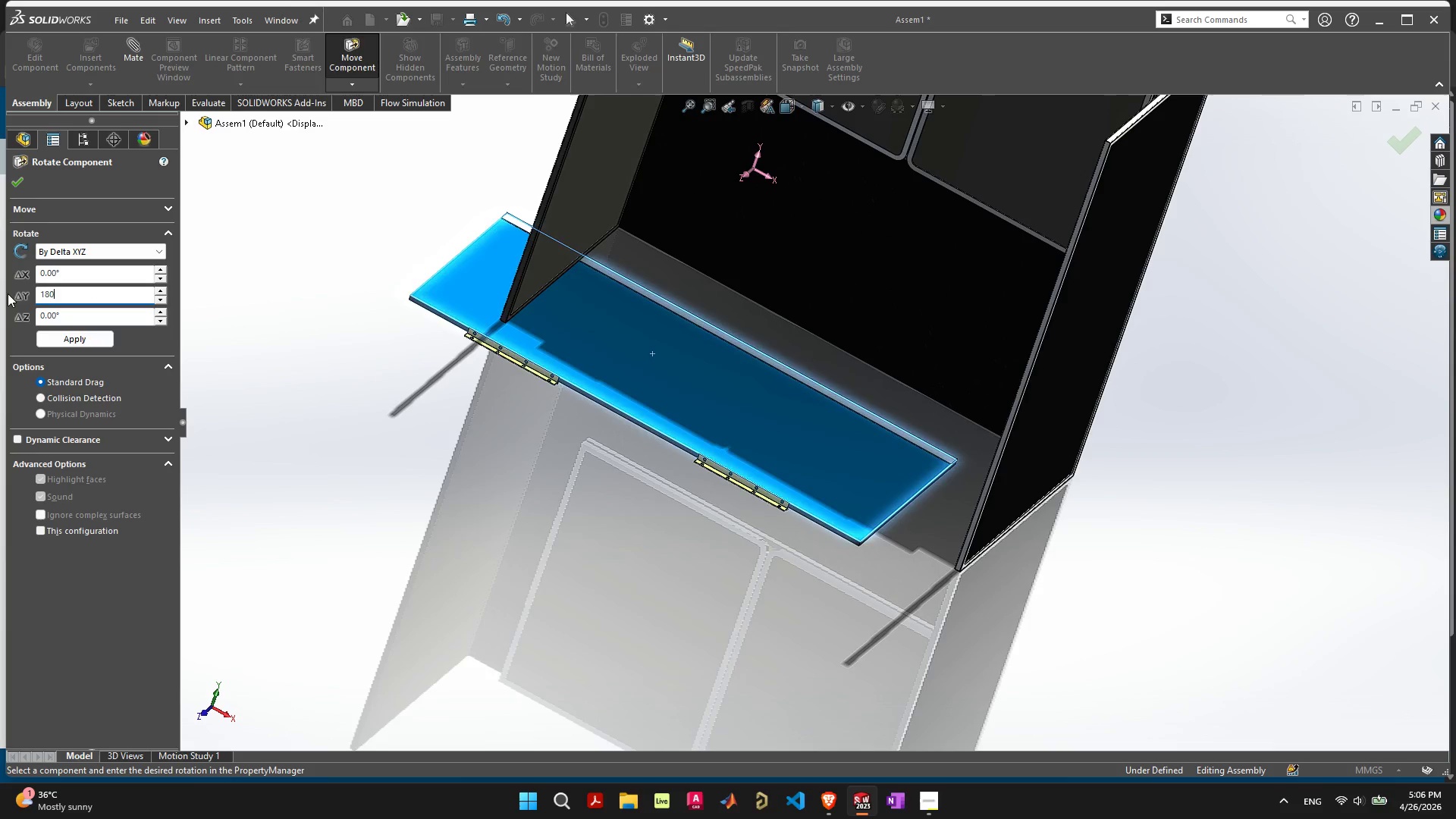 
key(Enter)
 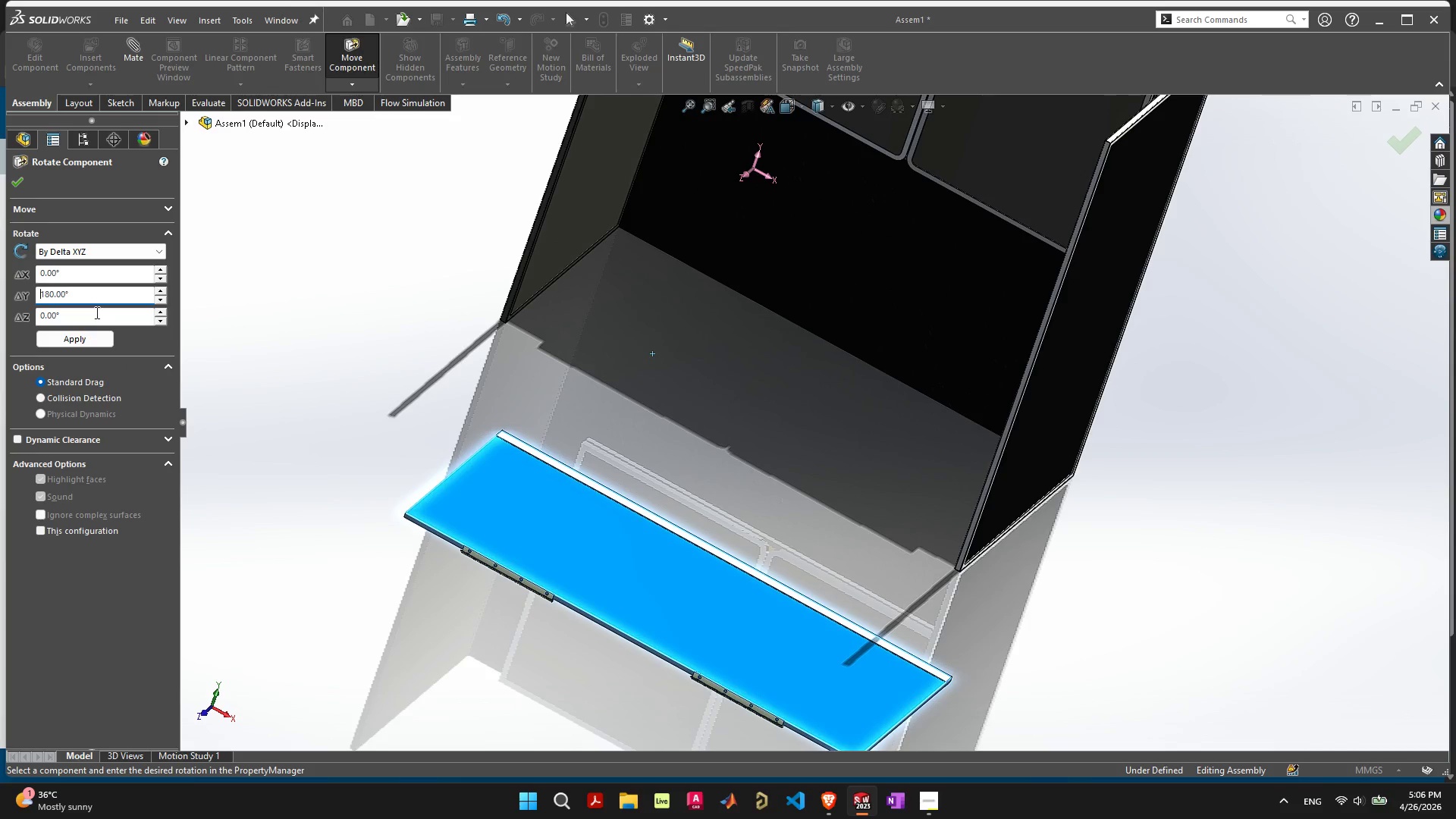 
left_click_drag(start_coordinate=[115, 288], to_coordinate=[0, 277])
 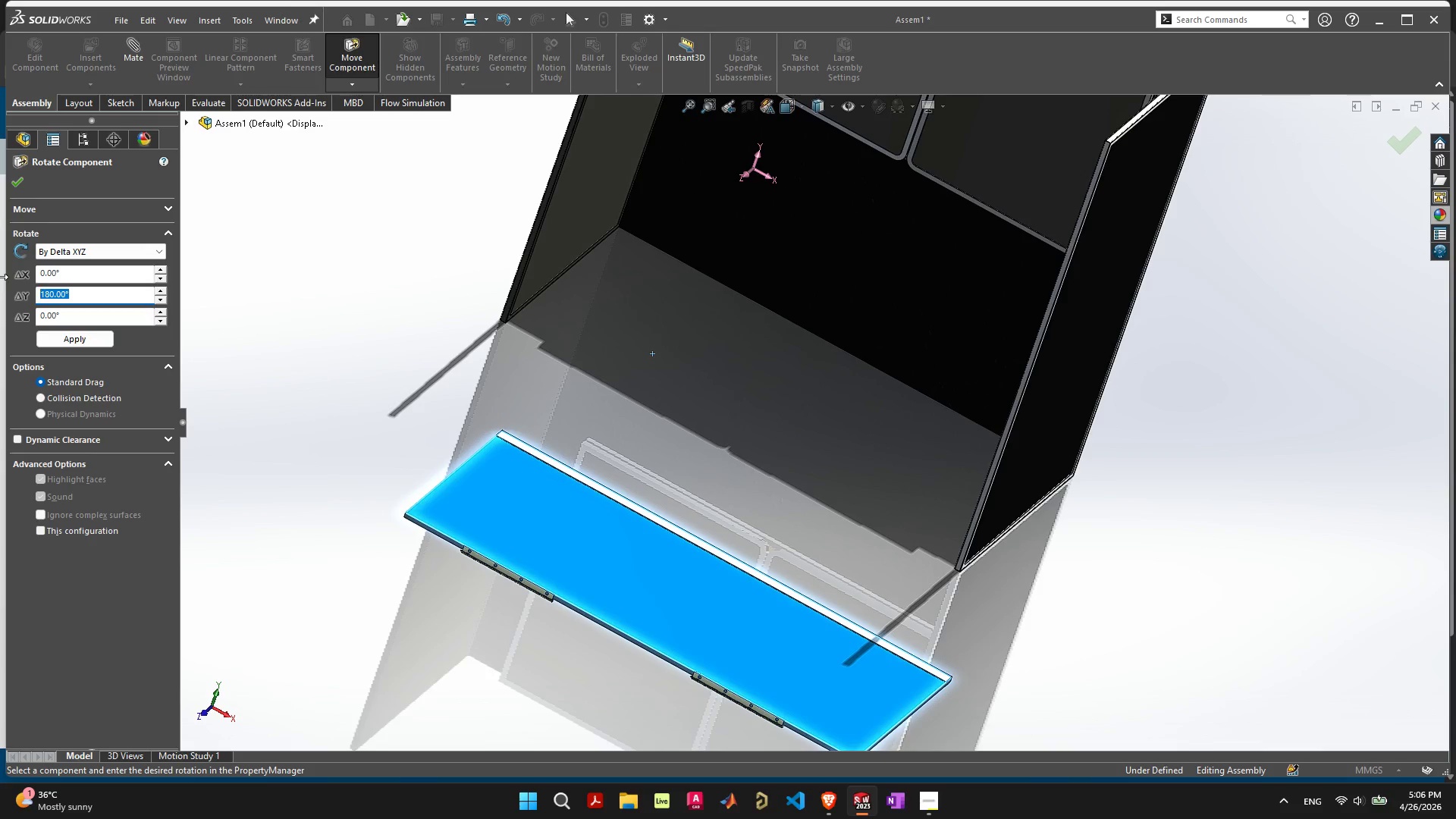 
key(0)
 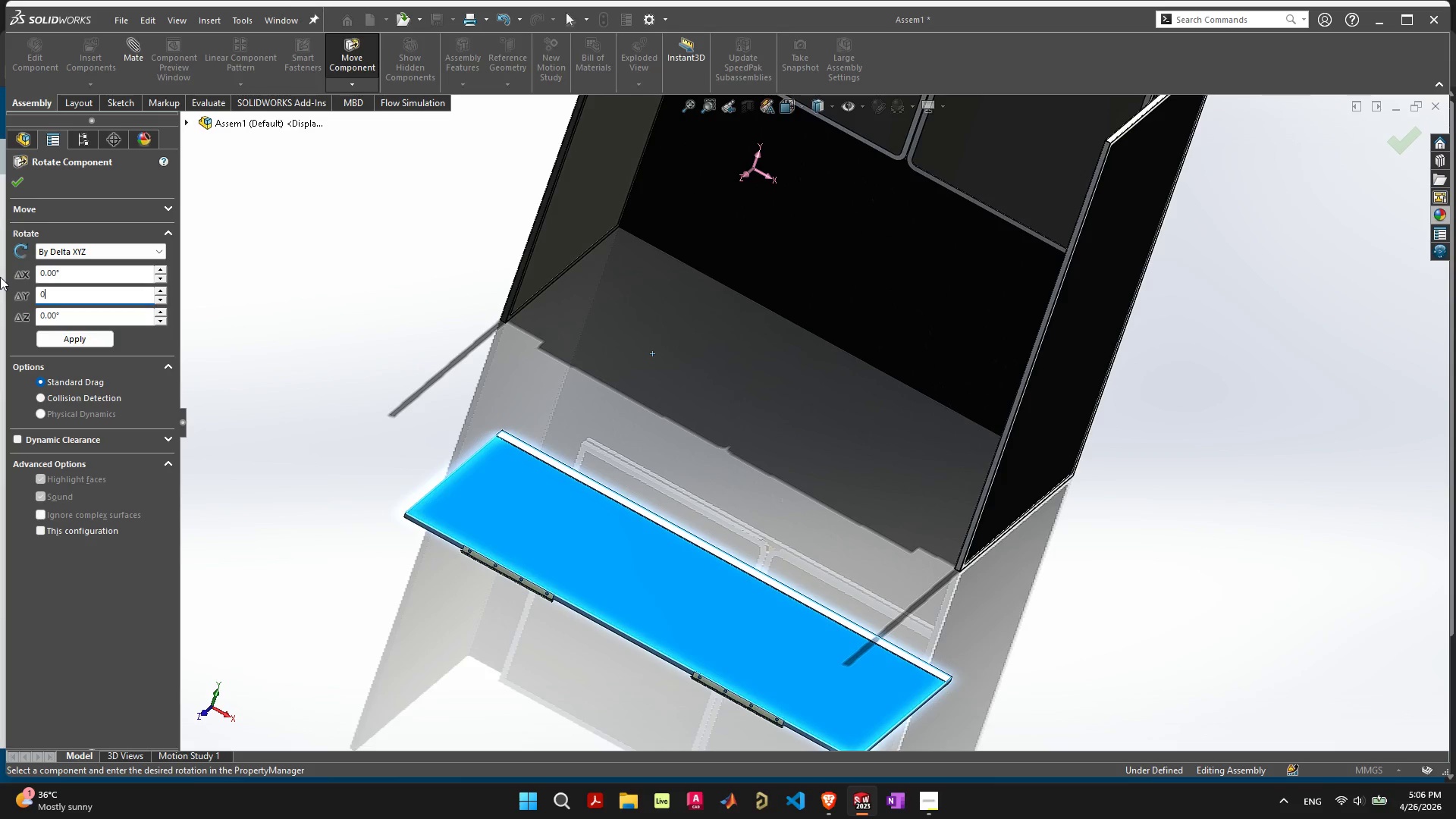 
key(Enter)
 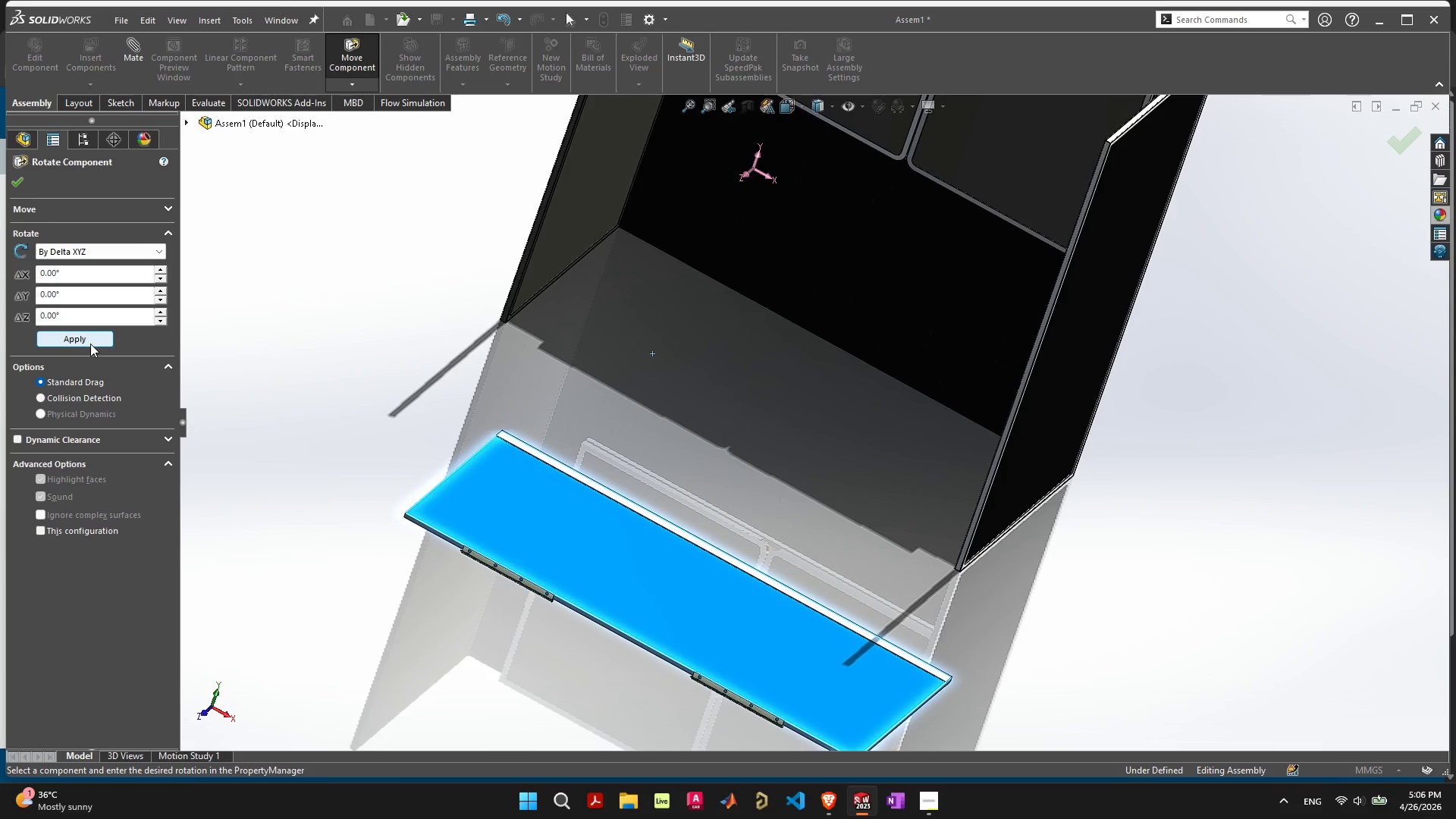 
scroll: coordinate [520, 579], scroll_direction: down, amount: 3.0
 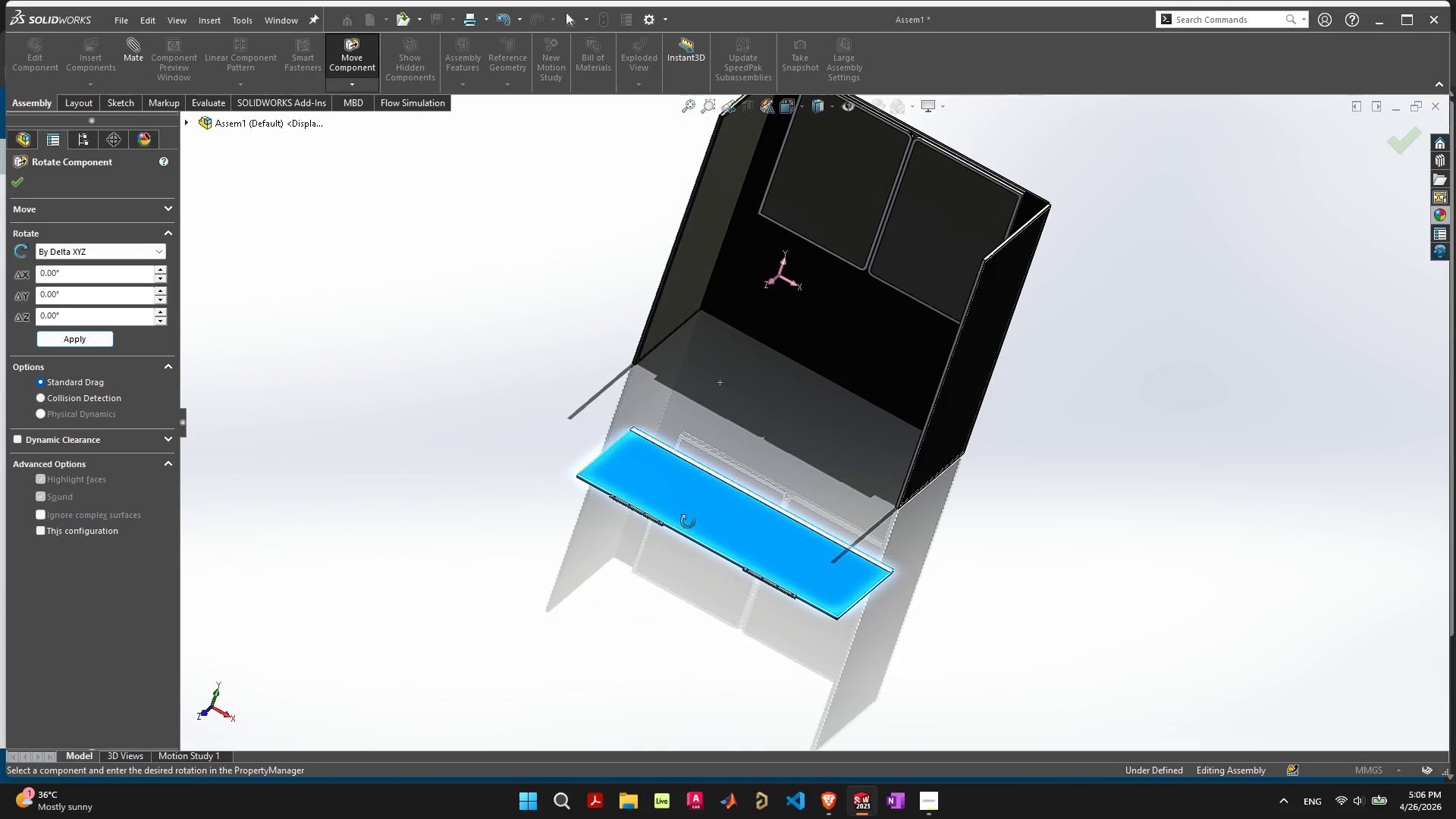 
left_click([657, 592])
 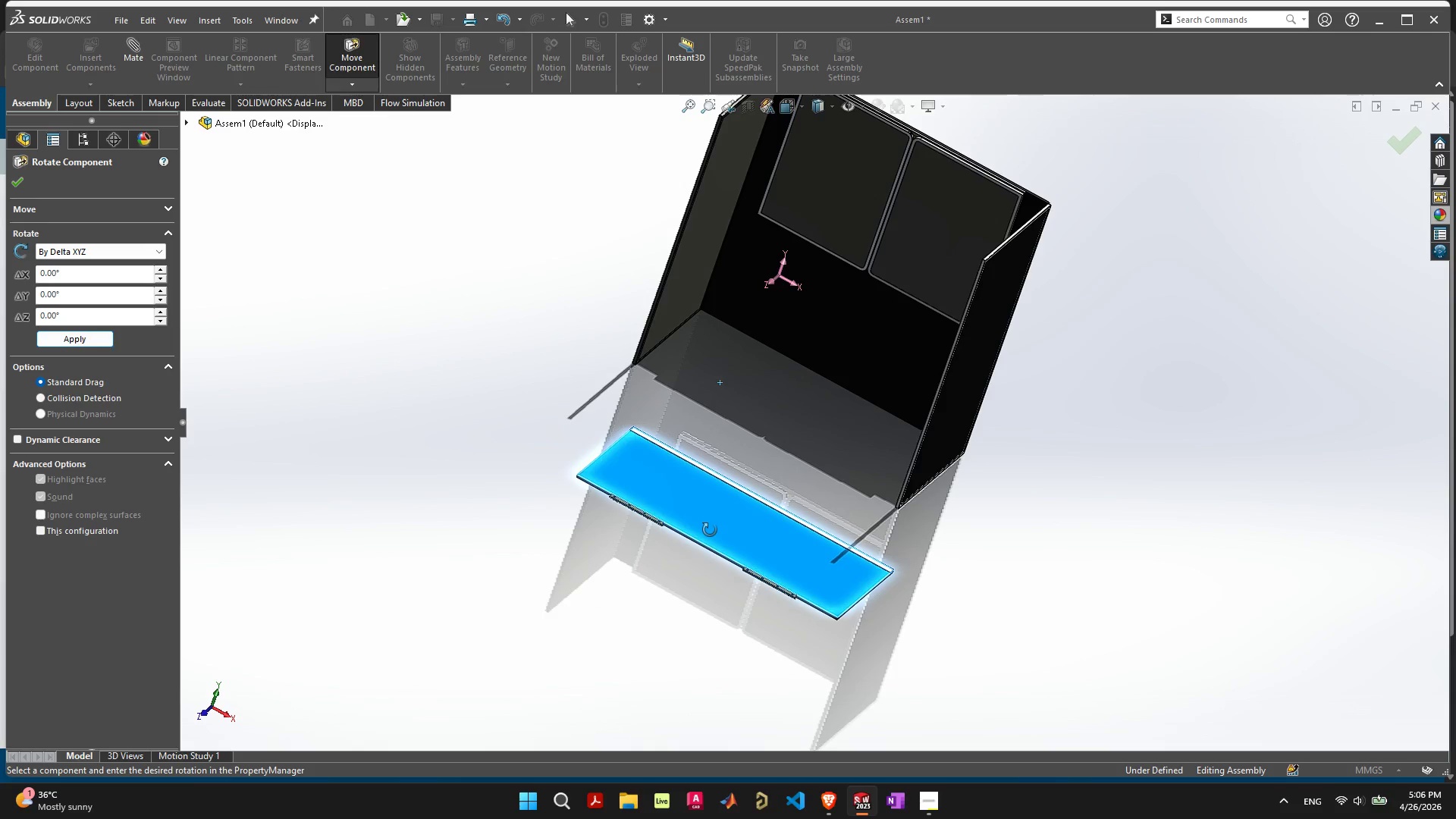 
left_click_drag(start_coordinate=[710, 530], to_coordinate=[624, 445])
 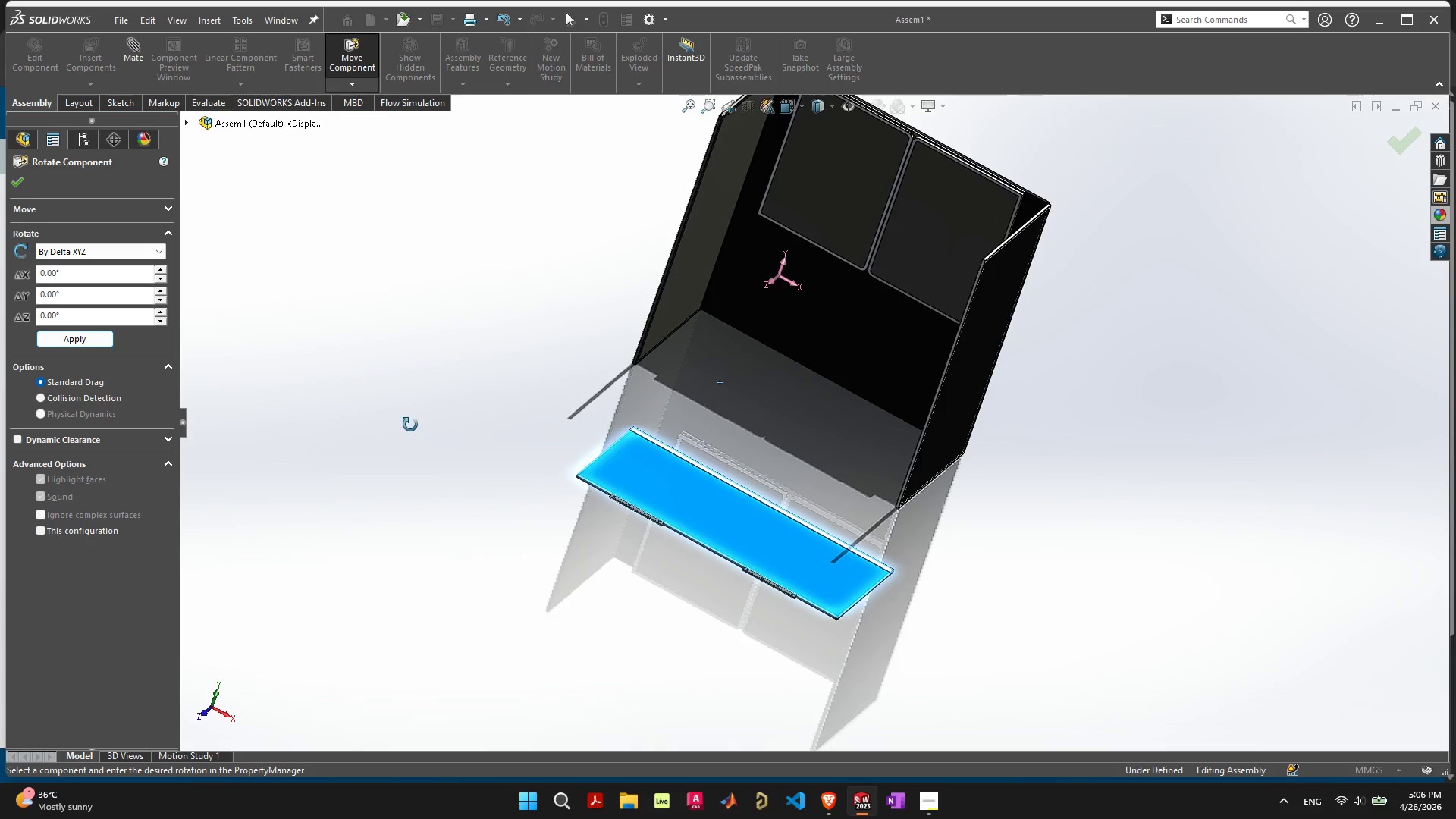 
key(Escape)
 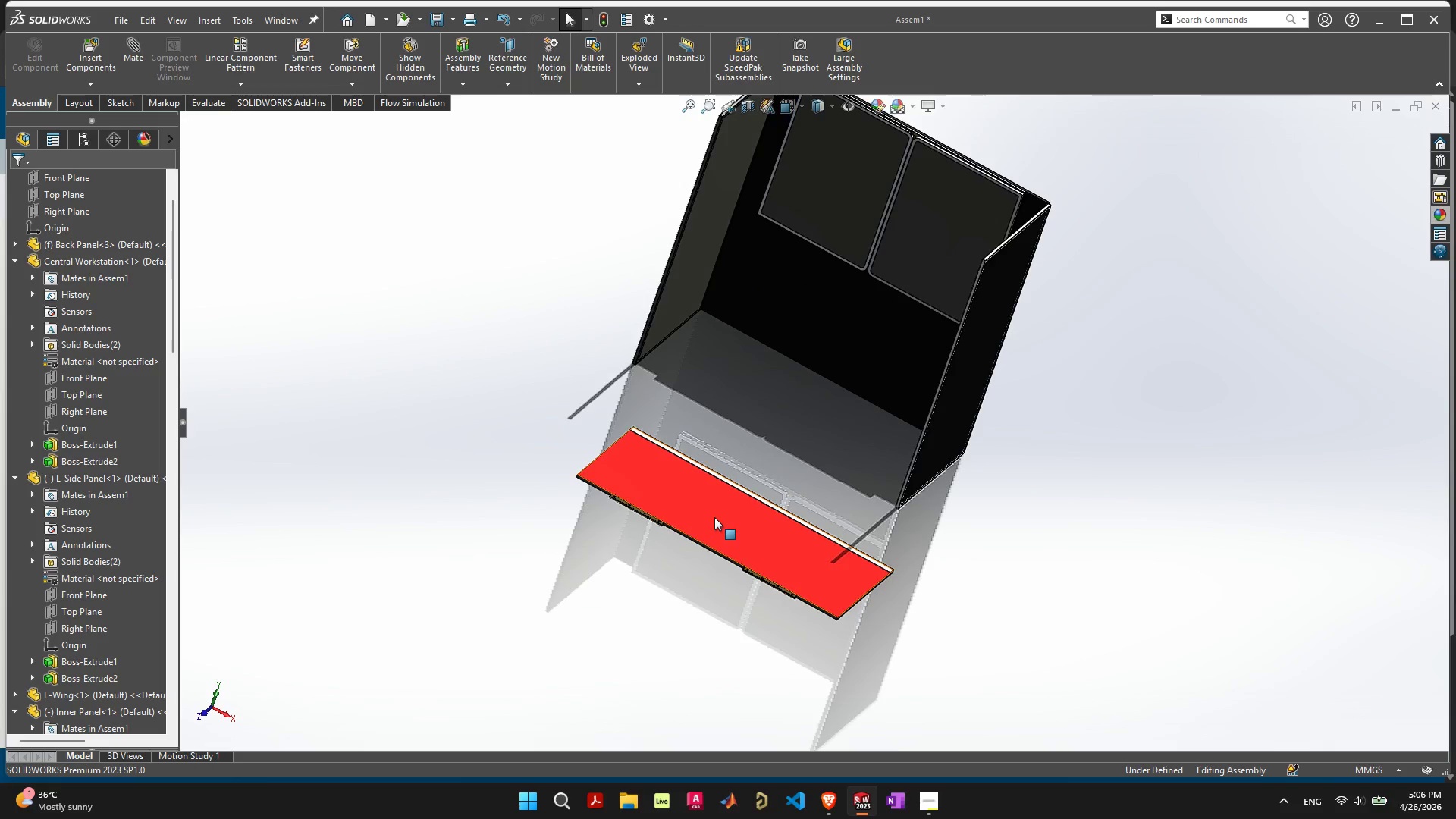 
scroll: coordinate [680, 504], scroll_direction: up, amount: 9.0
 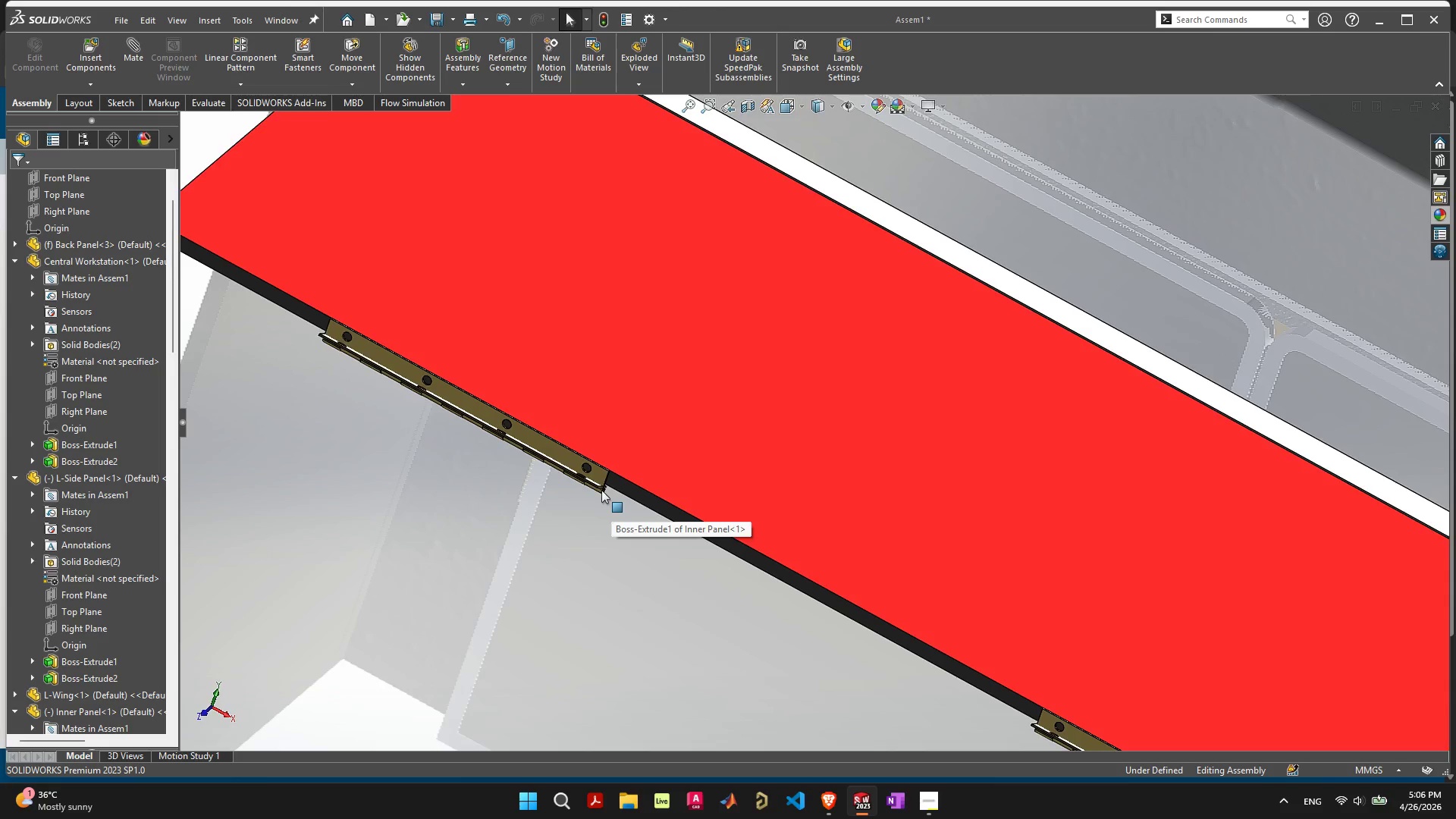 
scroll: coordinate [685, 477], scroll_direction: down, amount: 5.0
 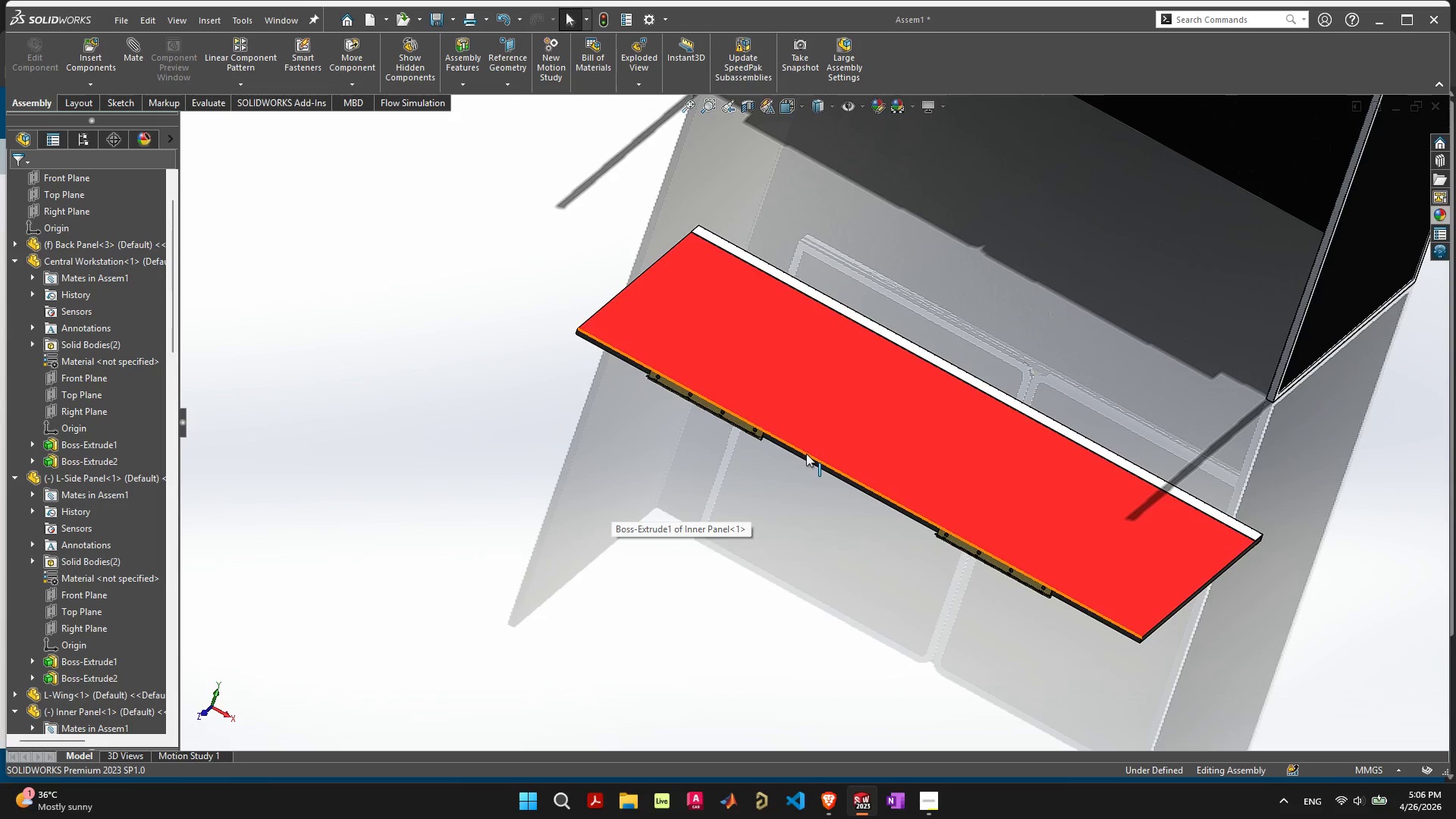 
scroll: coordinate [761, 417], scroll_direction: up, amount: 9.0
 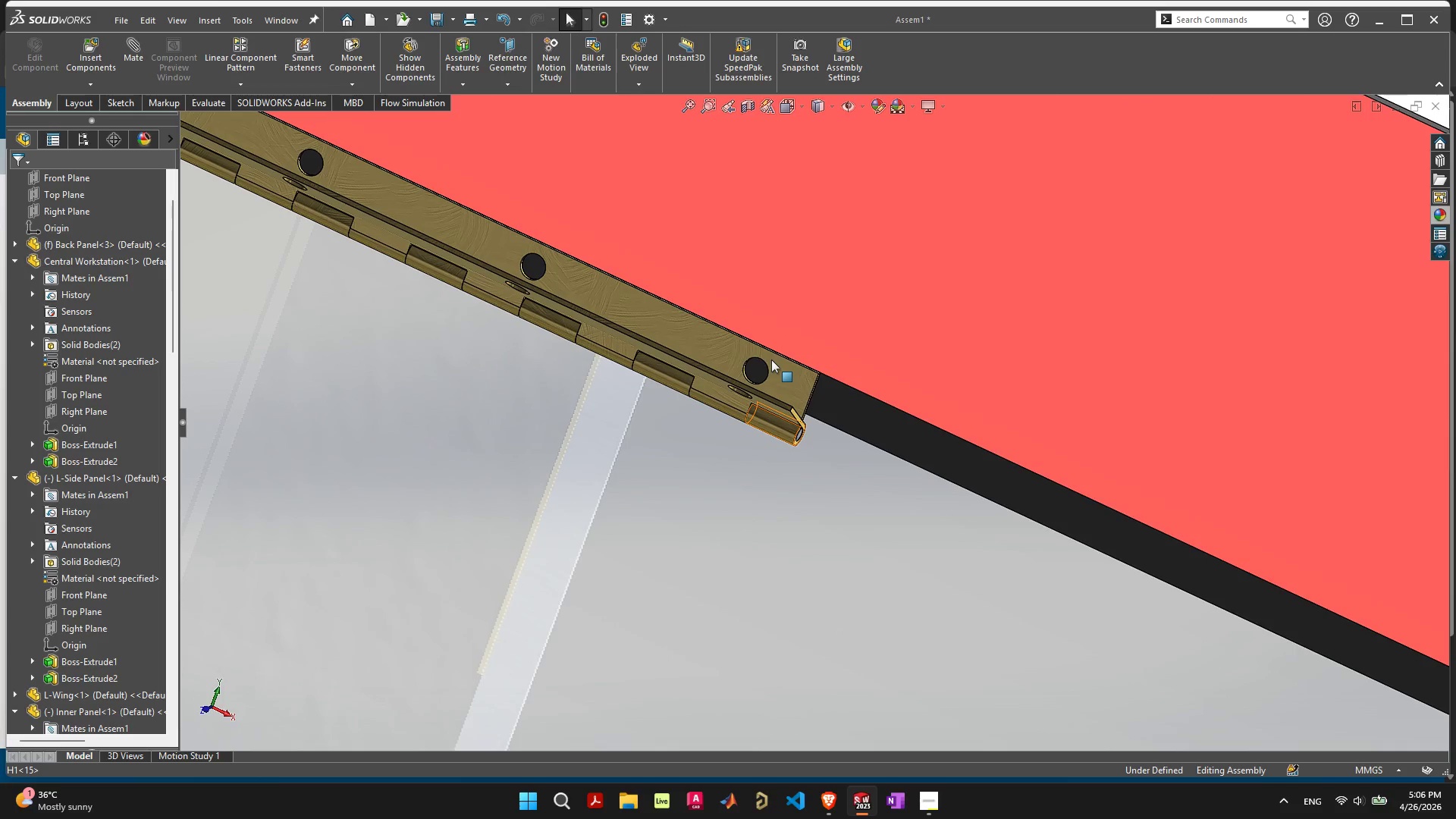 
scroll: coordinate [885, 404], scroll_direction: down, amount: 9.0
 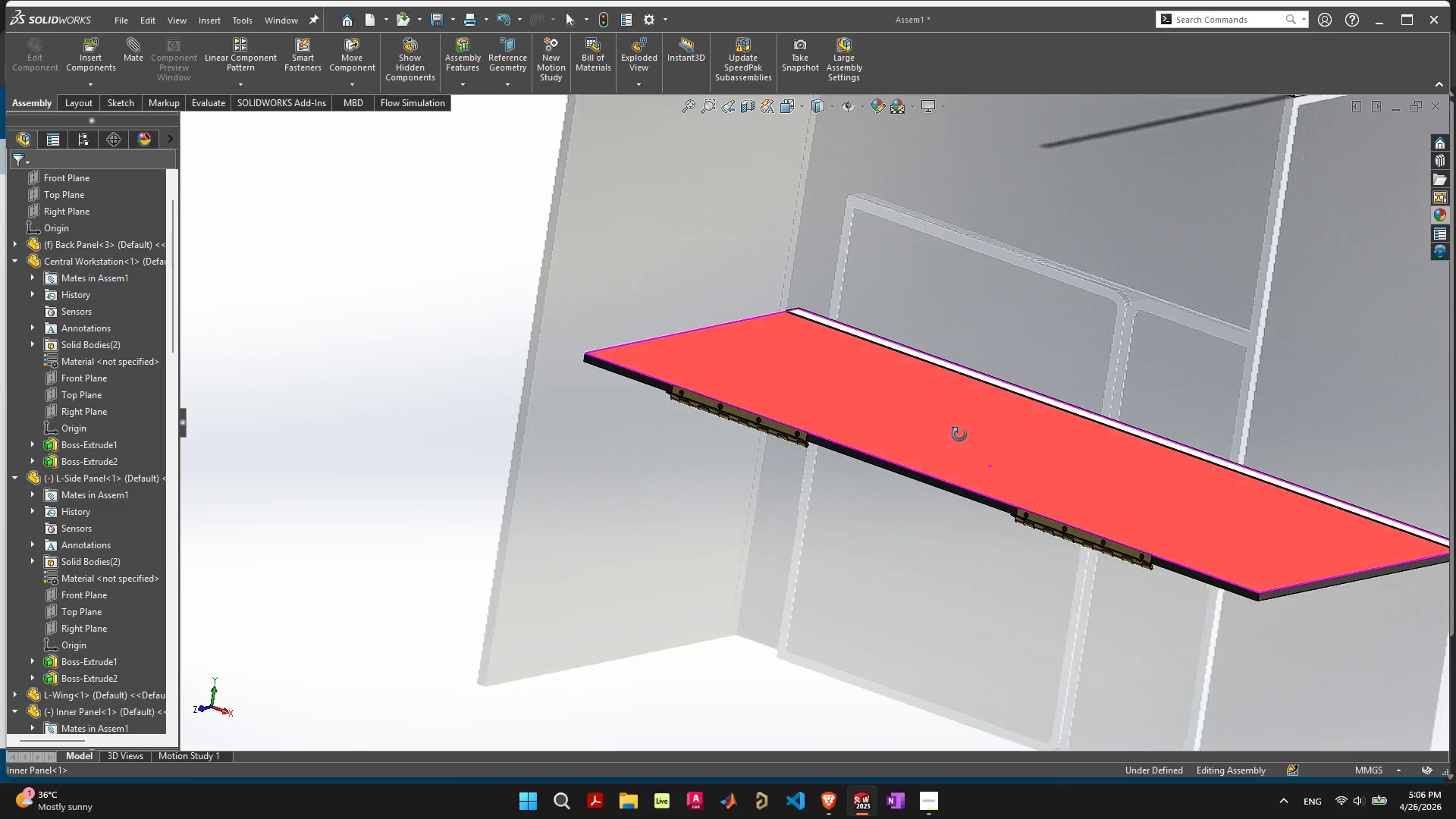 
left_click_drag(start_coordinate=[957, 441], to_coordinate=[469, 600])
 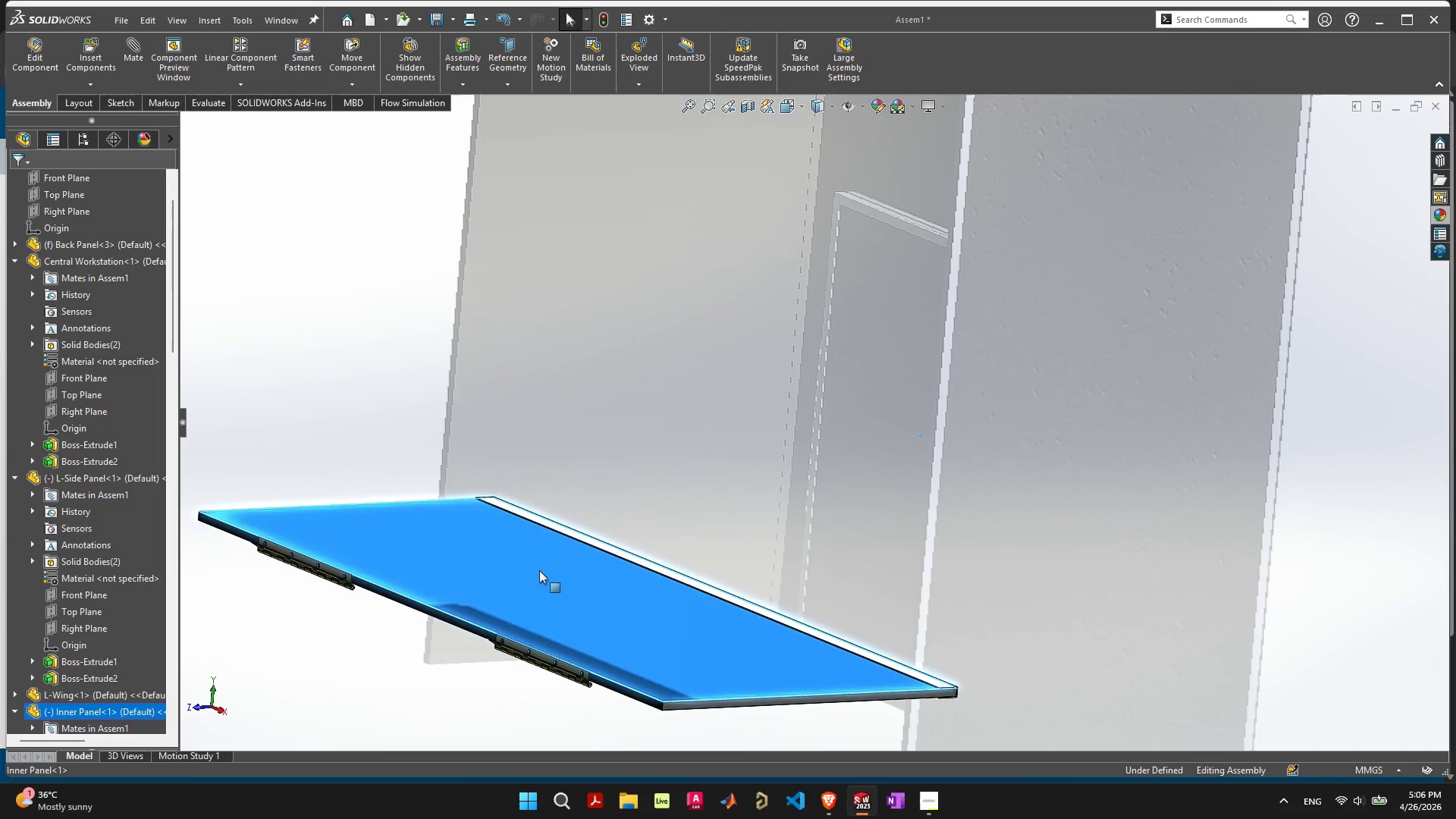 
left_click([413, 661])
 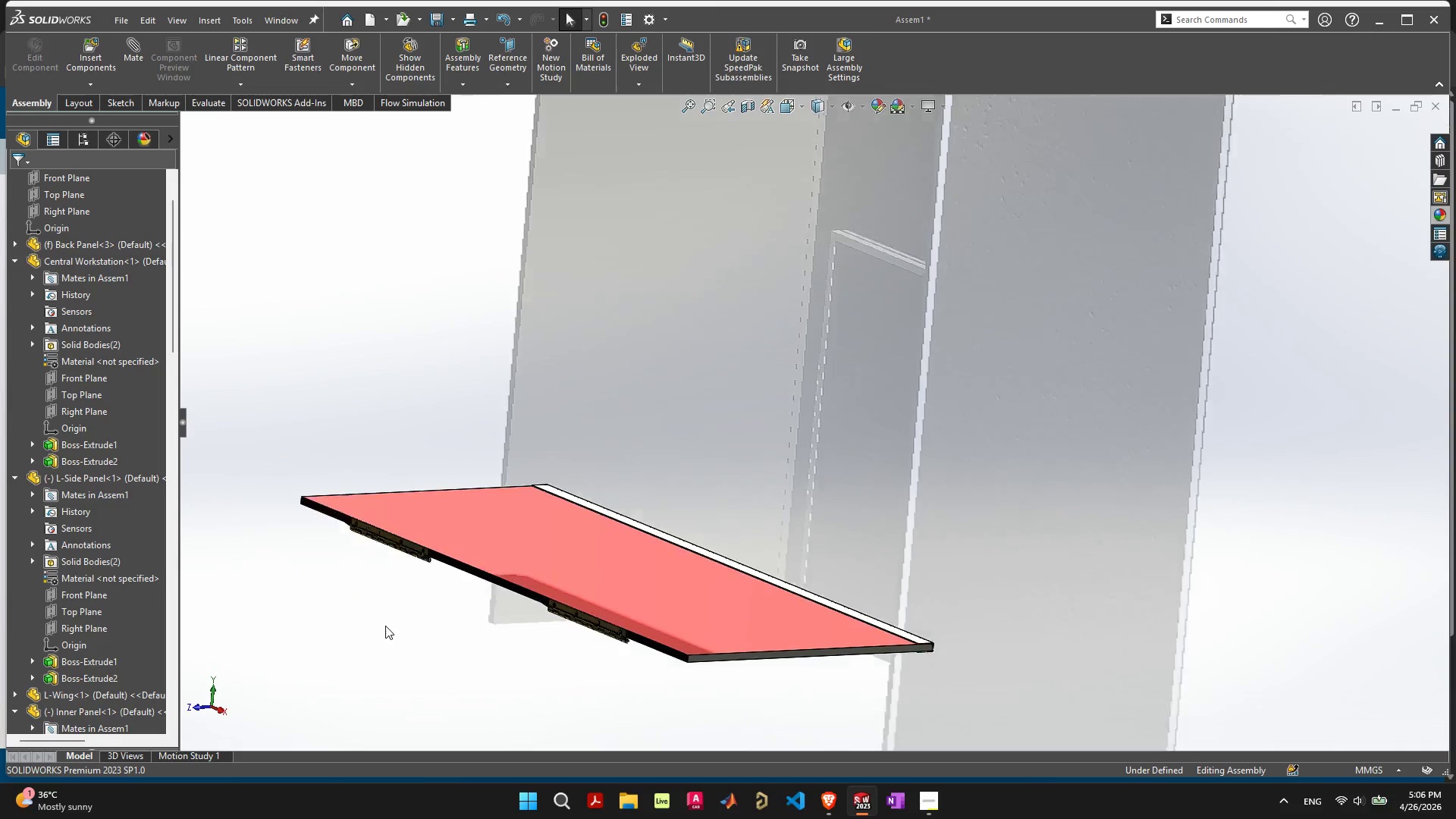 
scroll: coordinate [385, 626], scroll_direction: down, amount: 3.0
 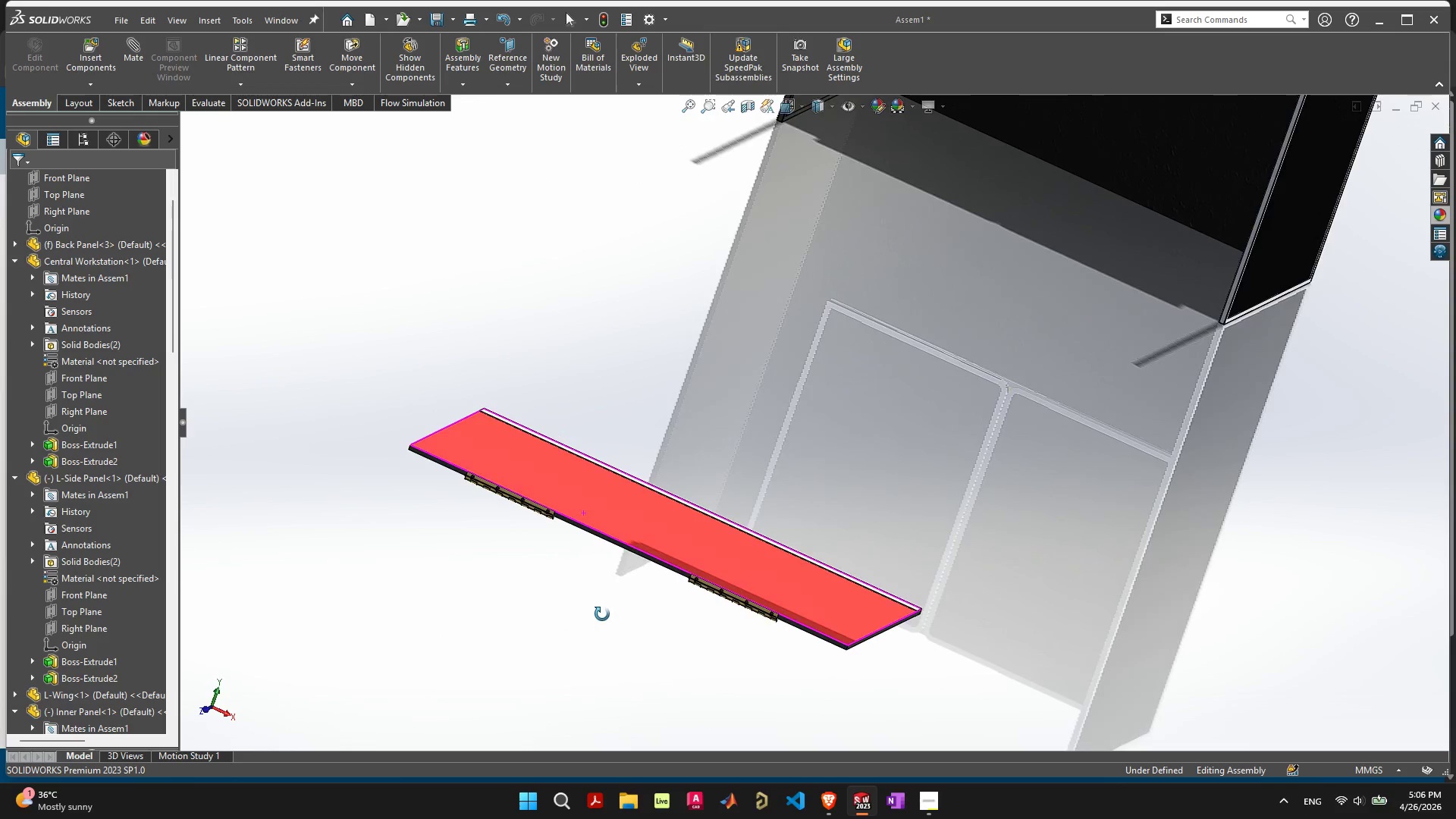 
left_click([948, 109])
 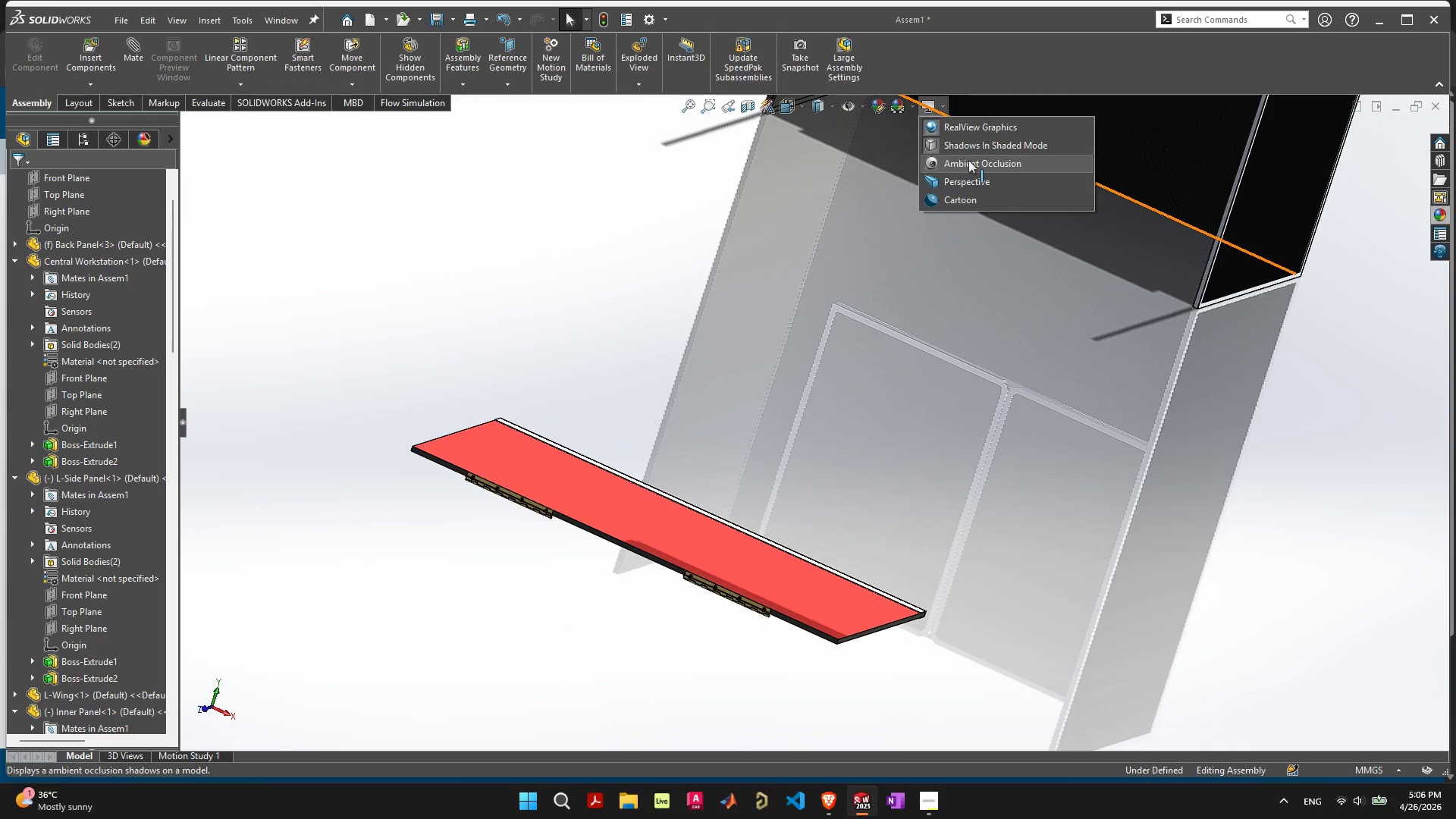 
left_click([970, 152])
 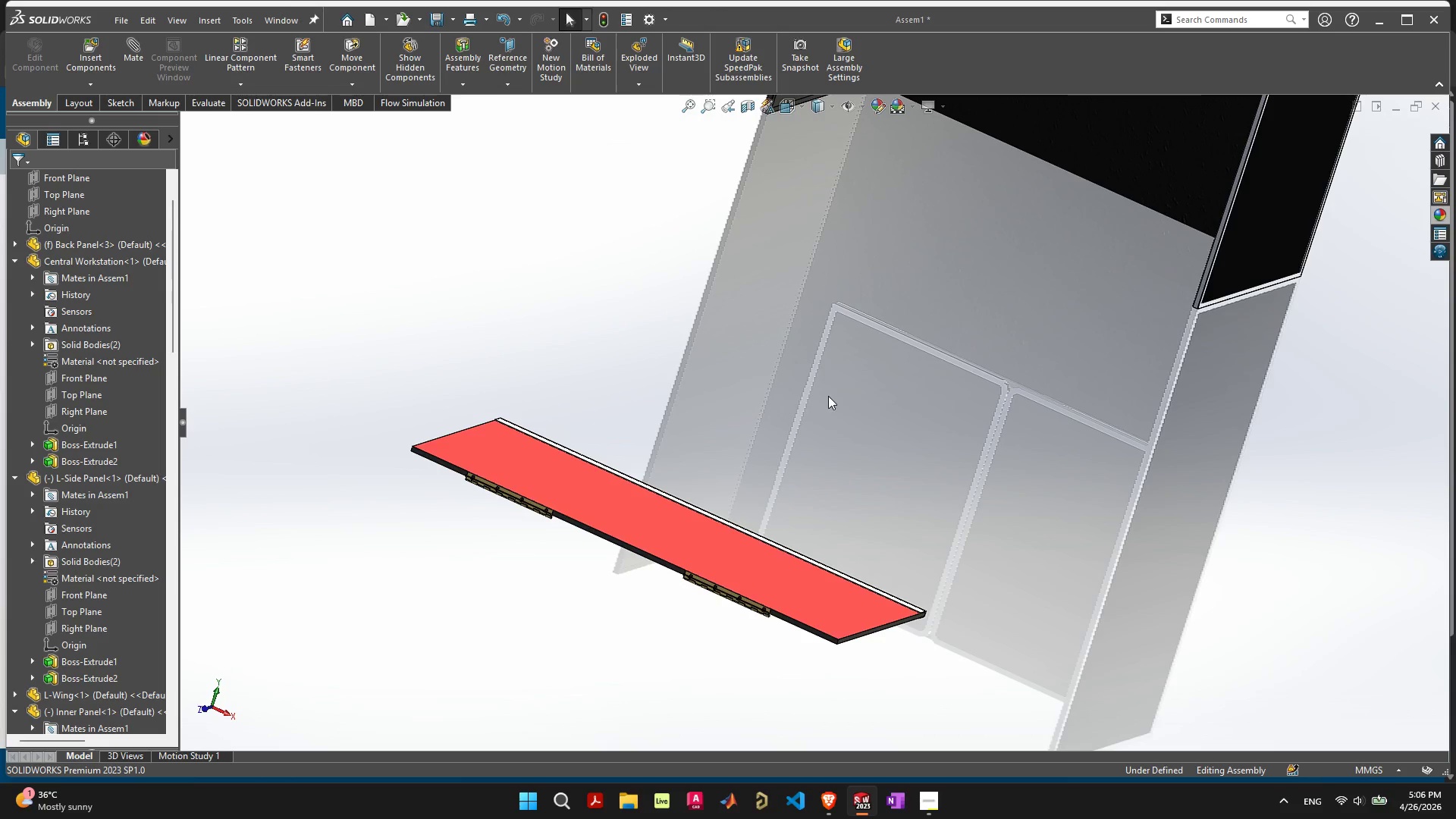 
scroll: coordinate [843, 385], scroll_direction: down, amount: 5.0
 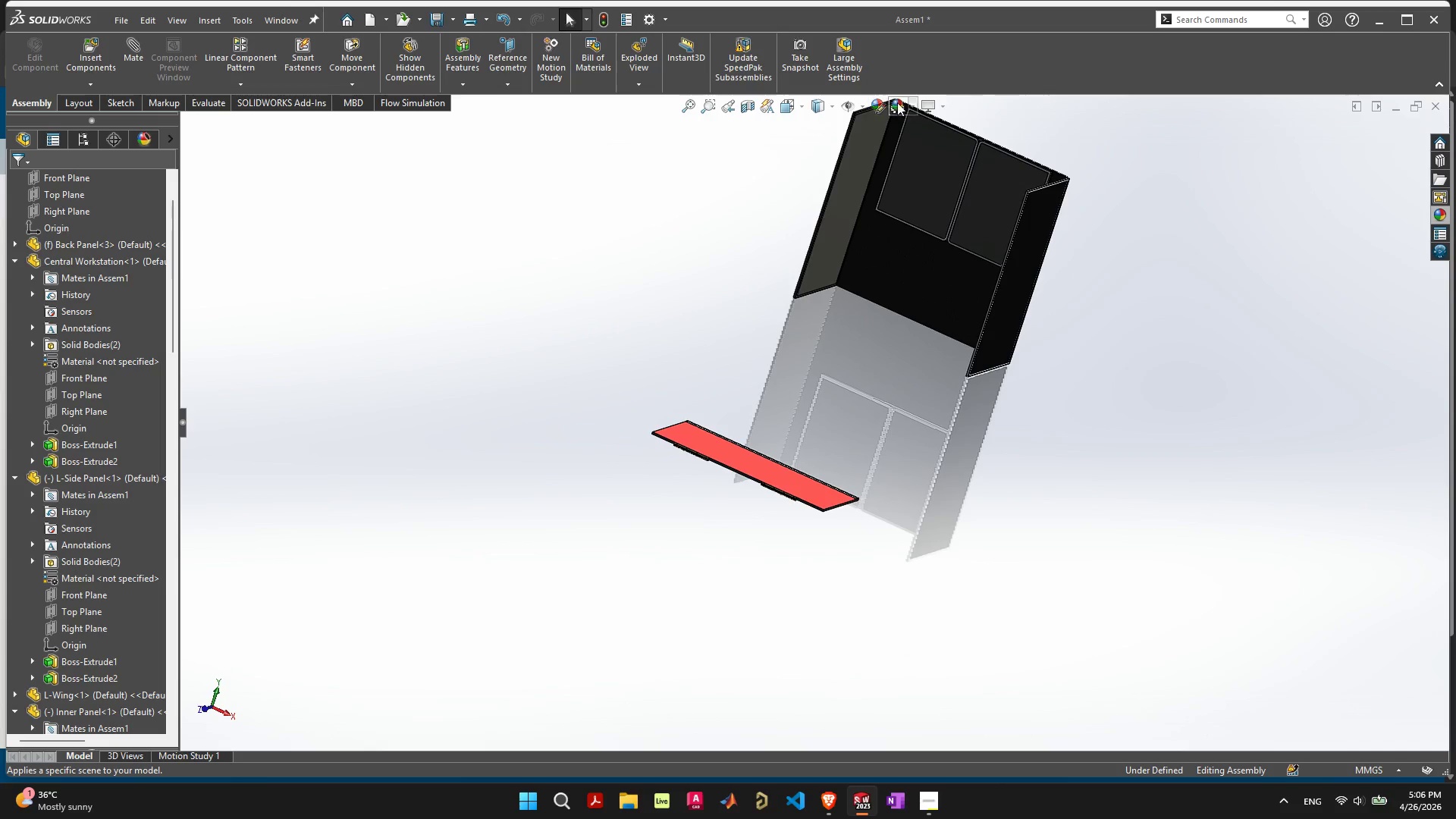 
left_click([899, 104])
 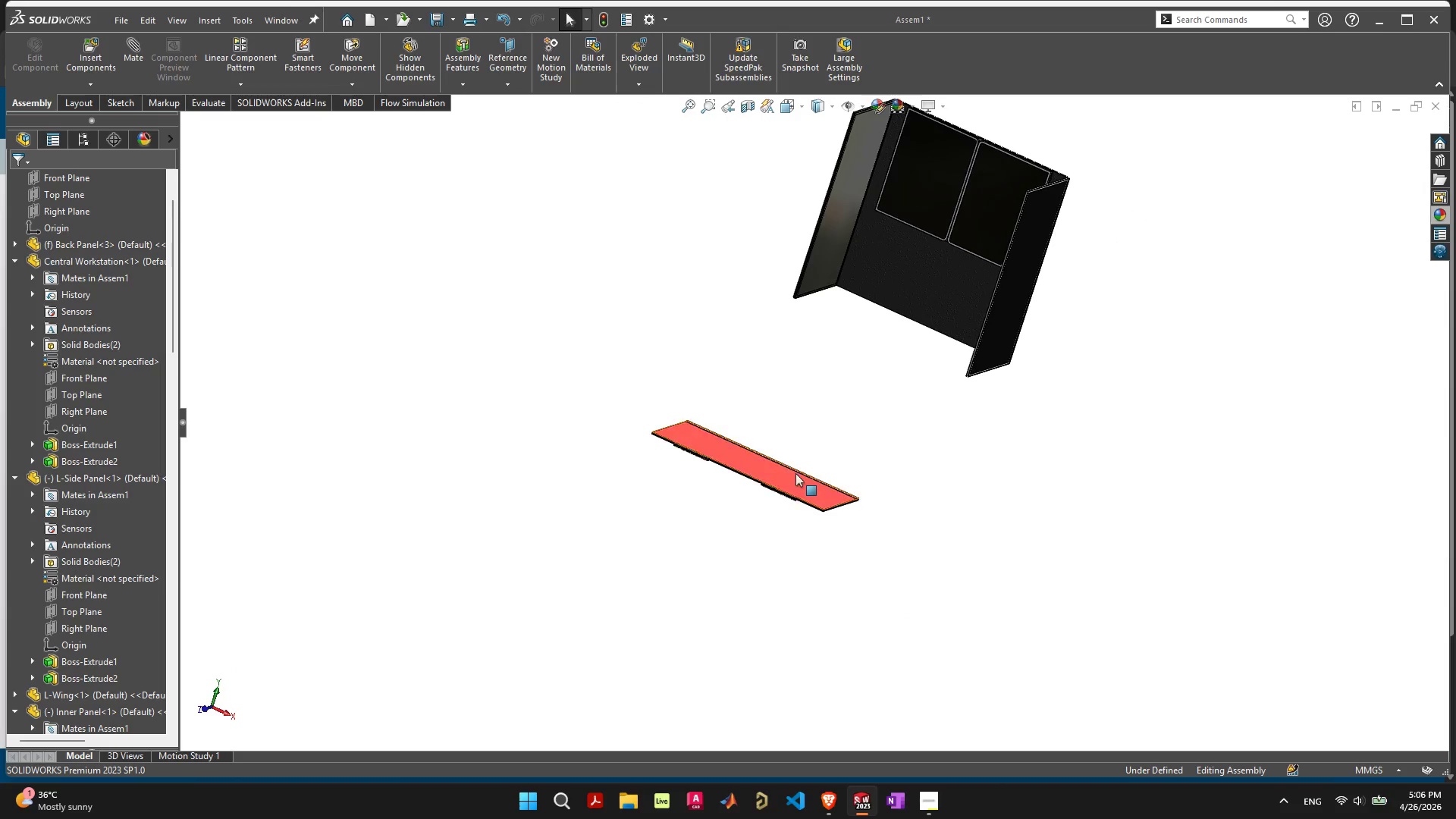 
left_click_drag(start_coordinate=[793, 478], to_coordinate=[886, 262])
 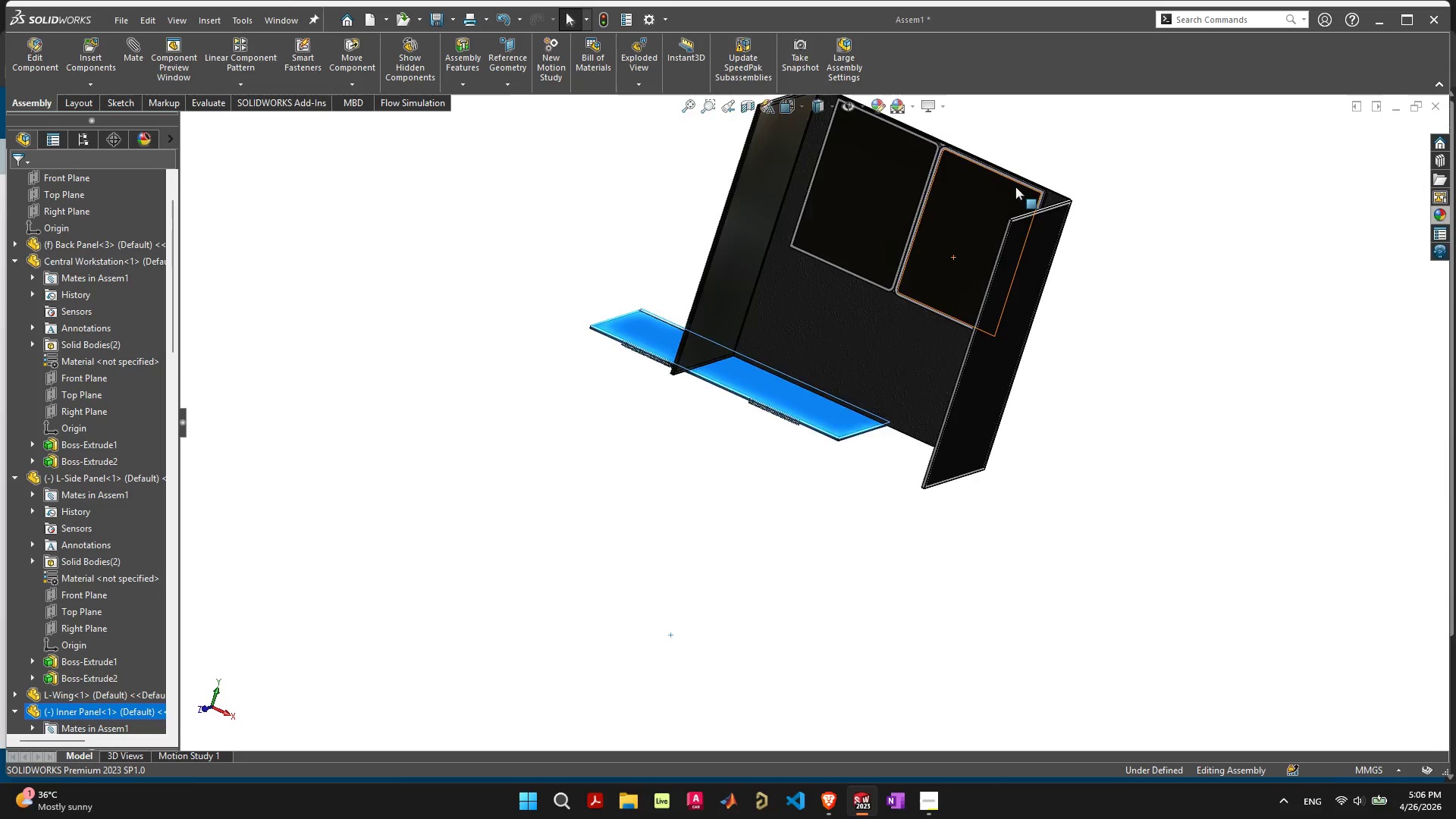 
scroll: coordinate [796, 397], scroll_direction: up, amount: 6.0
 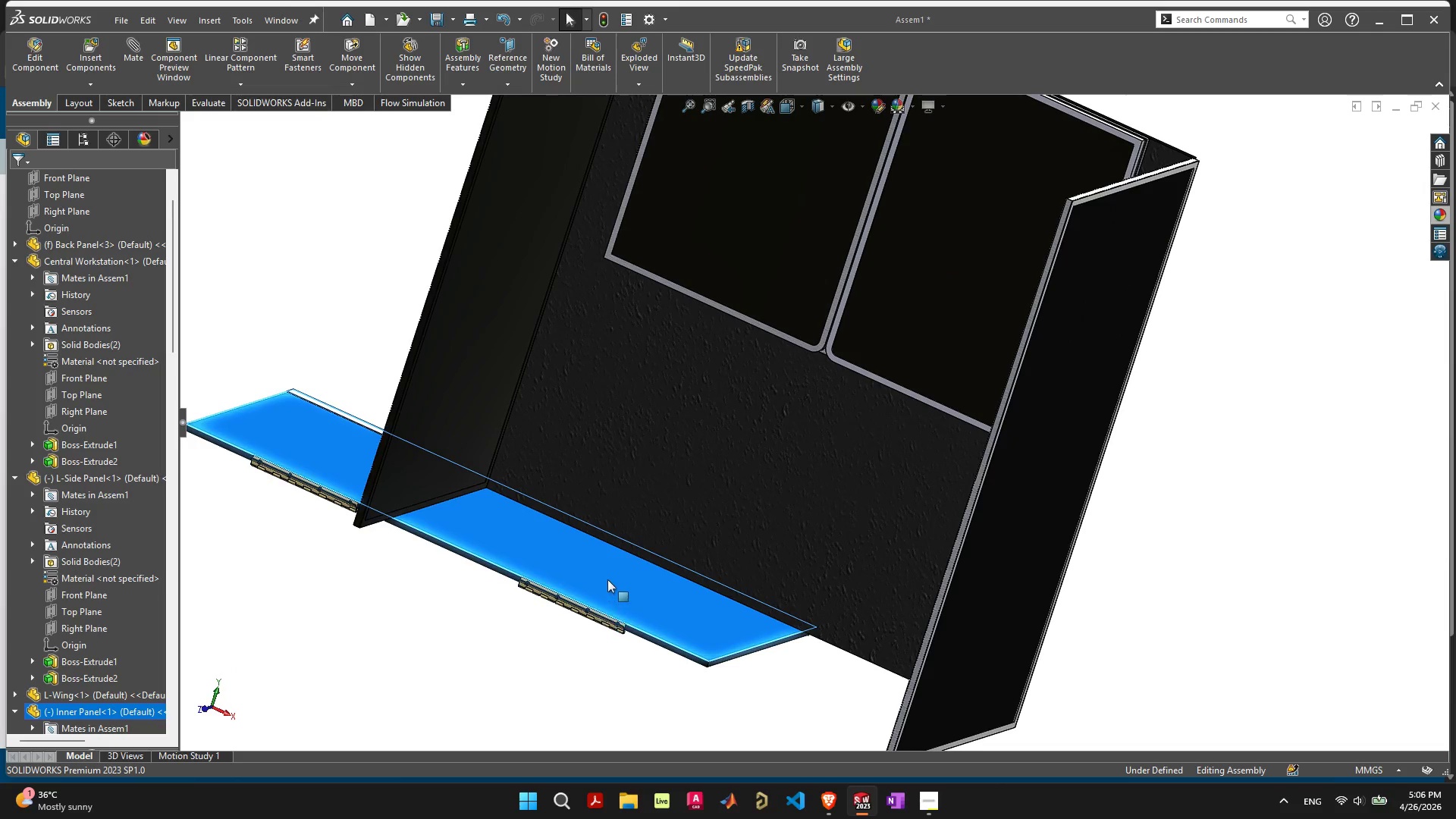 
left_click_drag(start_coordinate=[607, 579], to_coordinate=[399, 679])
 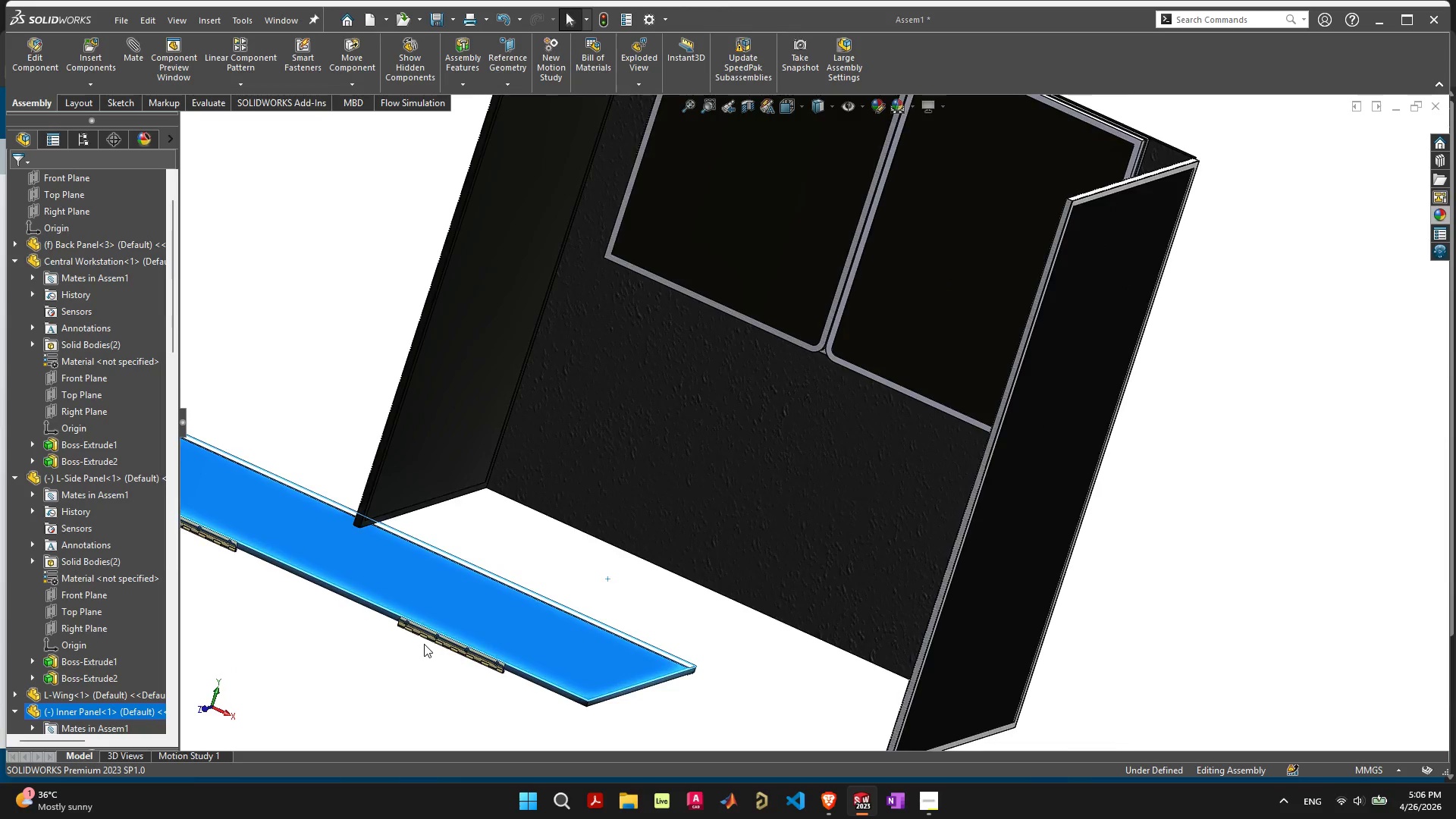 
scroll: coordinate [579, 501], scroll_direction: up, amount: 6.0
 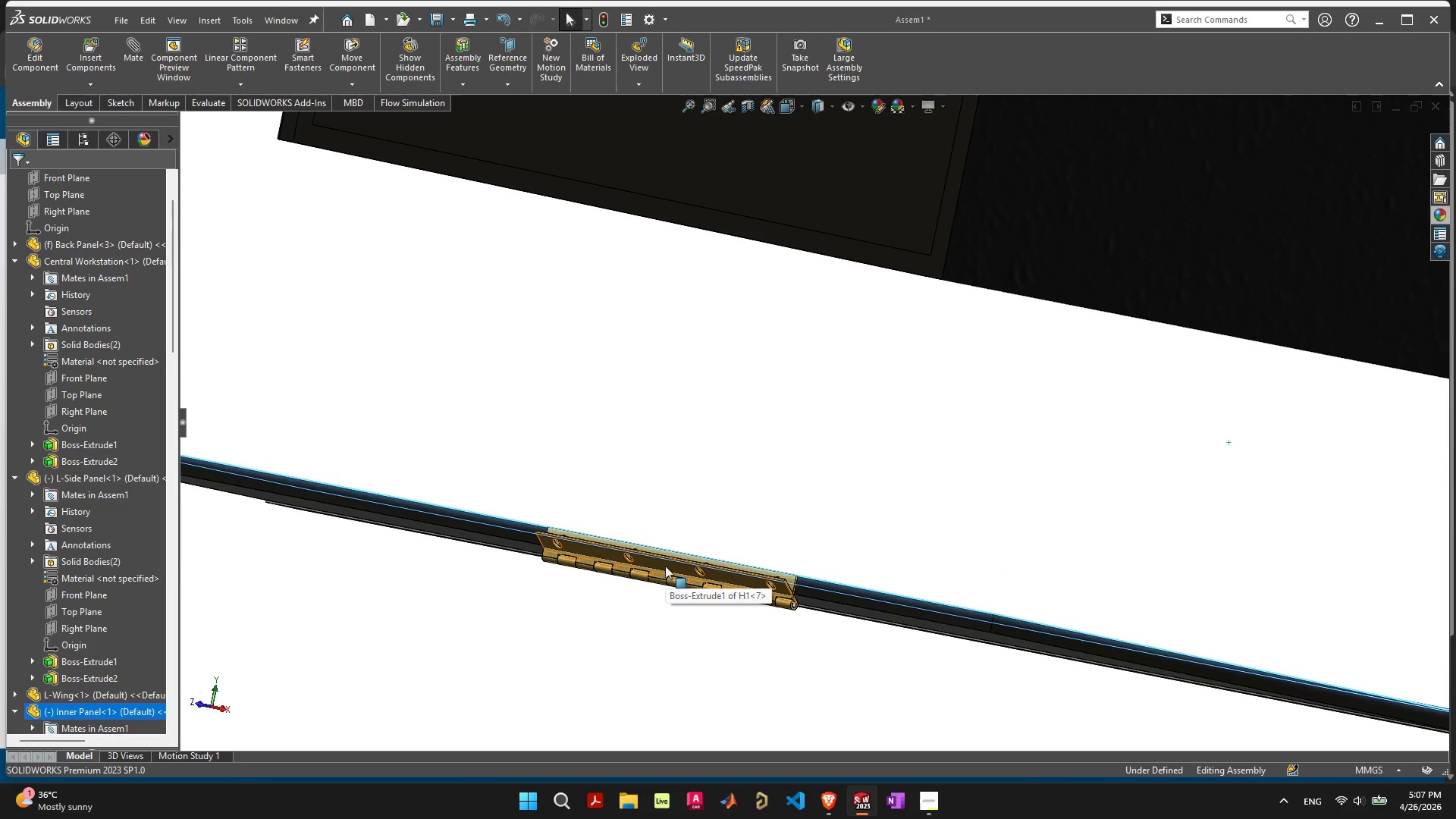 
left_click_drag(start_coordinate=[665, 563], to_coordinate=[673, 521])
 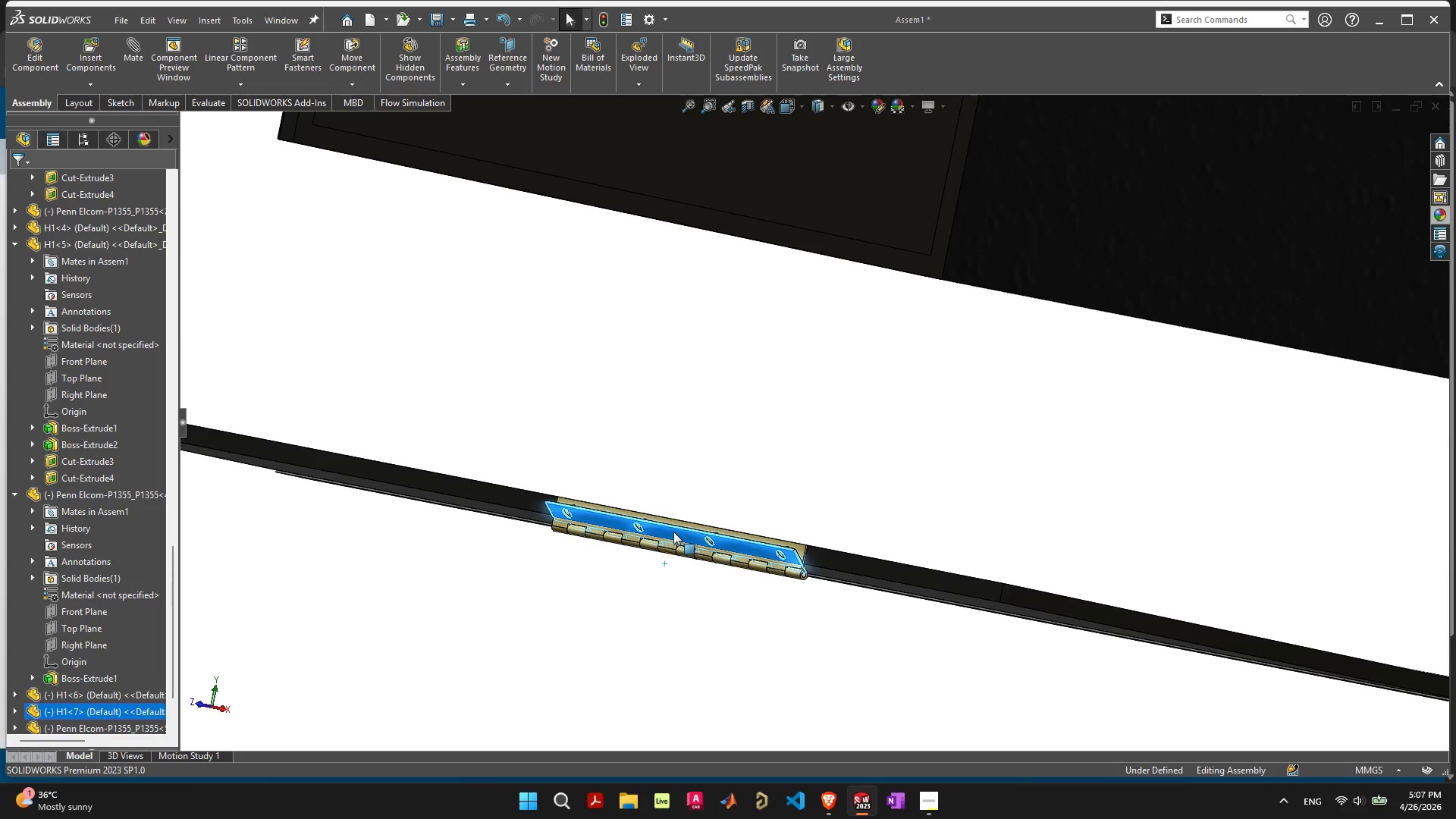 
scroll: coordinate [761, 403], scroll_direction: down, amount: 10.0
 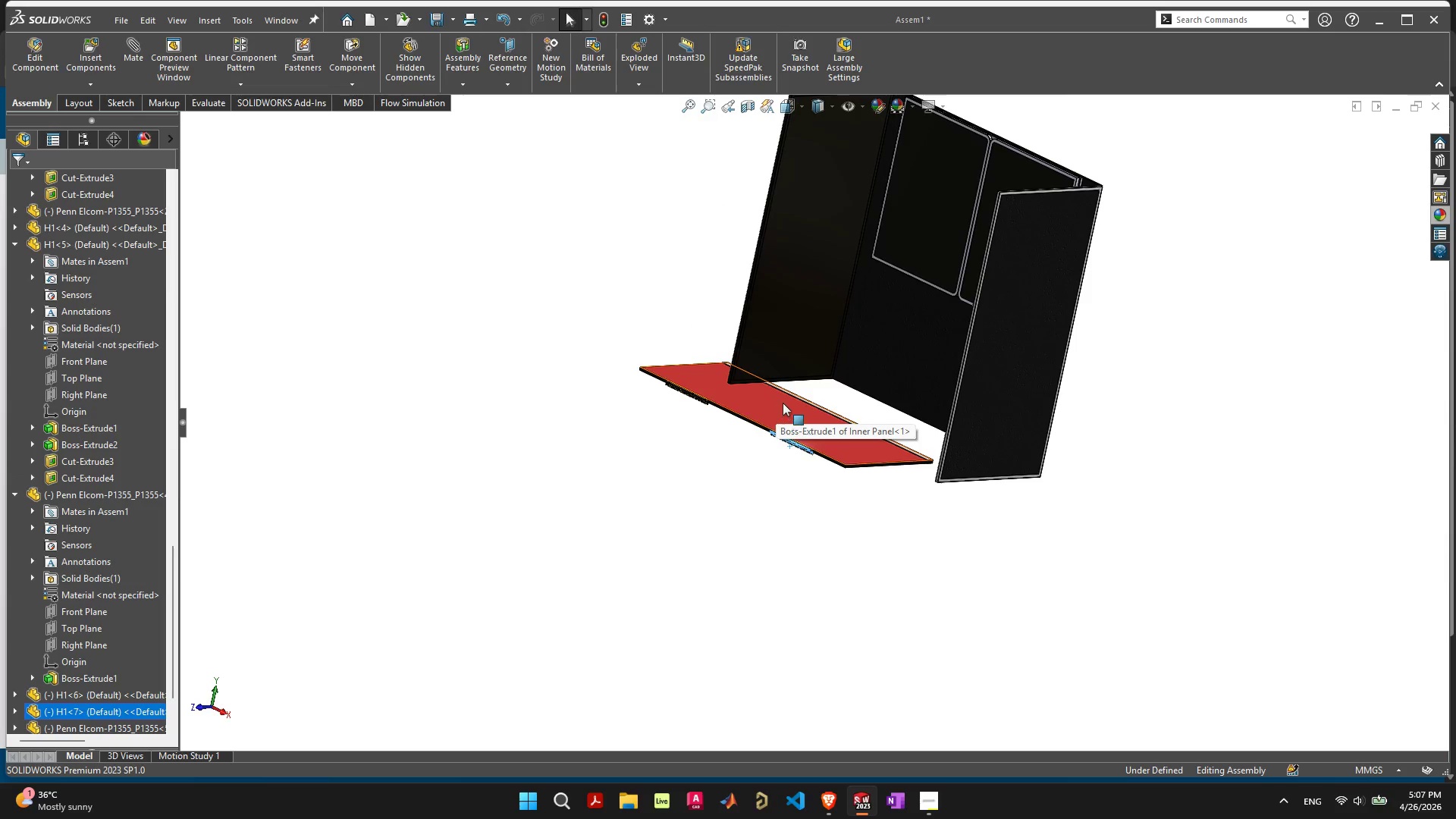 
left_click_drag(start_coordinate=[783, 402], to_coordinate=[692, 513])
 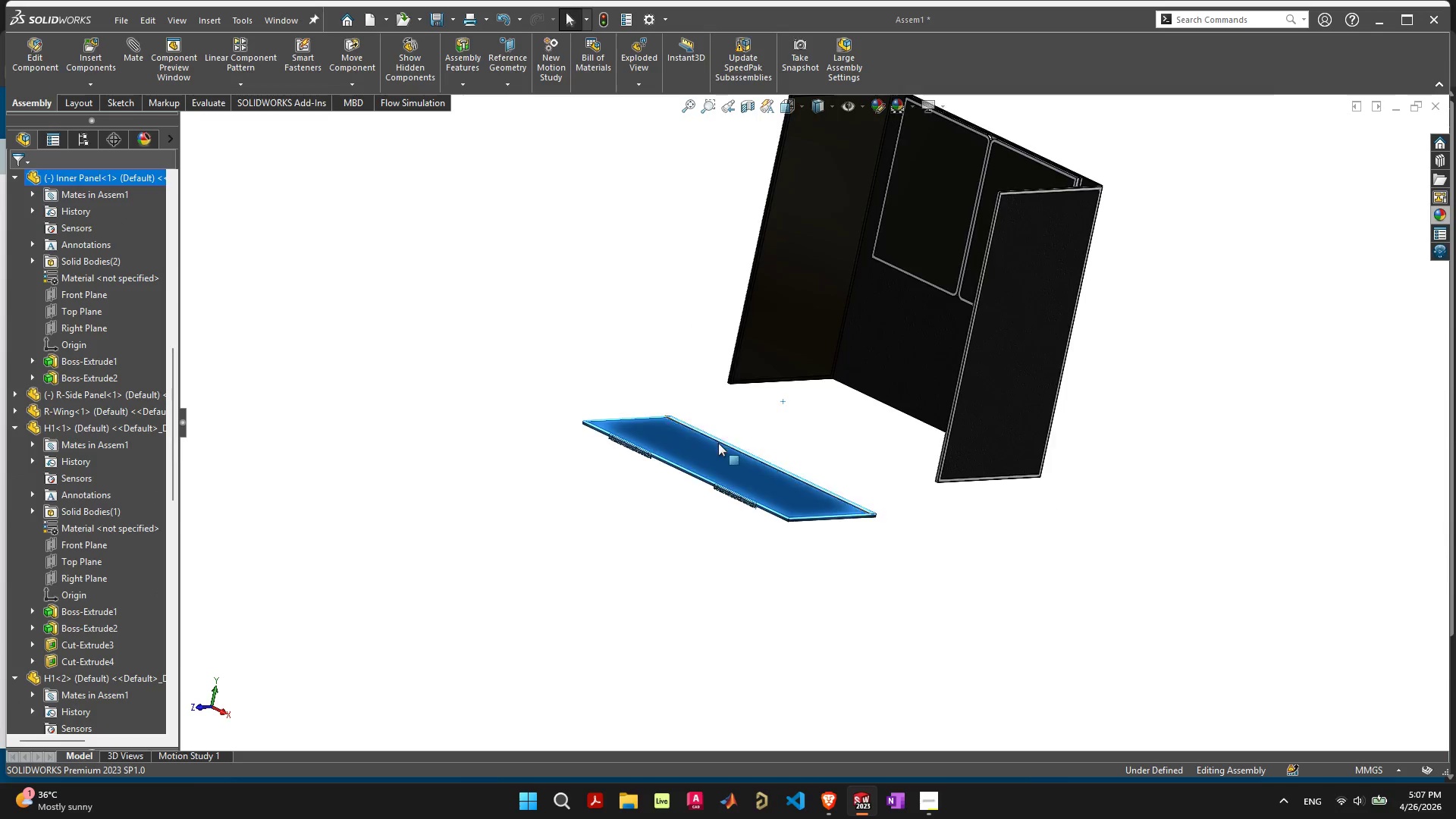 
scroll: coordinate [723, 446], scroll_direction: up, amount: 4.0
 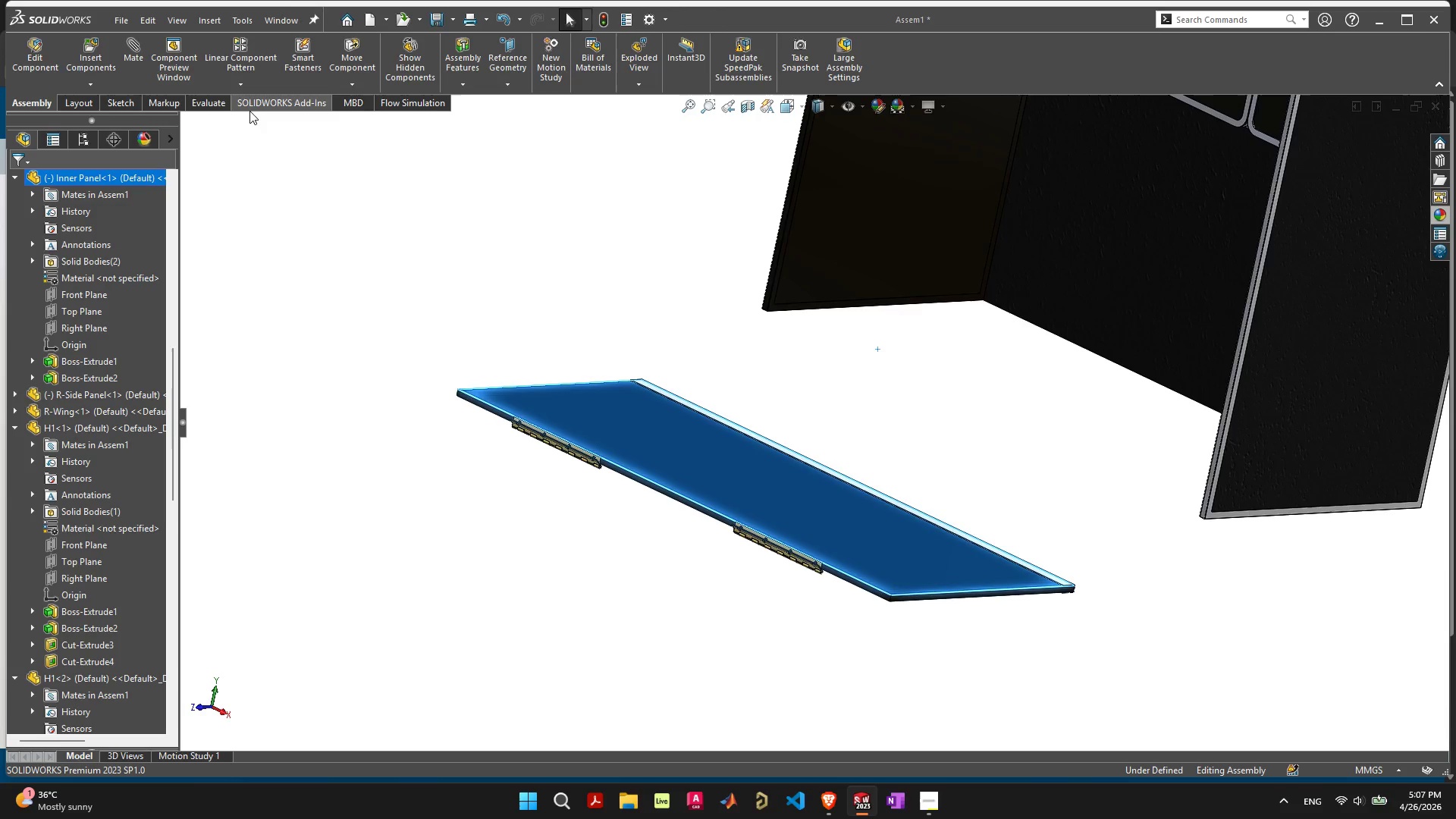 
left_click([338, 83])
 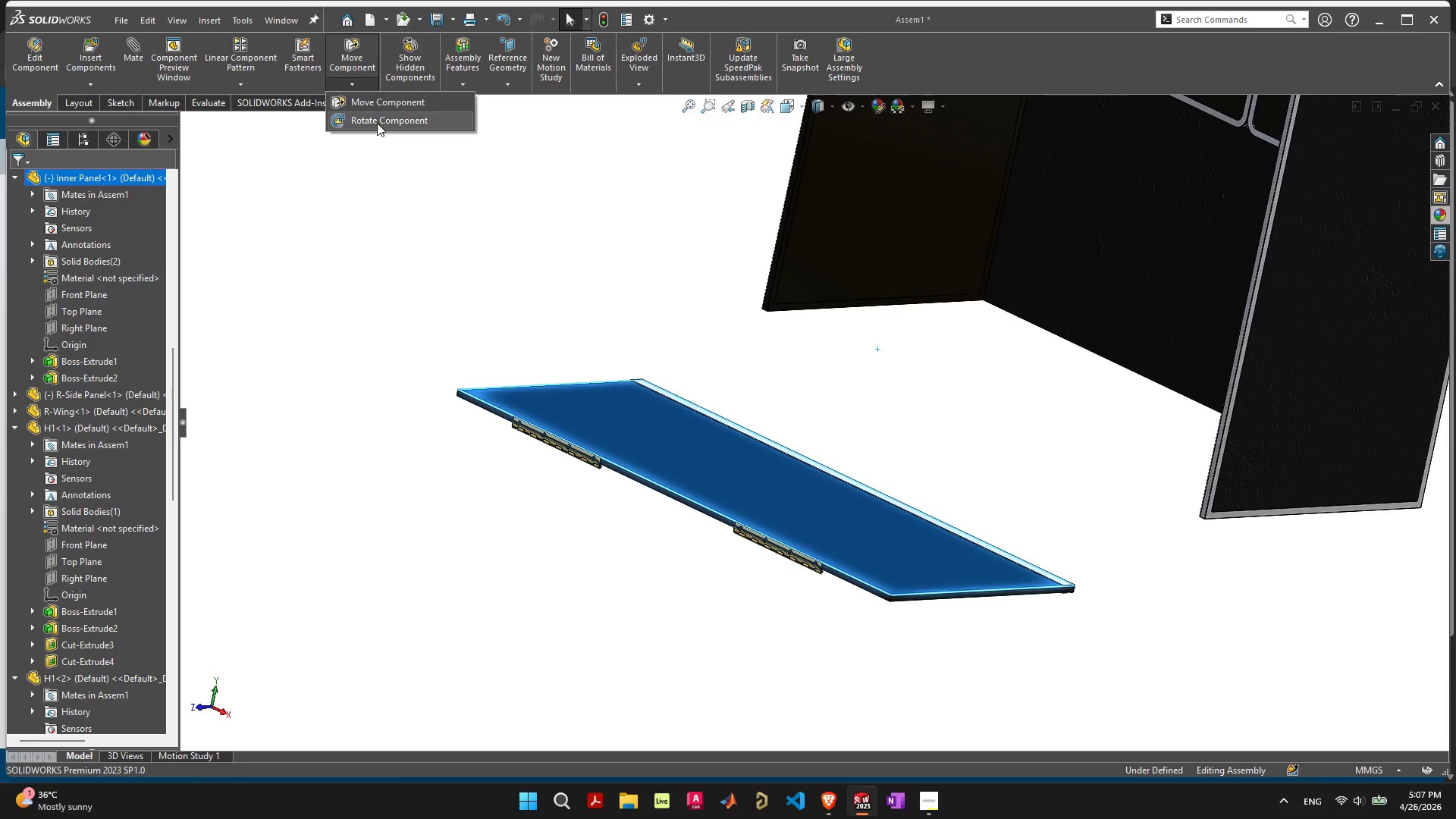 
left_click([377, 123])
 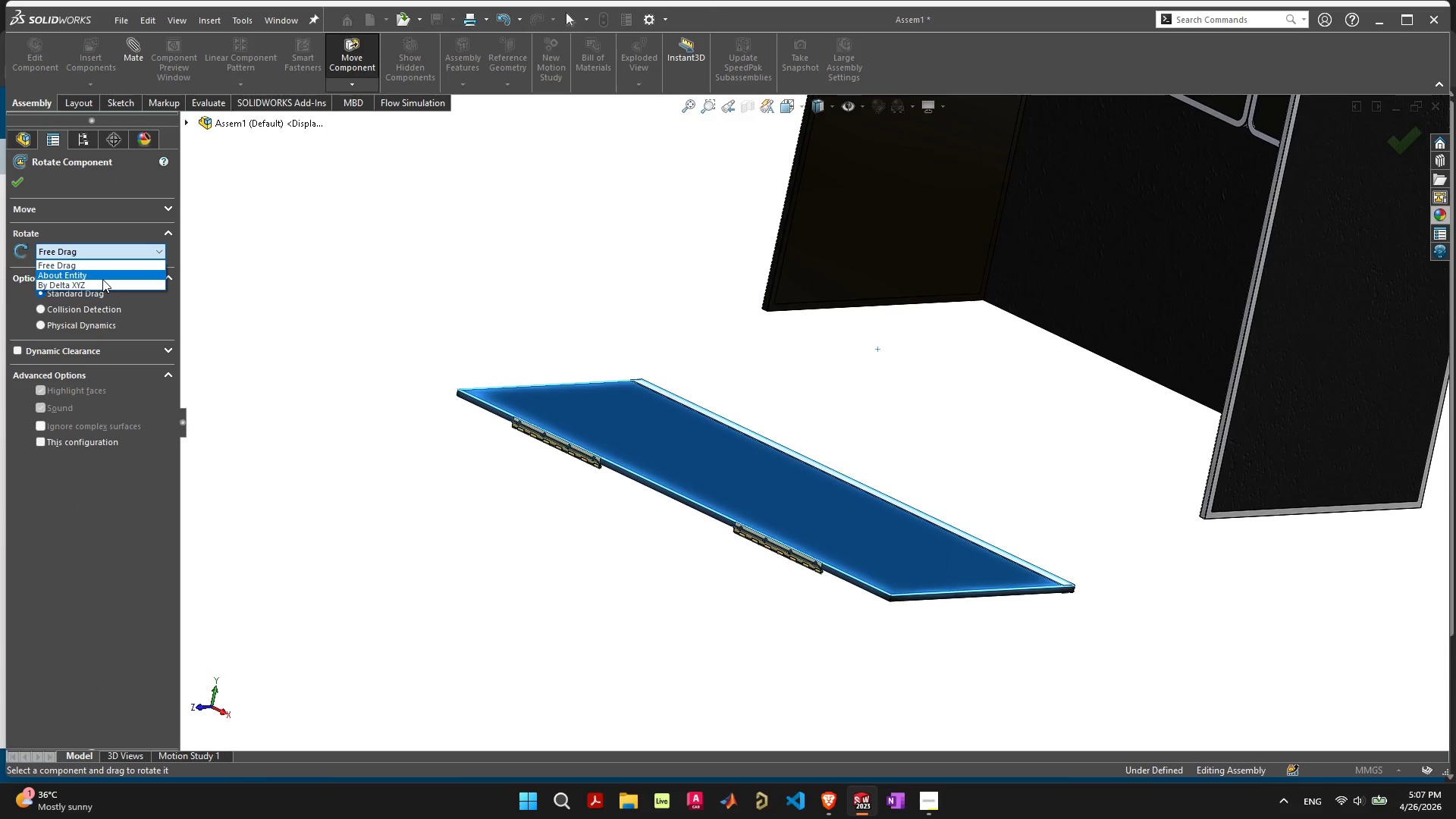 
left_click([102, 280])
 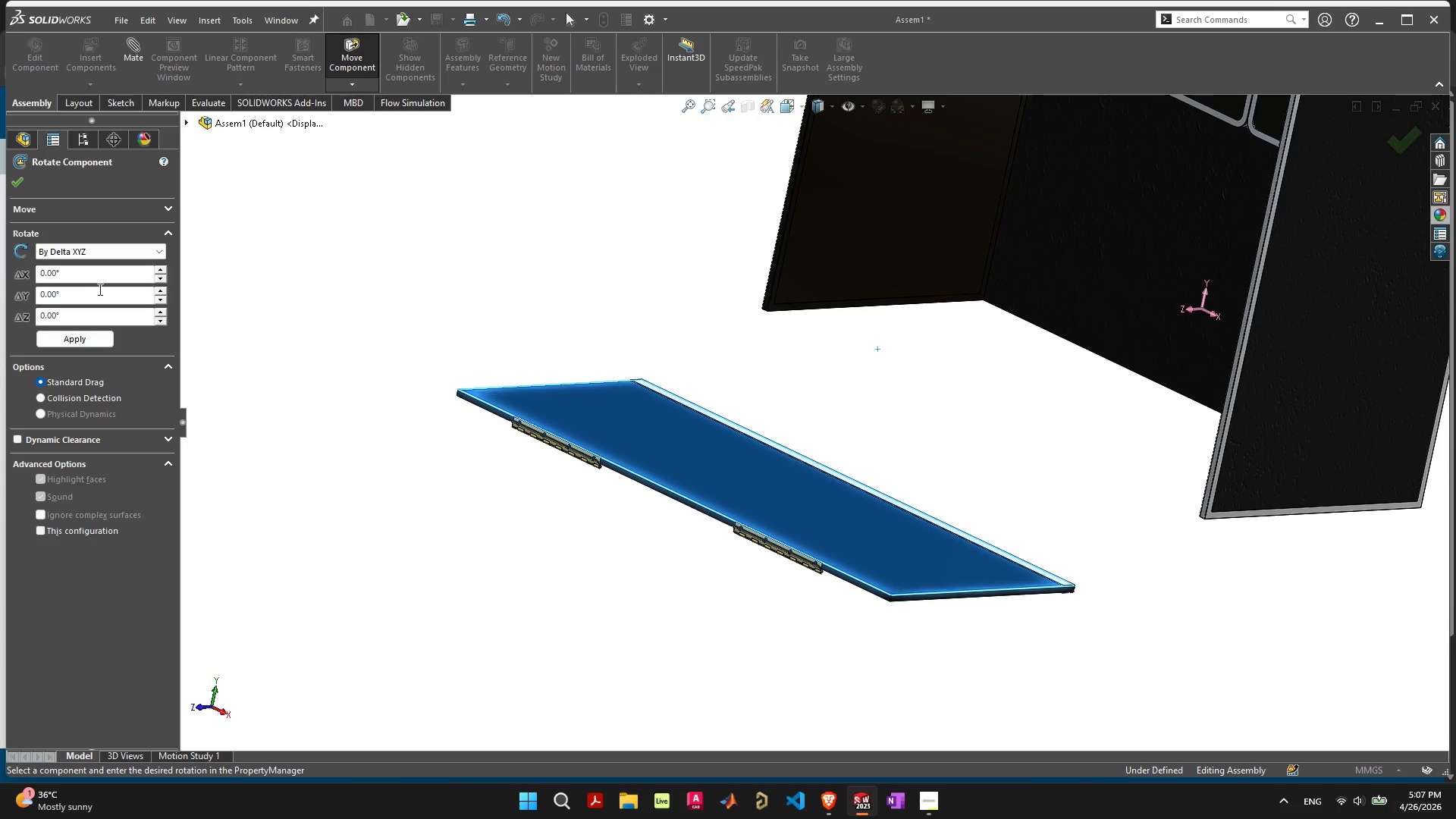 
left_click_drag(start_coordinate=[93, 296], to_coordinate=[0, 288])
 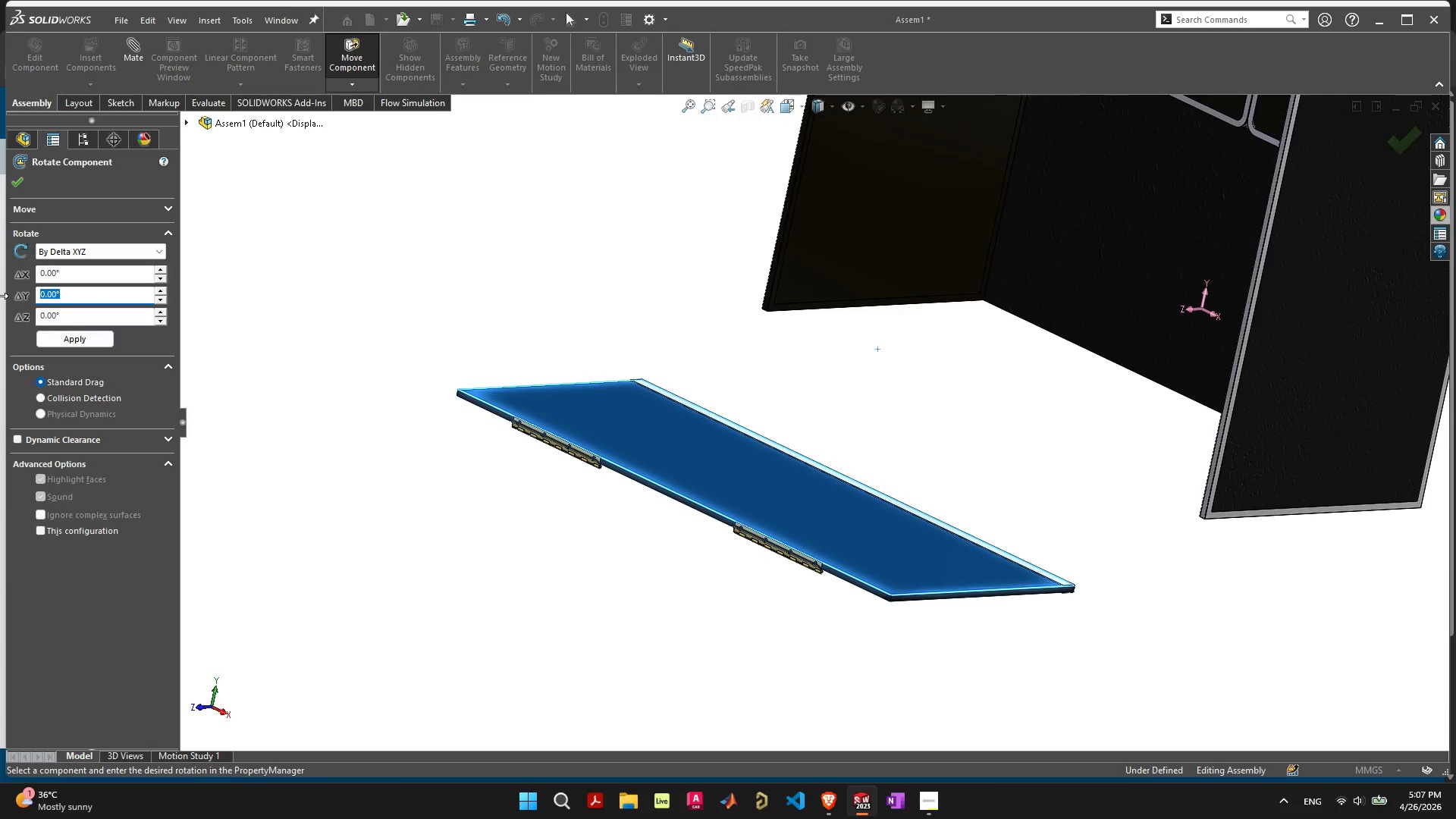 
type(180)
 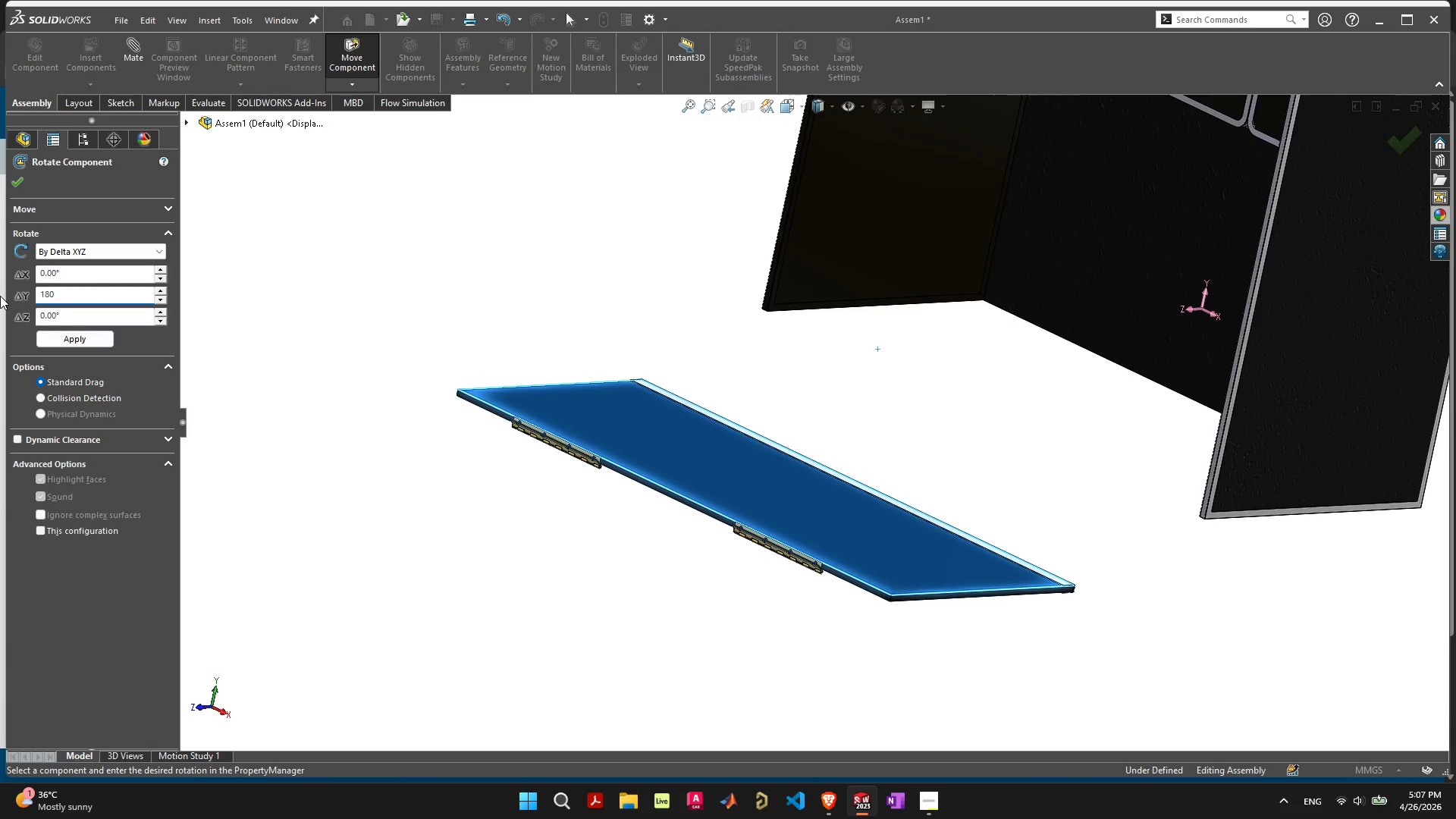 
key(Enter)
 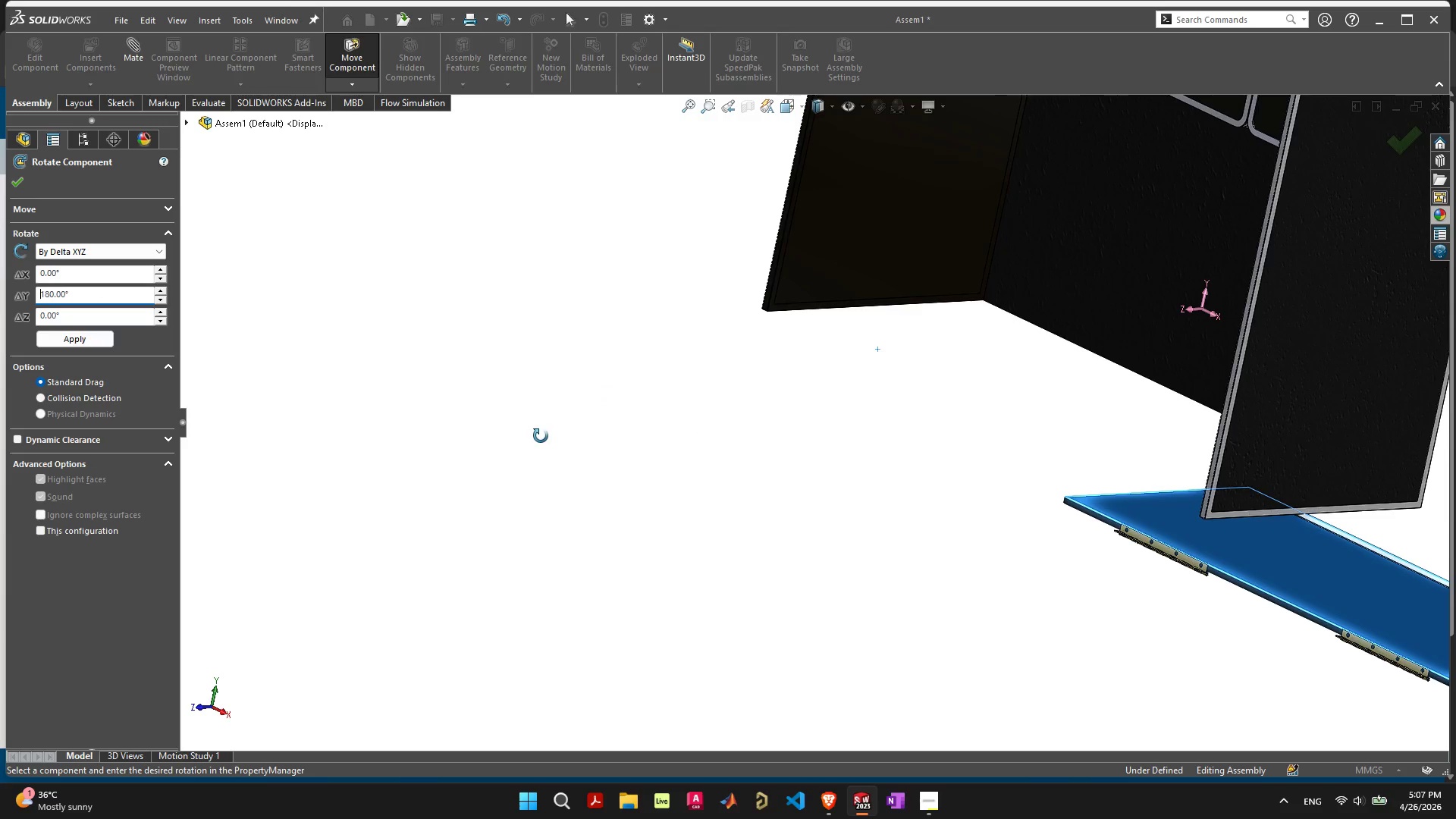 
scroll: coordinate [700, 432], scroll_direction: down, amount: 5.0
 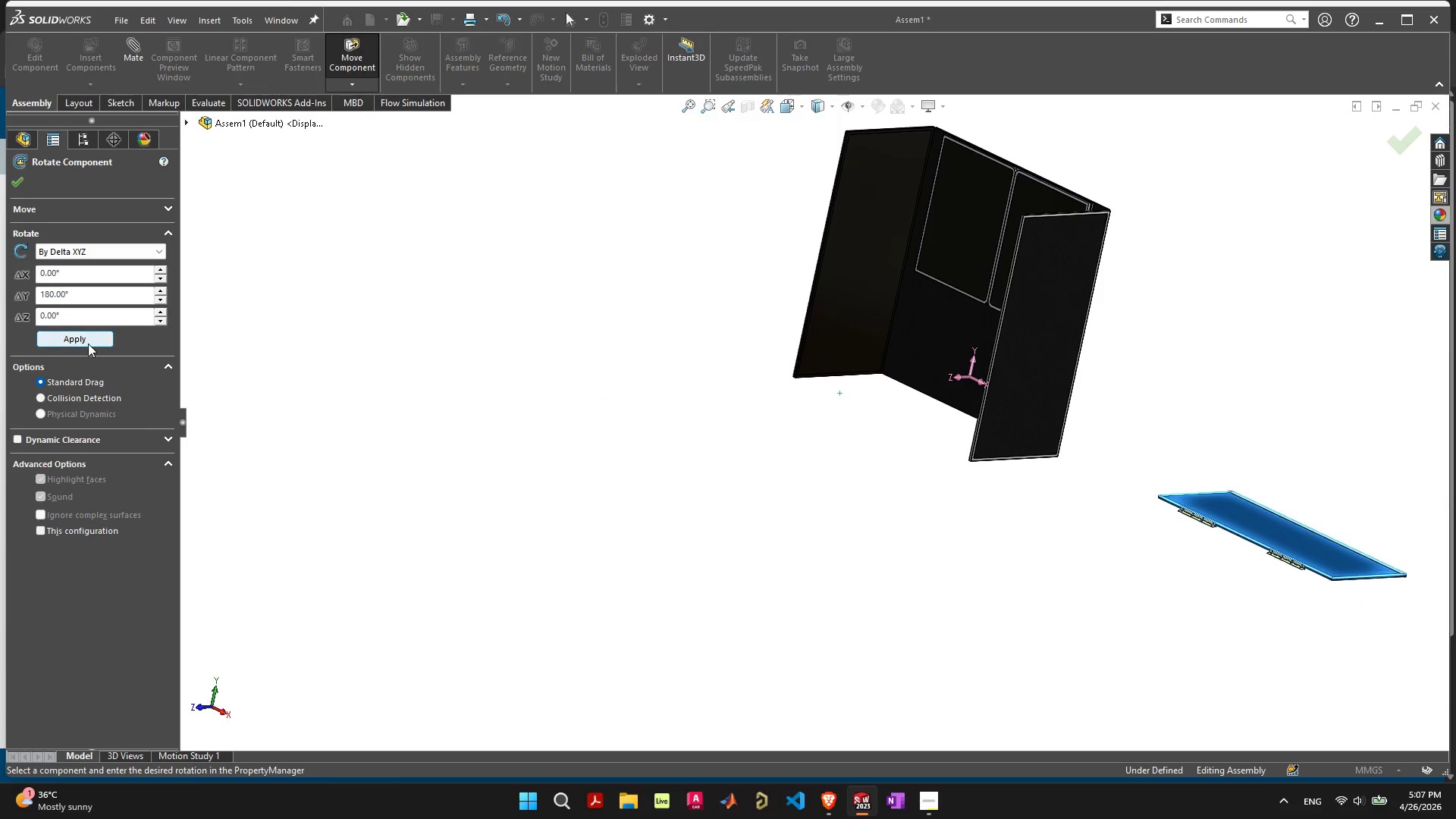 
left_click([88, 345])
 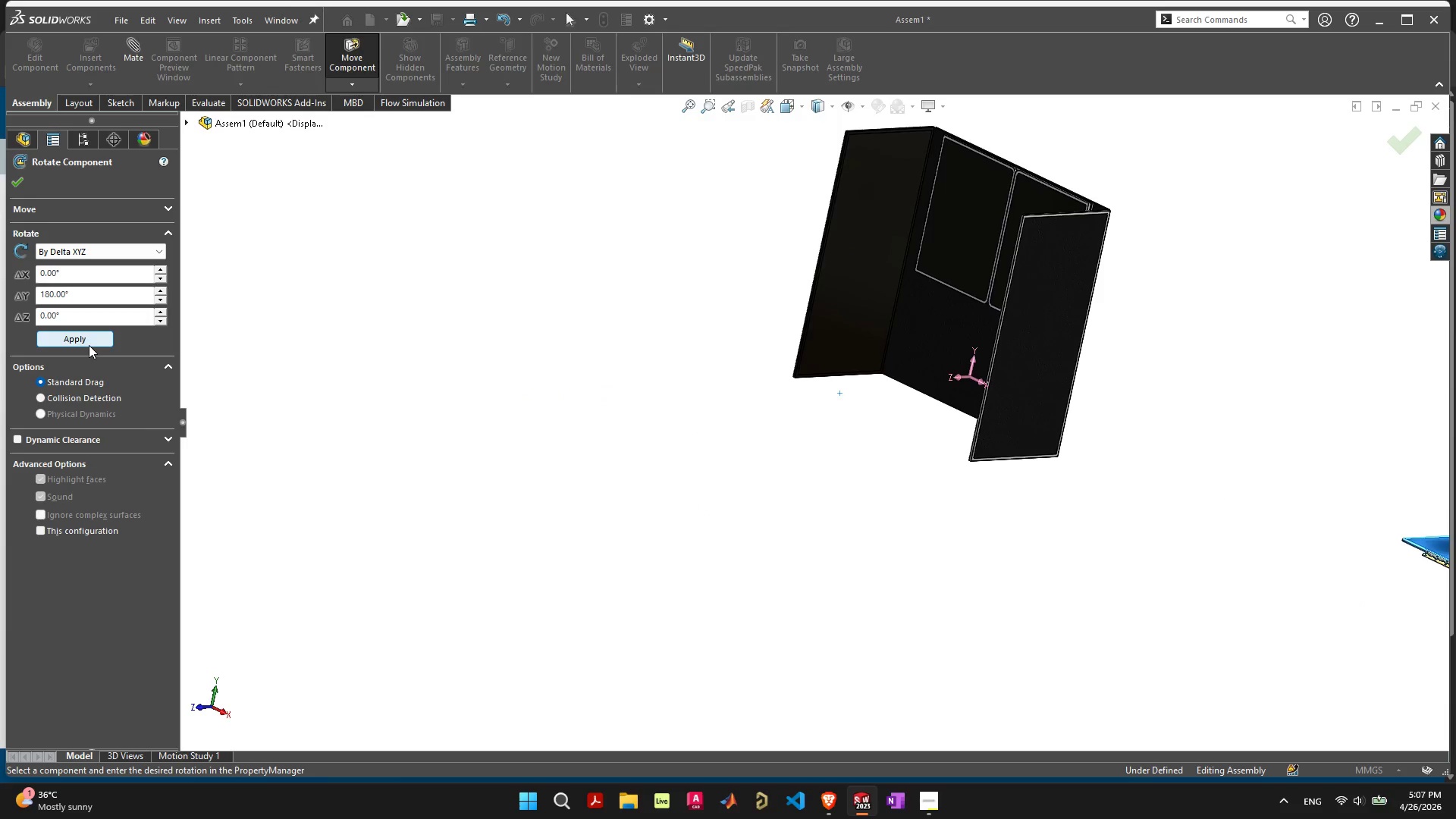 
scroll: coordinate [550, 425], scroll_direction: down, amount: 6.0
 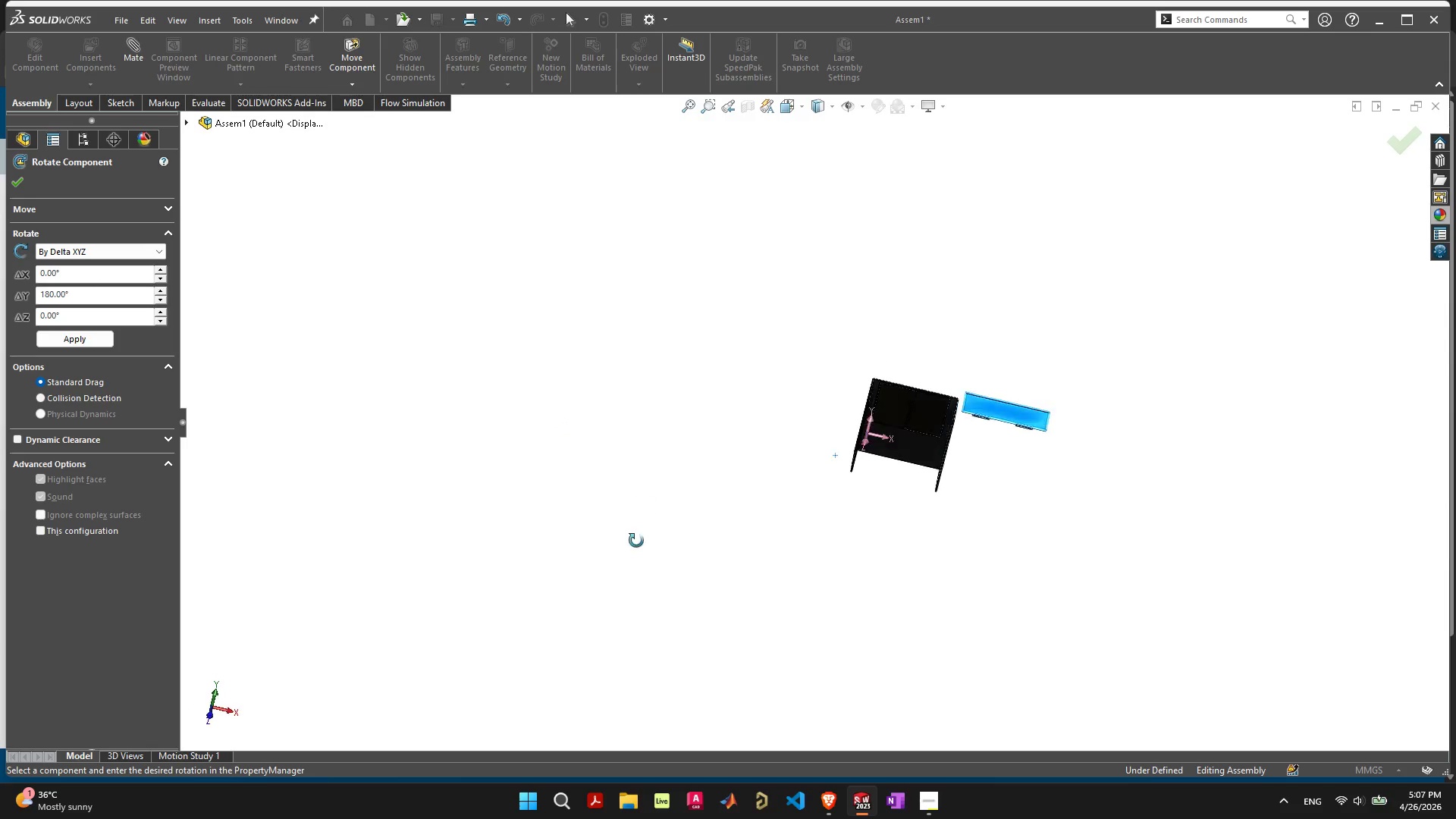 
scroll: coordinate [620, 570], scroll_direction: up, amount: 1.0
 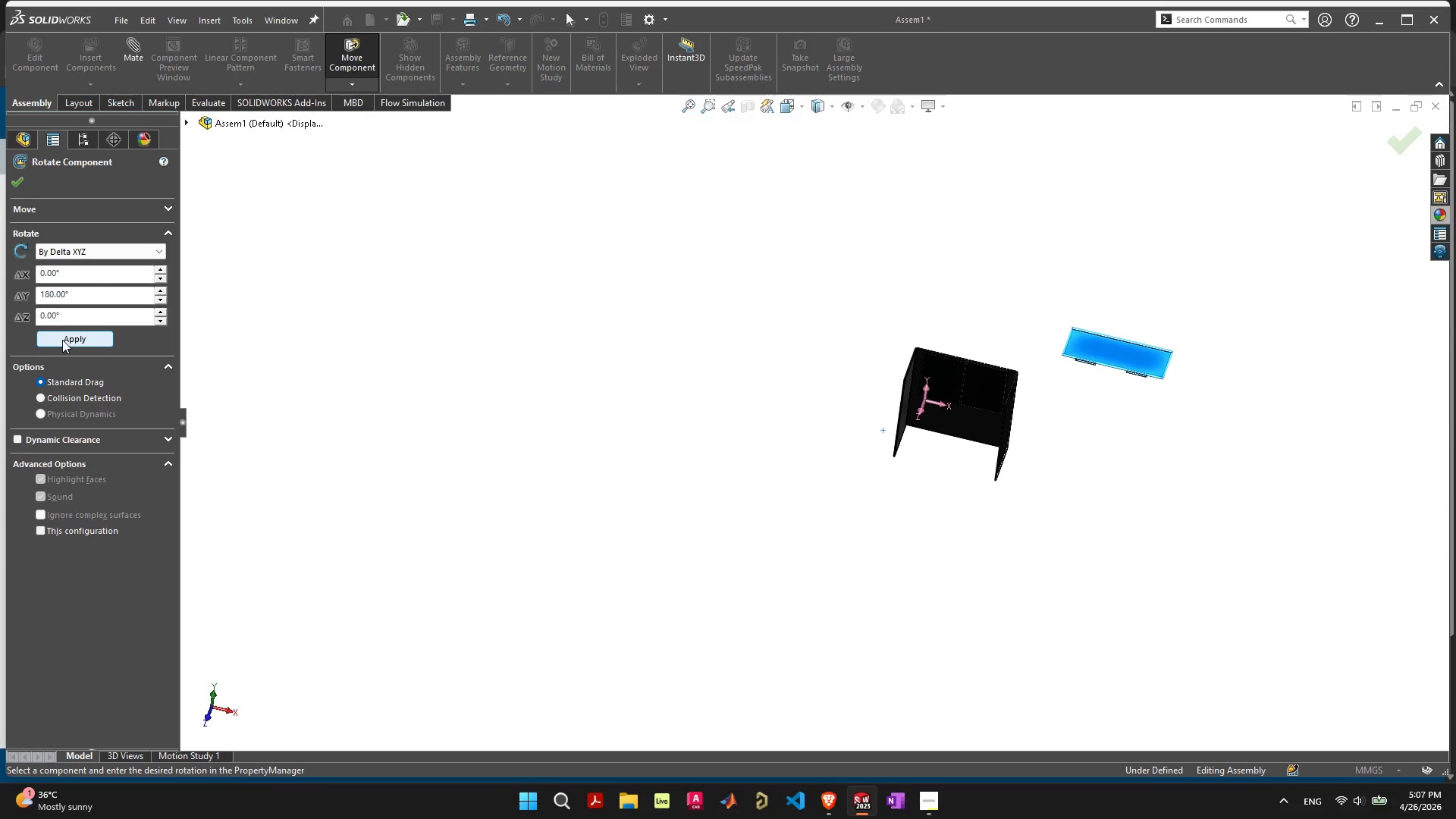 
left_click([64, 340])
 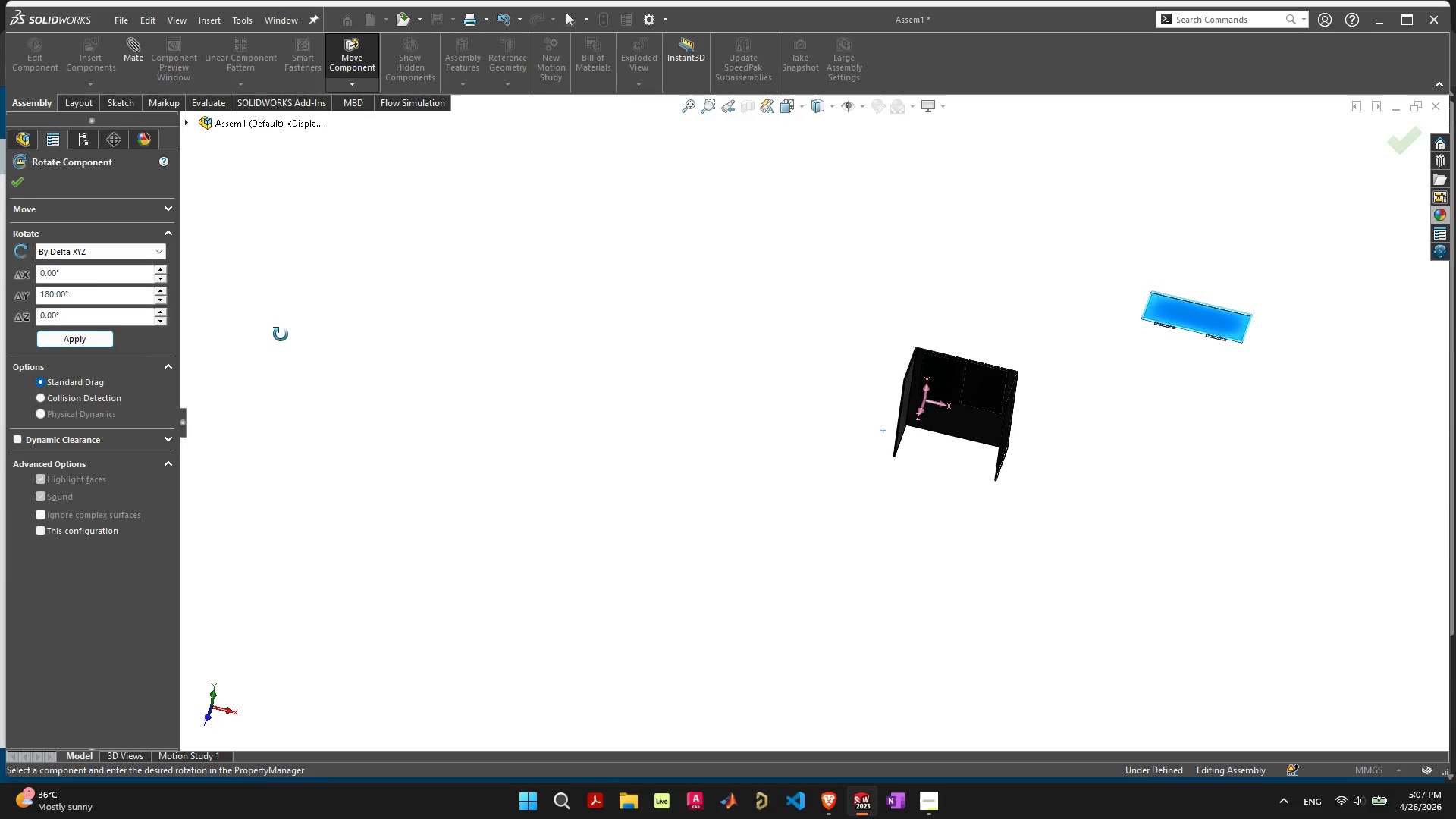 
key(Escape)
 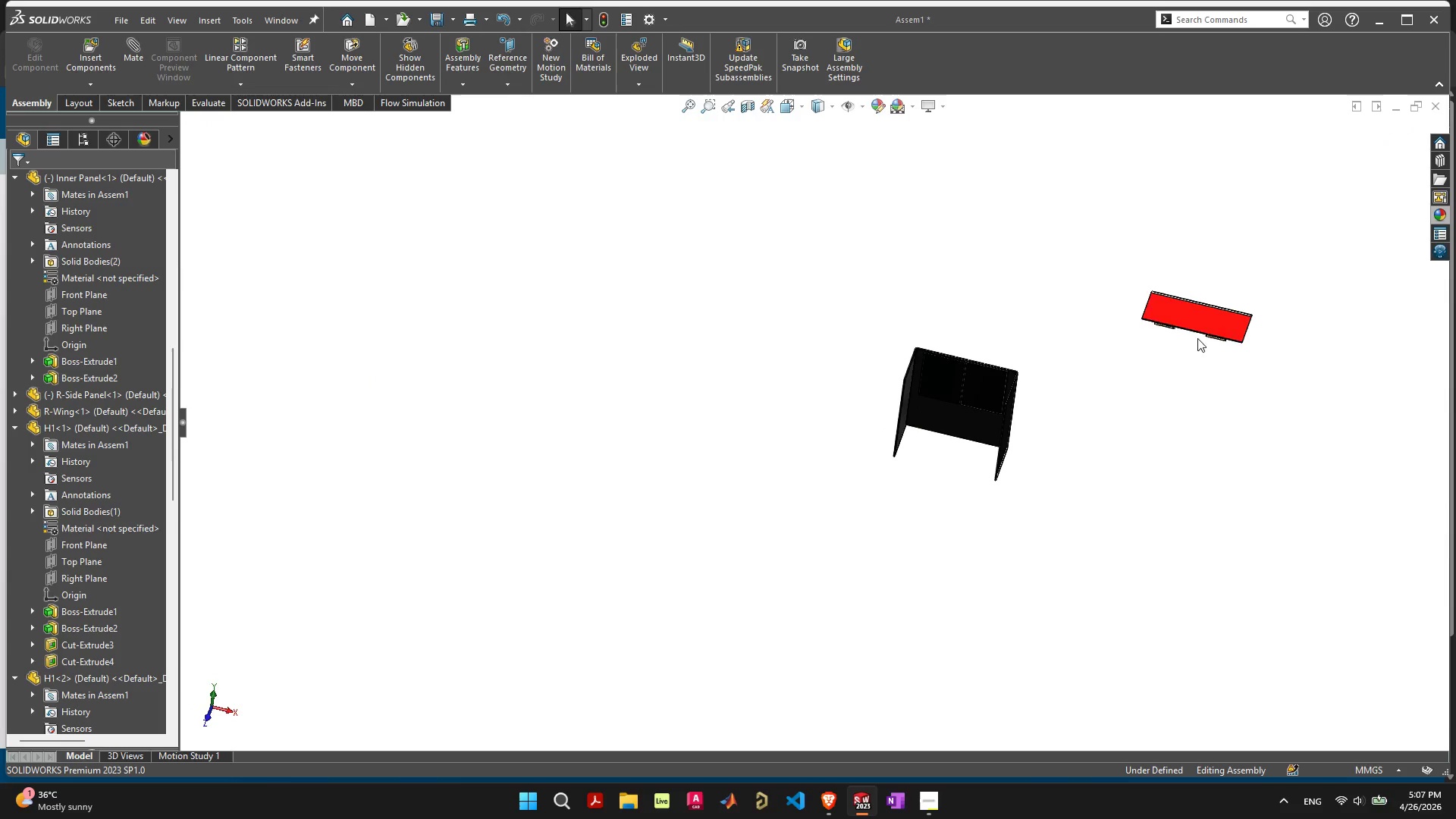 
left_click_drag(start_coordinate=[1213, 317], to_coordinate=[623, 598])
 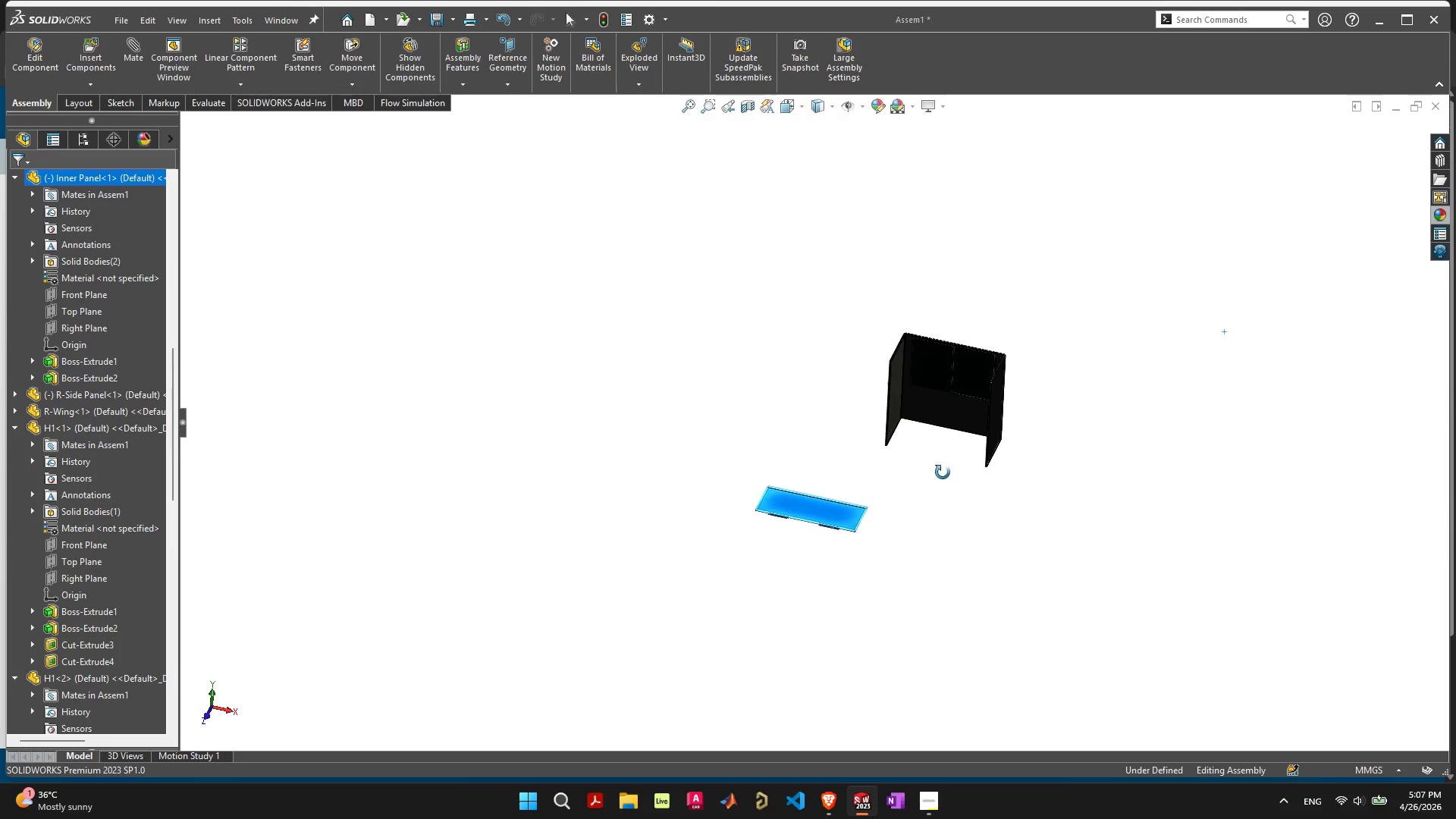 
scroll: coordinate [908, 507], scroll_direction: up, amount: 6.0
 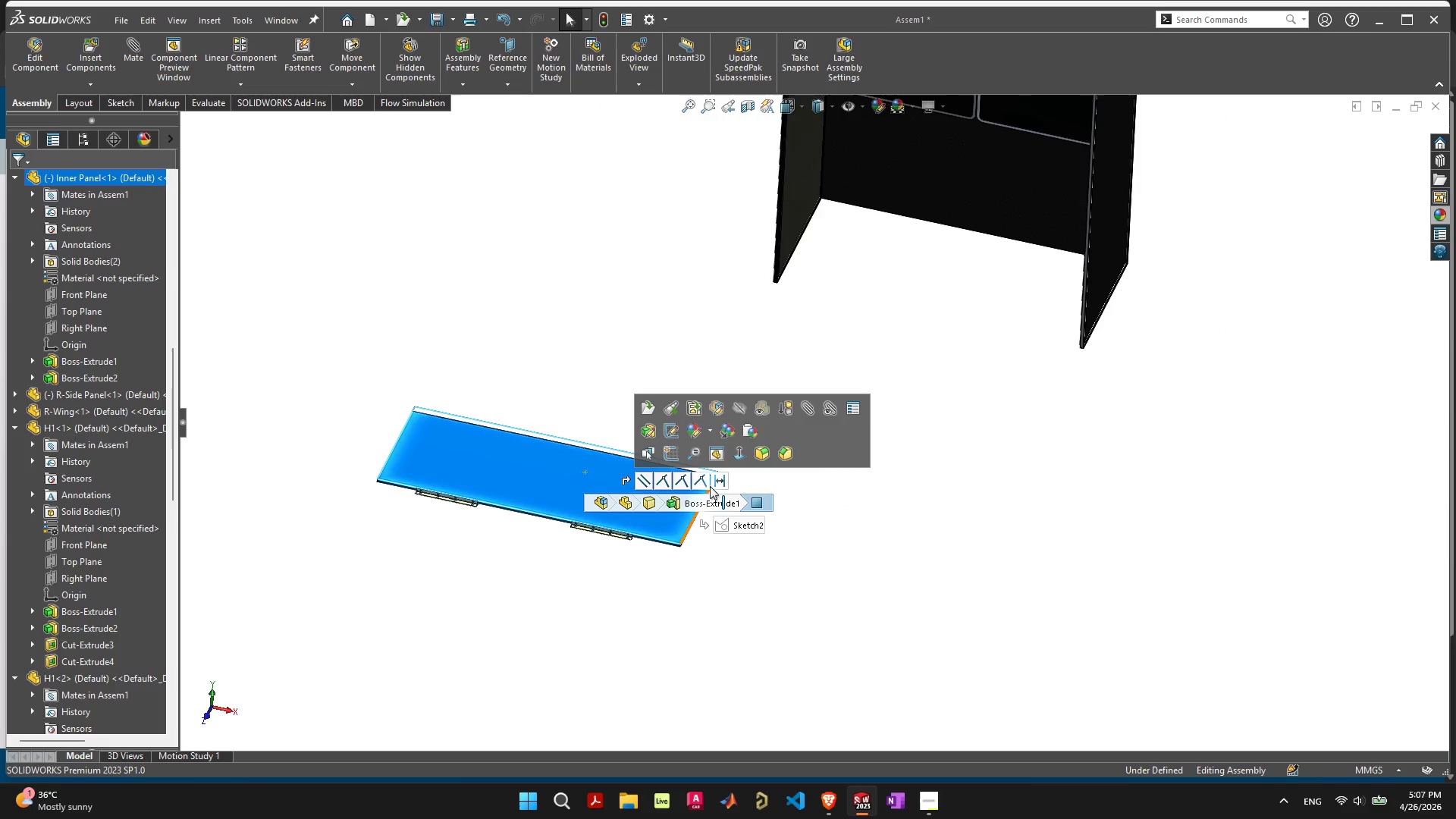 
wait(6.17)
 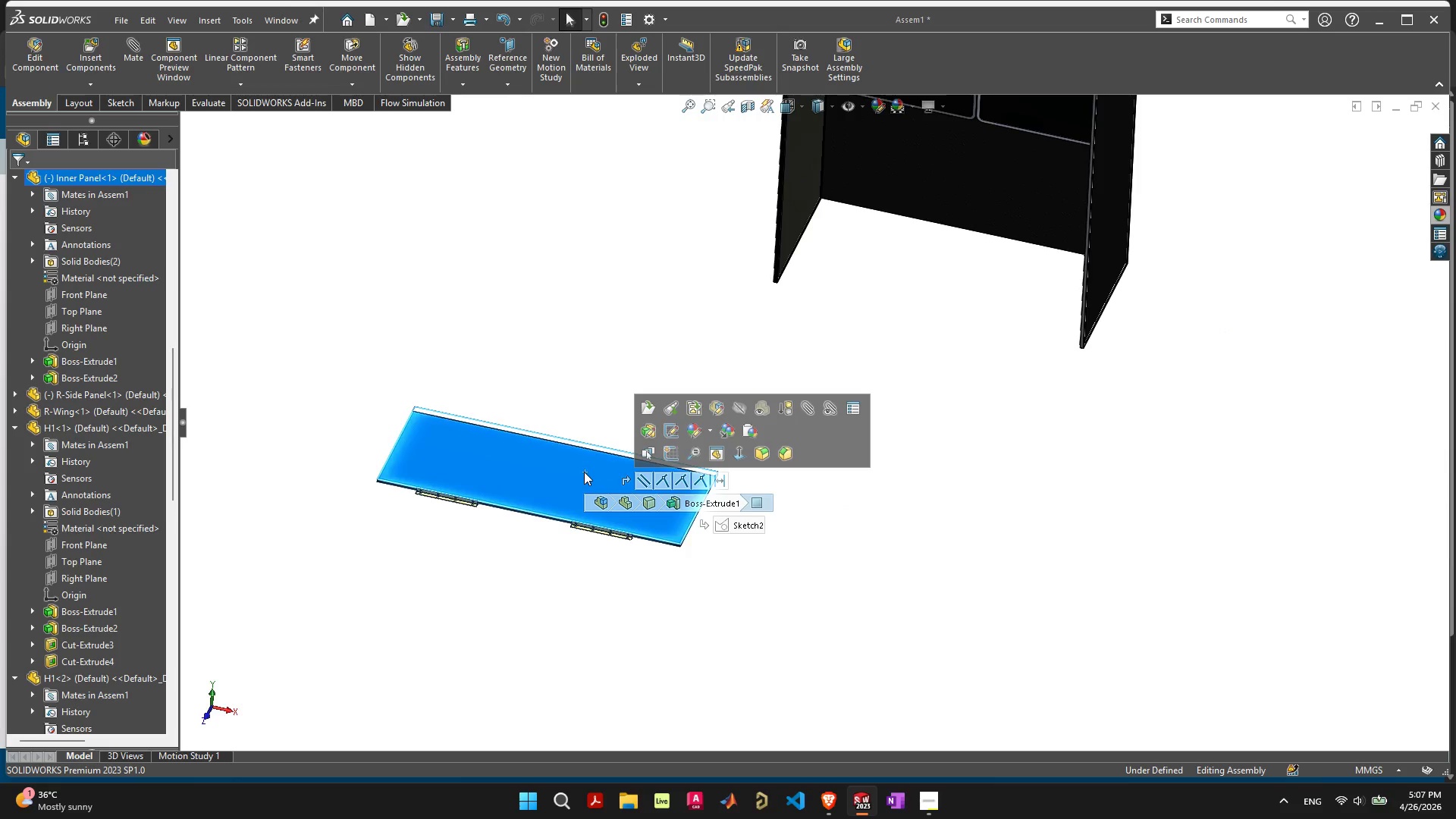 
left_click([564, 563])
 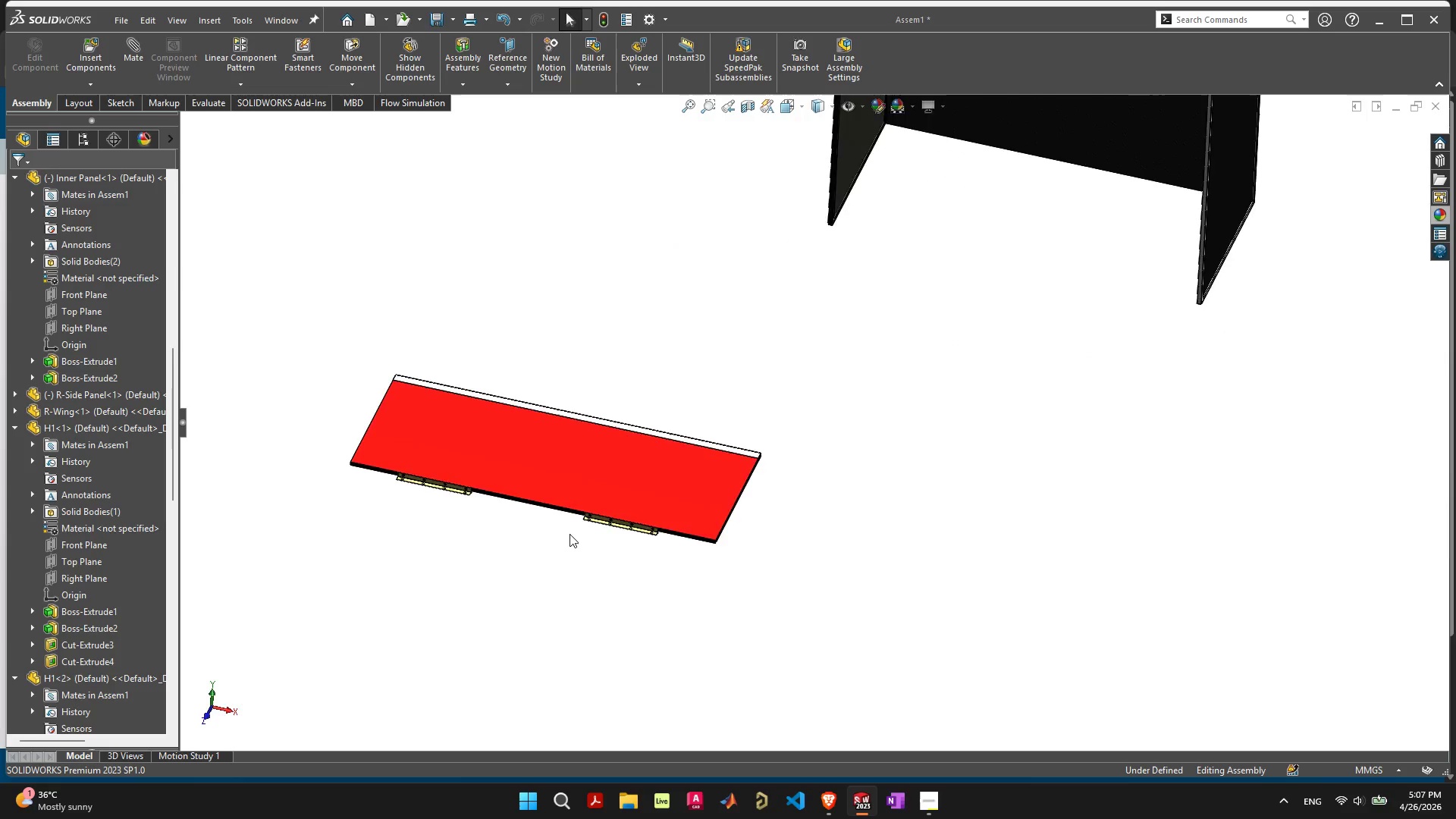 
scroll: coordinate [725, 504], scroll_direction: up, amount: 8.0
 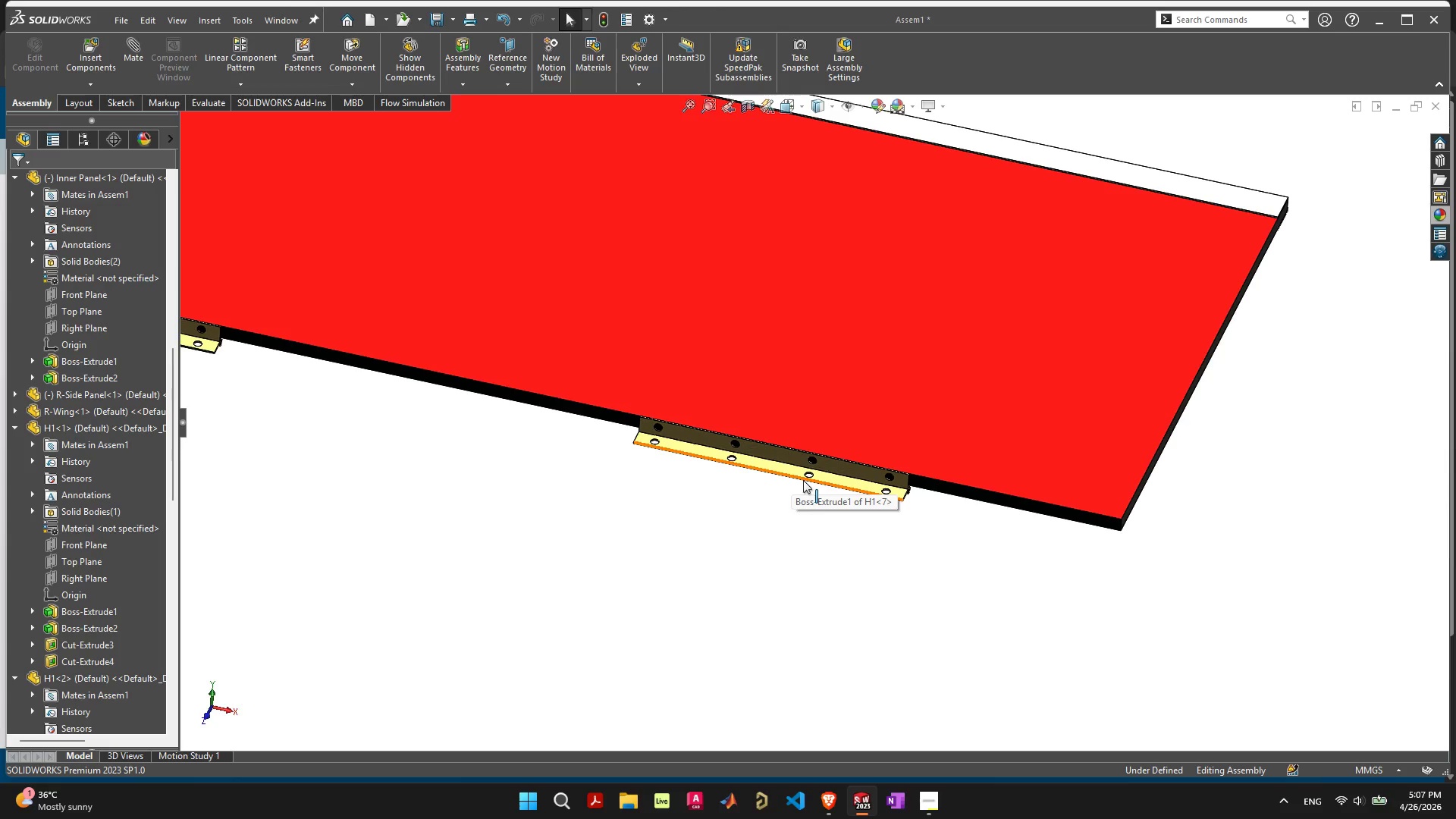 
scroll: coordinate [806, 483], scroll_direction: down, amount: 3.0
 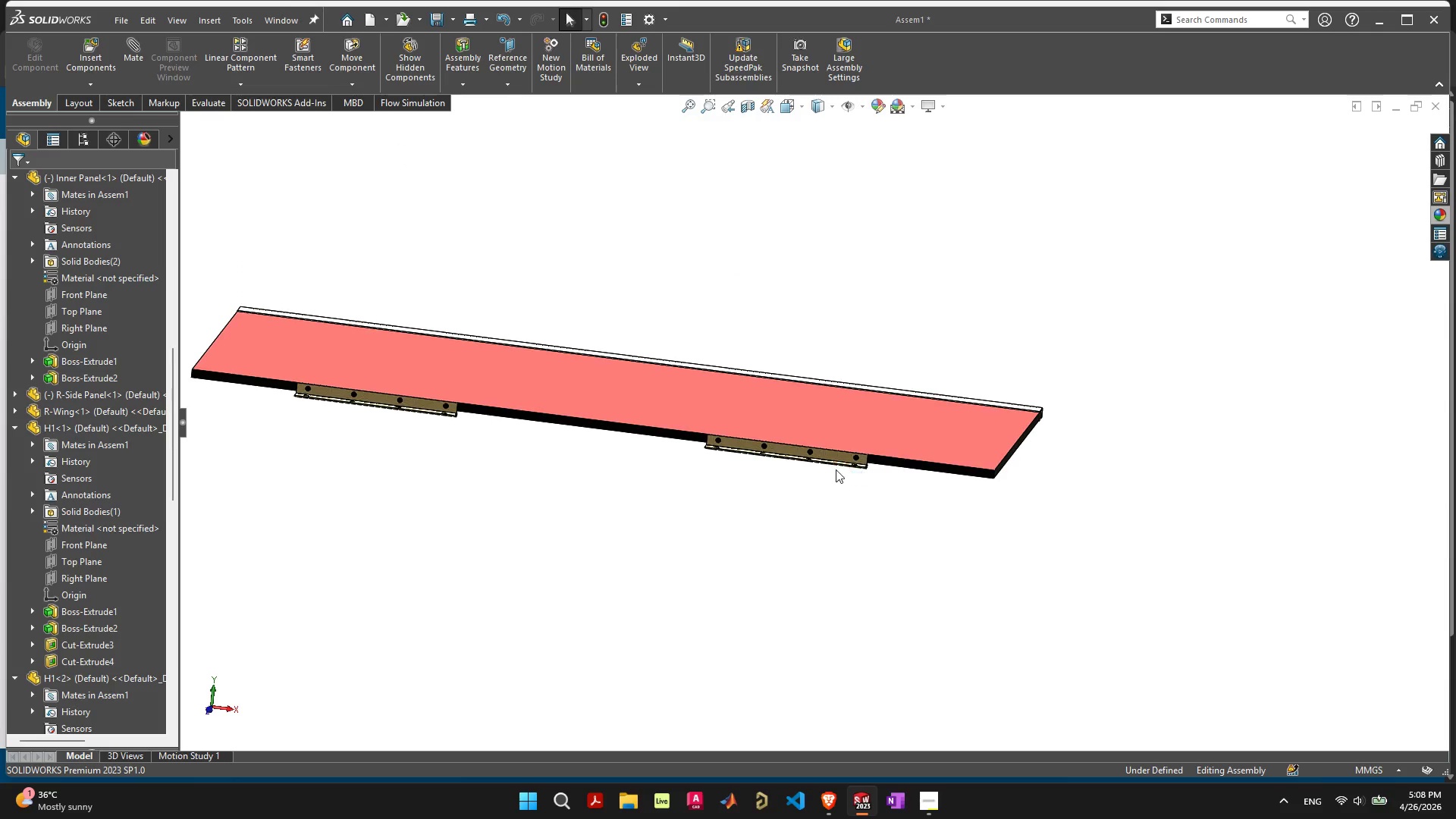 
wait(18.65)
 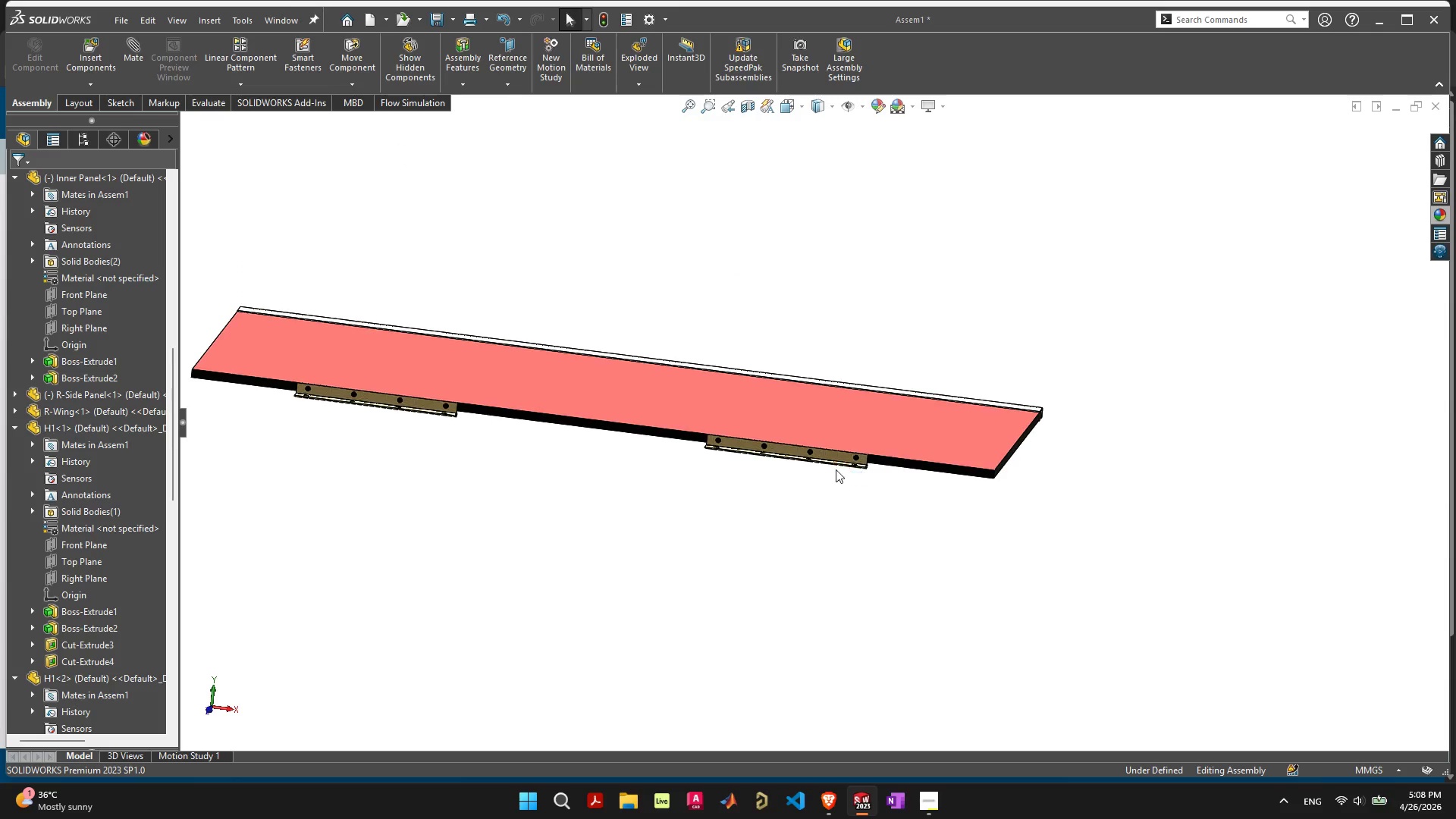 
scroll: coordinate [844, 492], scroll_direction: up, amount: 4.0
 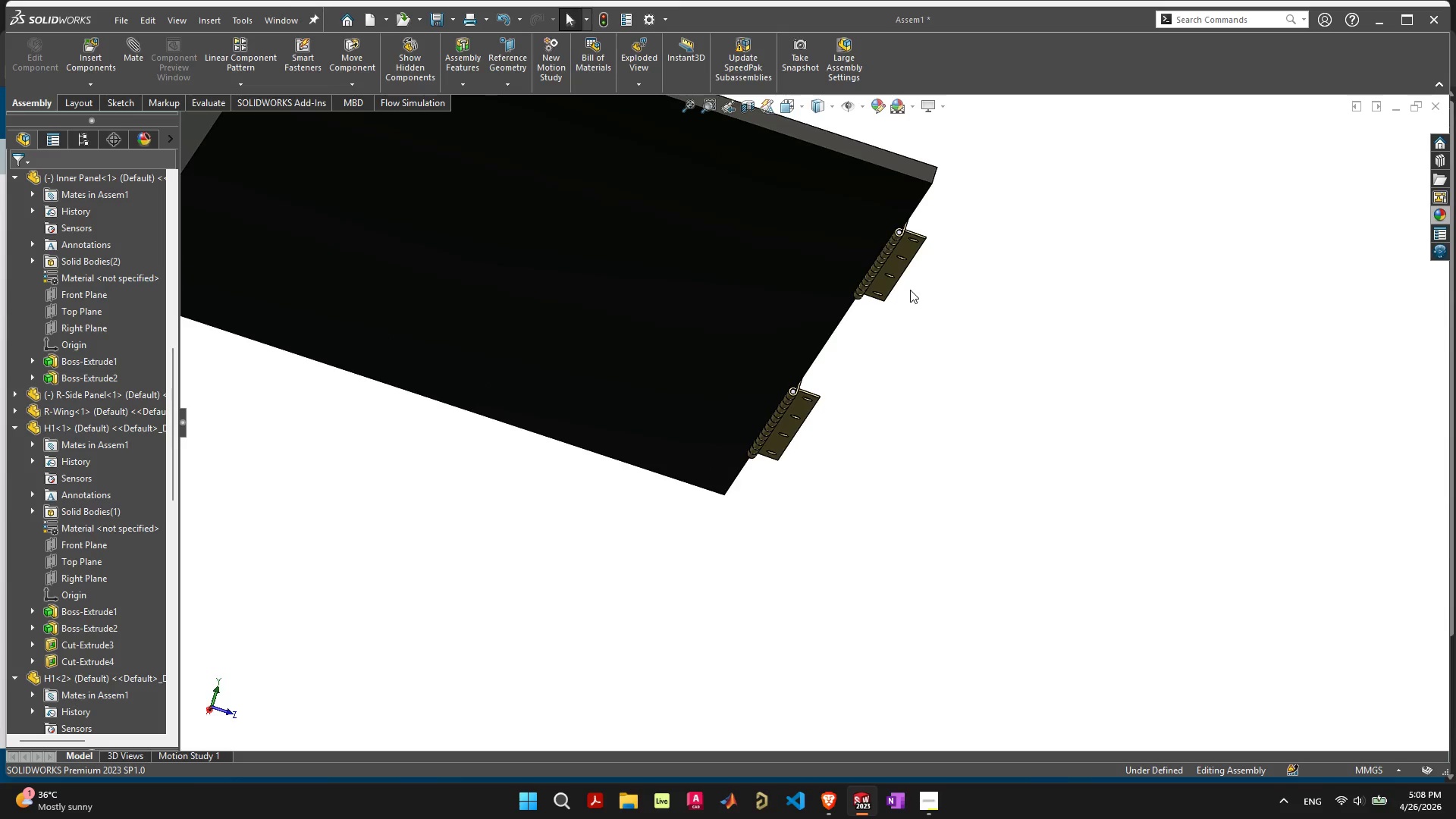 
left_click([892, 265])
 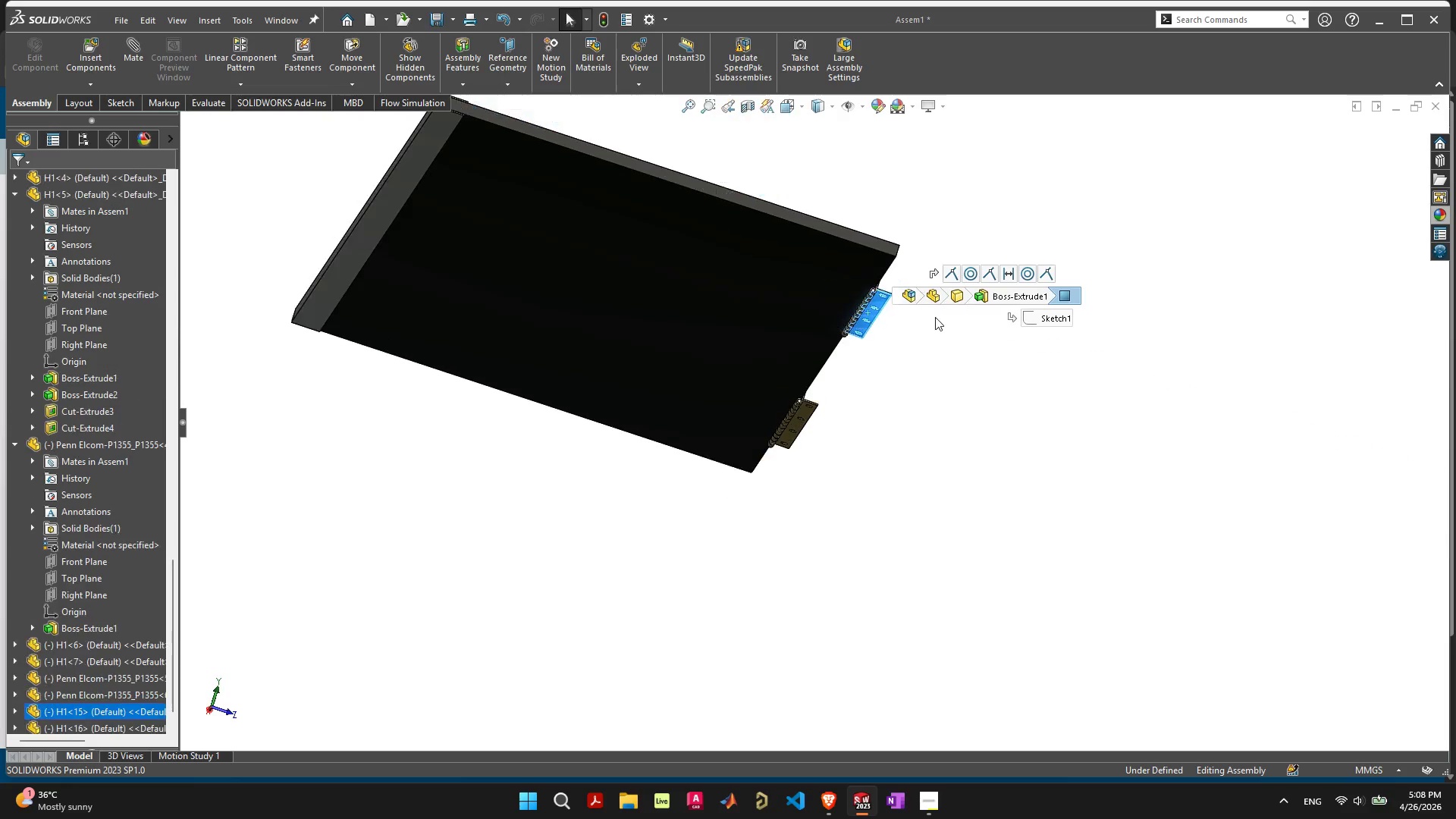 
scroll: coordinate [1085, 378], scroll_direction: down, amount: 12.0
 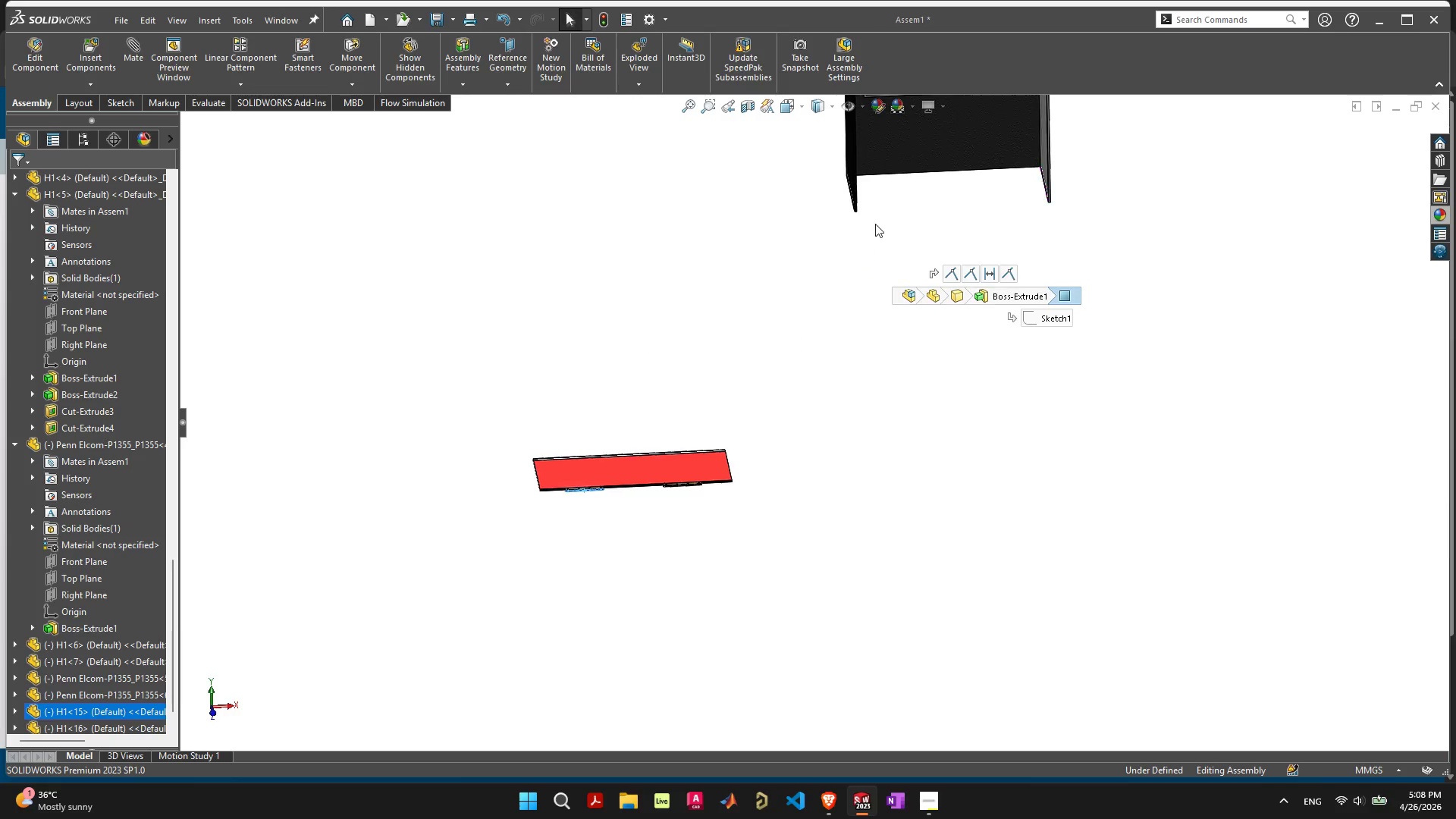 
hold_key(key=ShiftLeft, duration=0.41)
 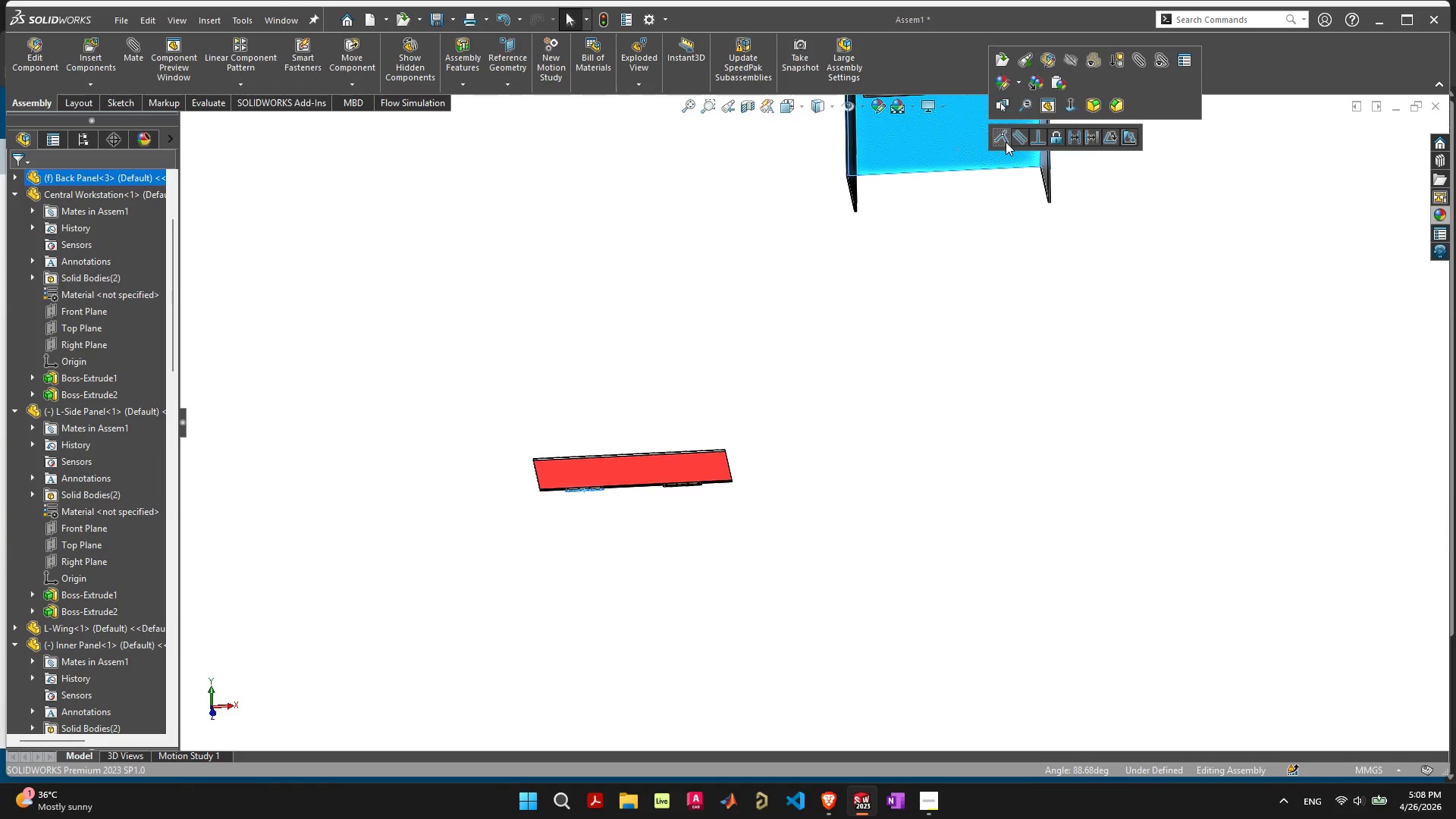 
left_click([1003, 140])
 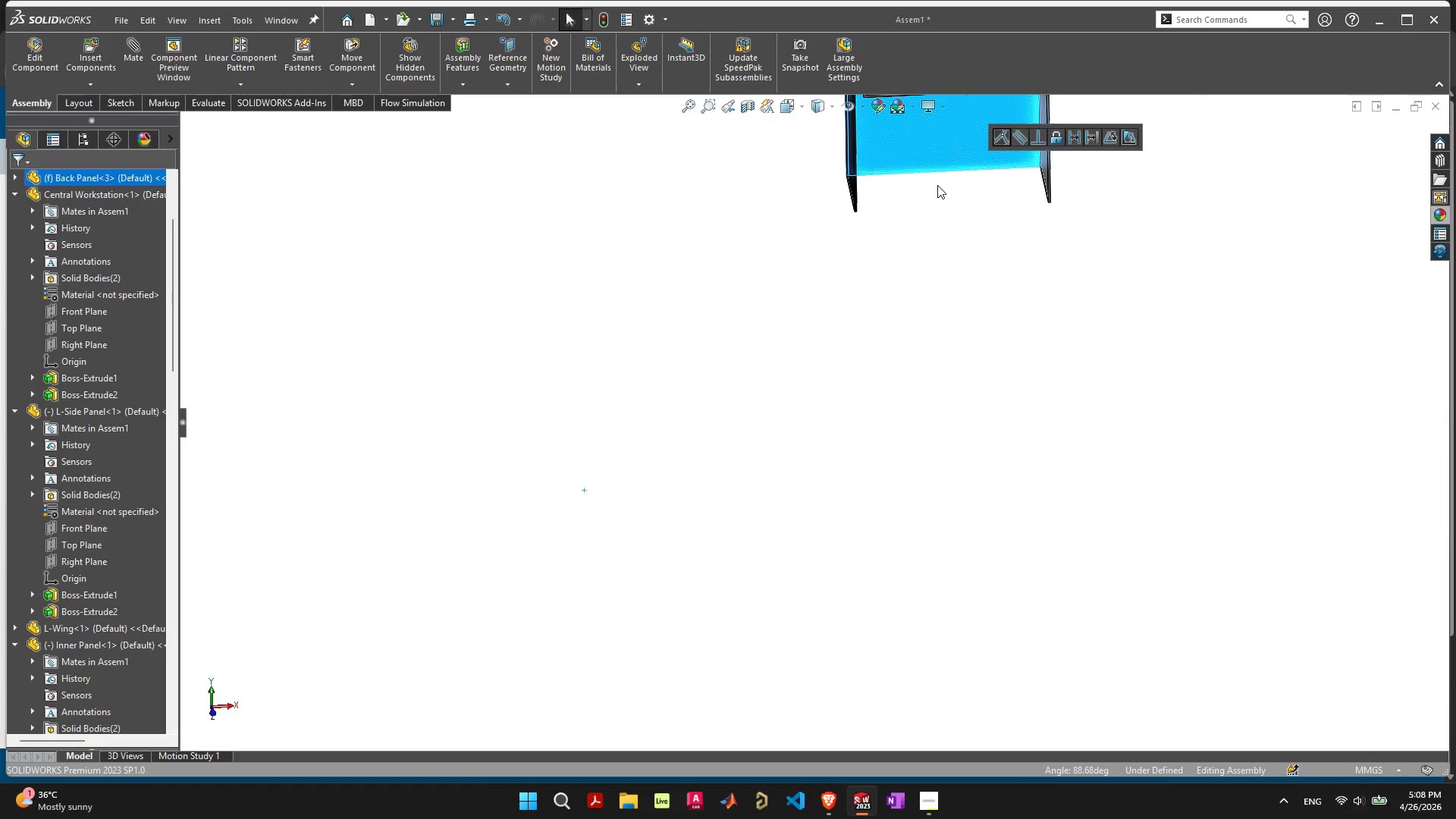 
scroll: coordinate [918, 212], scroll_direction: down, amount: 7.0
 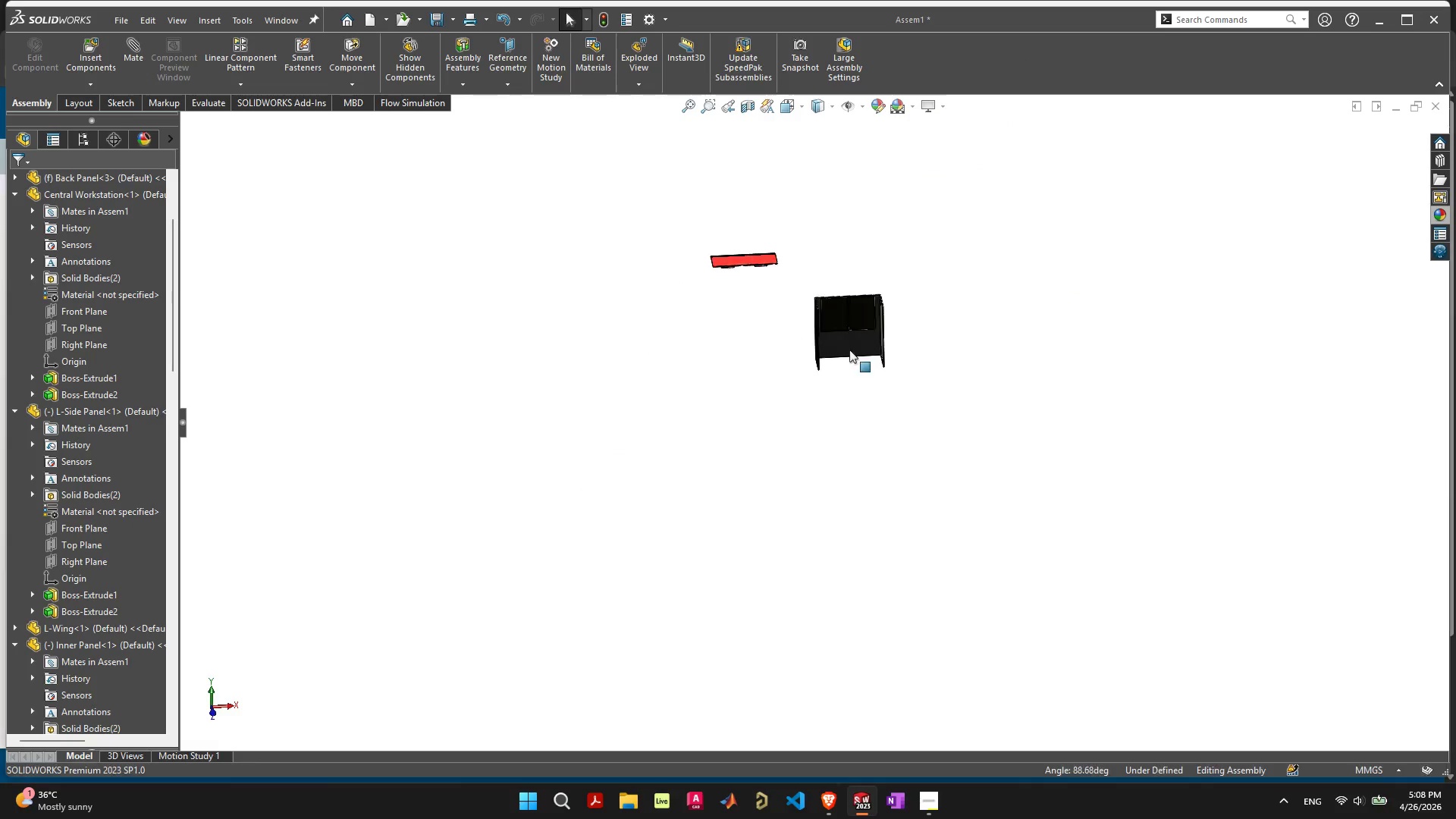 
scroll: coordinate [810, 324], scroll_direction: up, amount: 7.0
 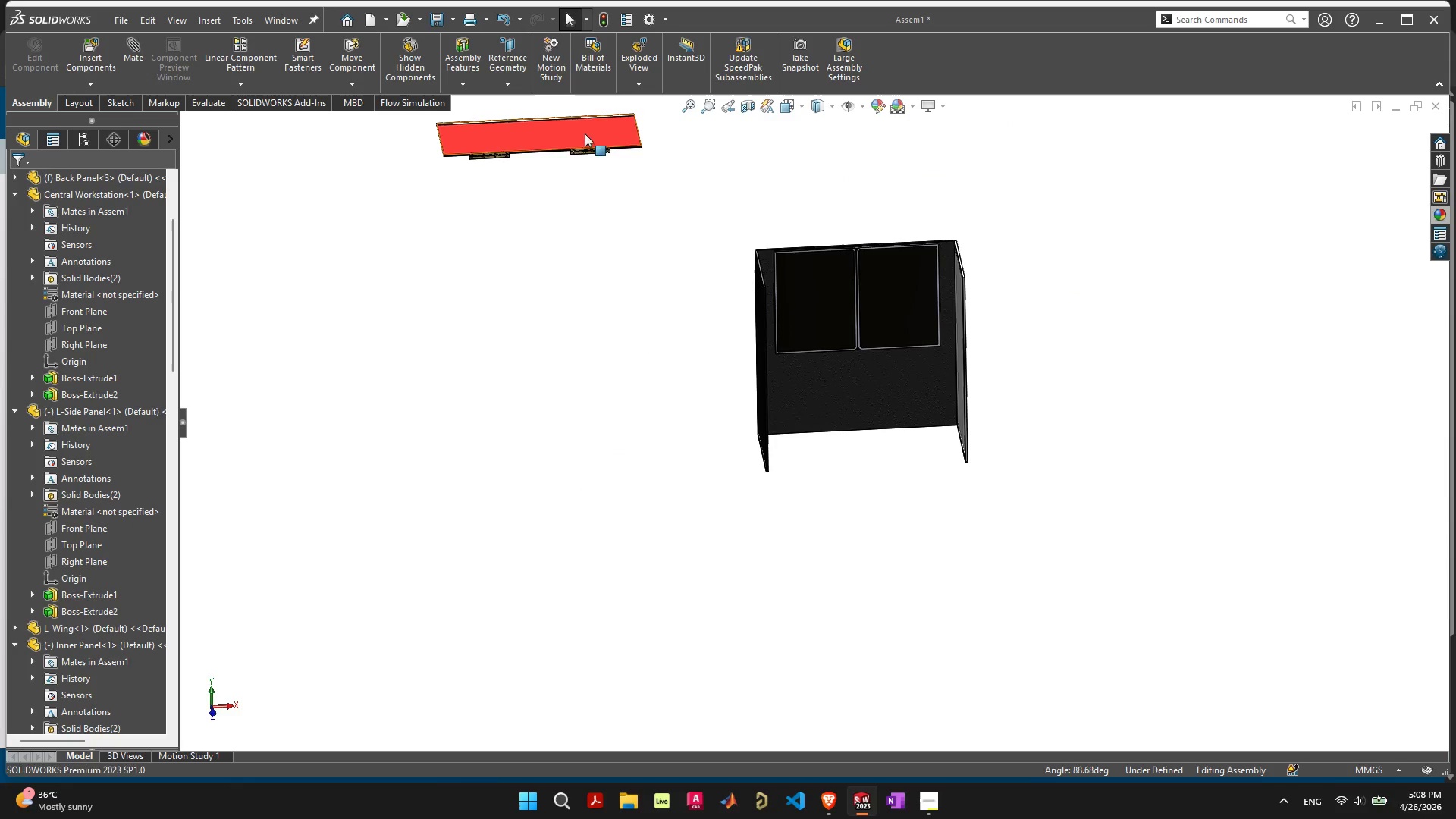 
left_click_drag(start_coordinate=[585, 124], to_coordinate=[914, 384])
 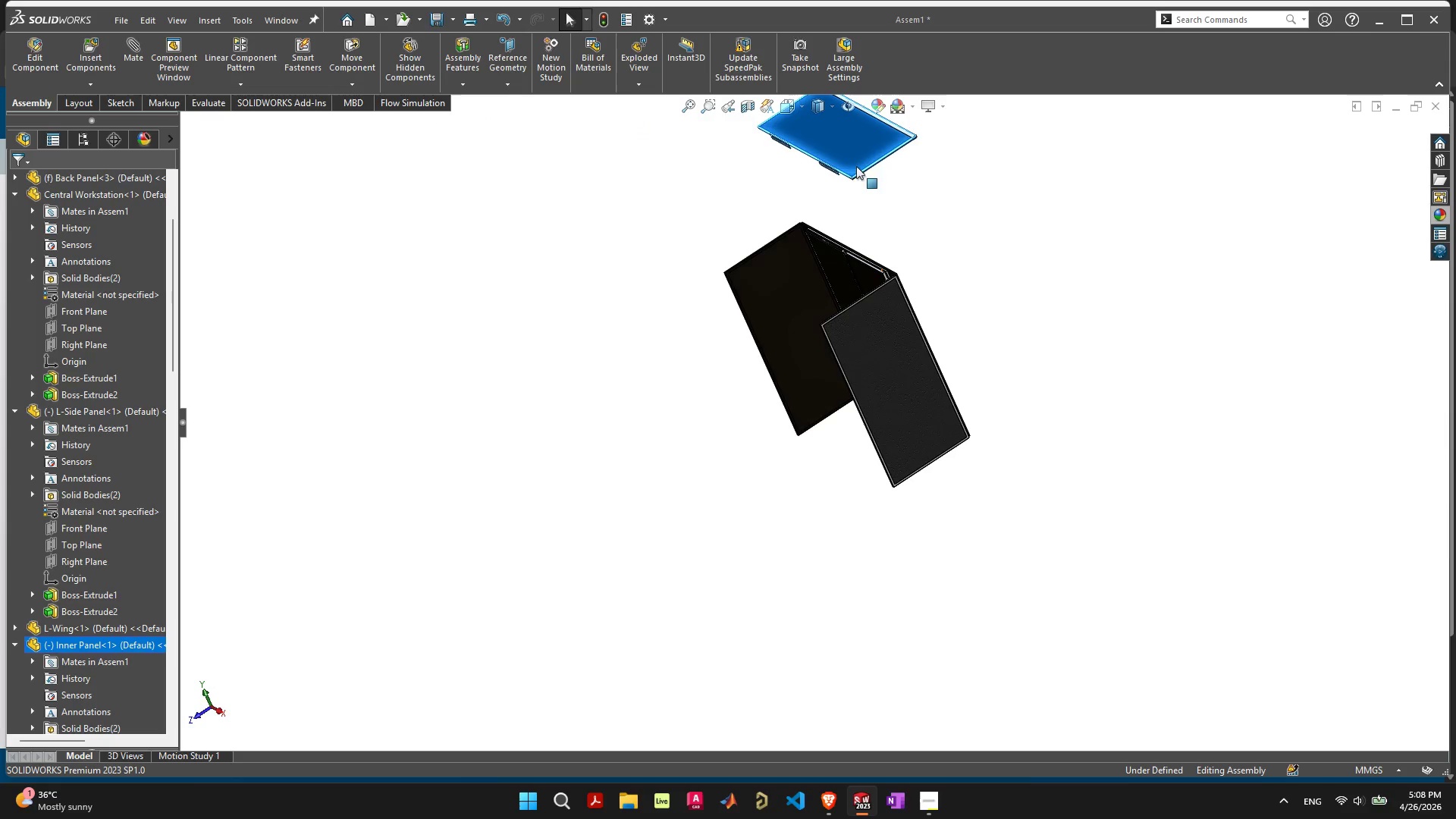 
left_click_drag(start_coordinate=[866, 137], to_coordinate=[868, 240])
 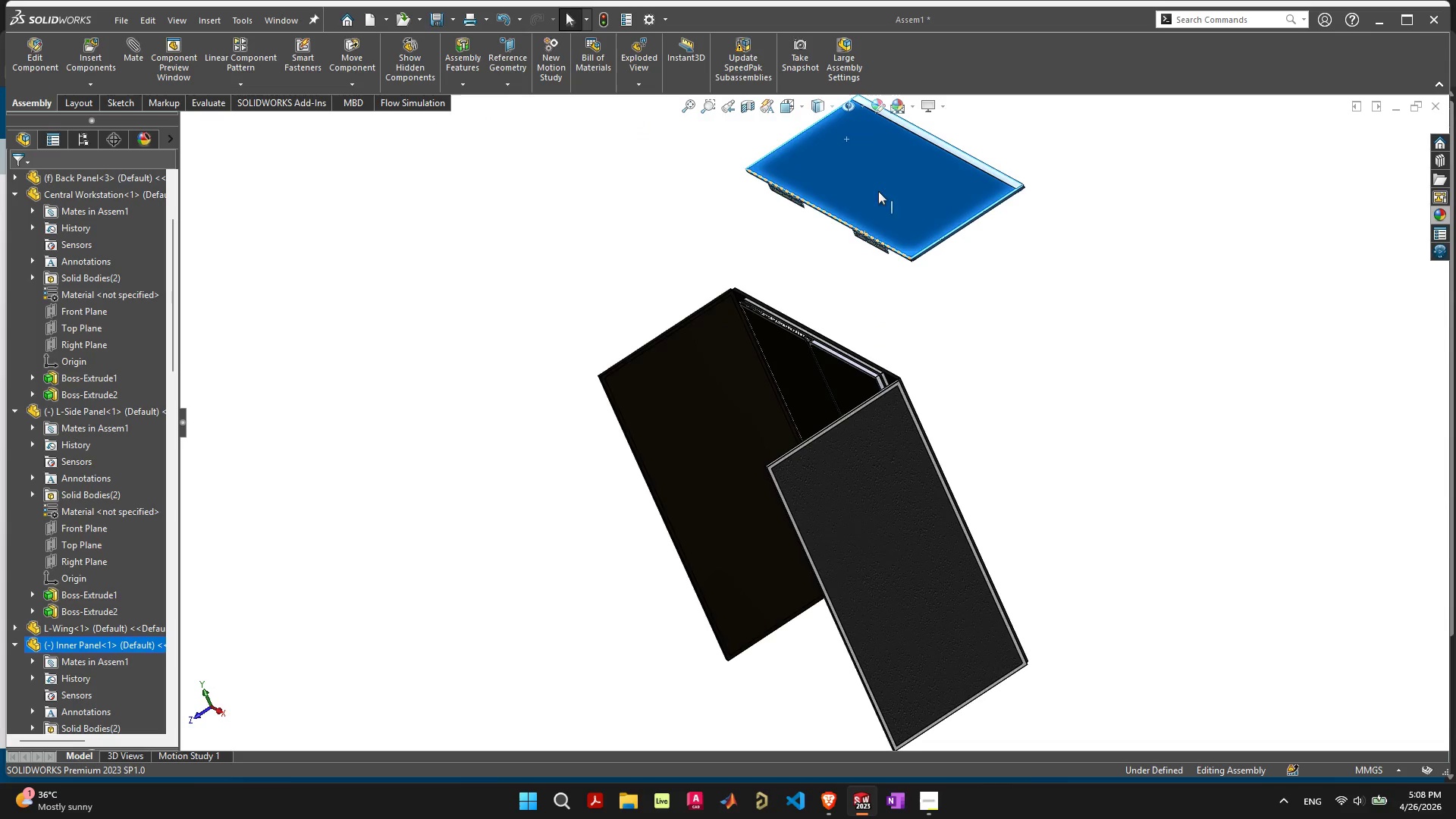 
scroll: coordinate [928, 252], scroll_direction: up, amount: 7.0
 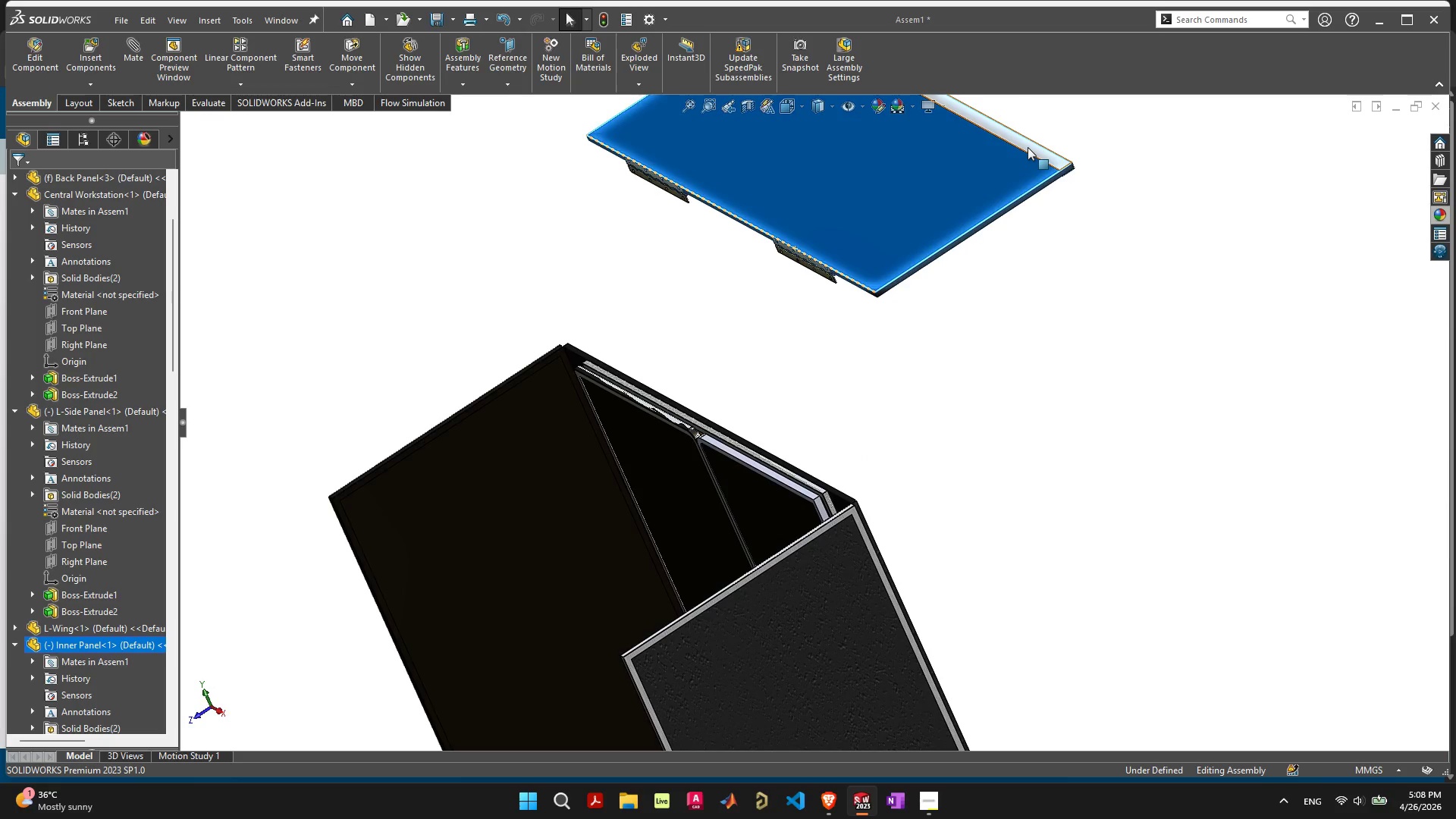 
left_click_drag(start_coordinate=[1028, 147], to_coordinate=[898, 173])
 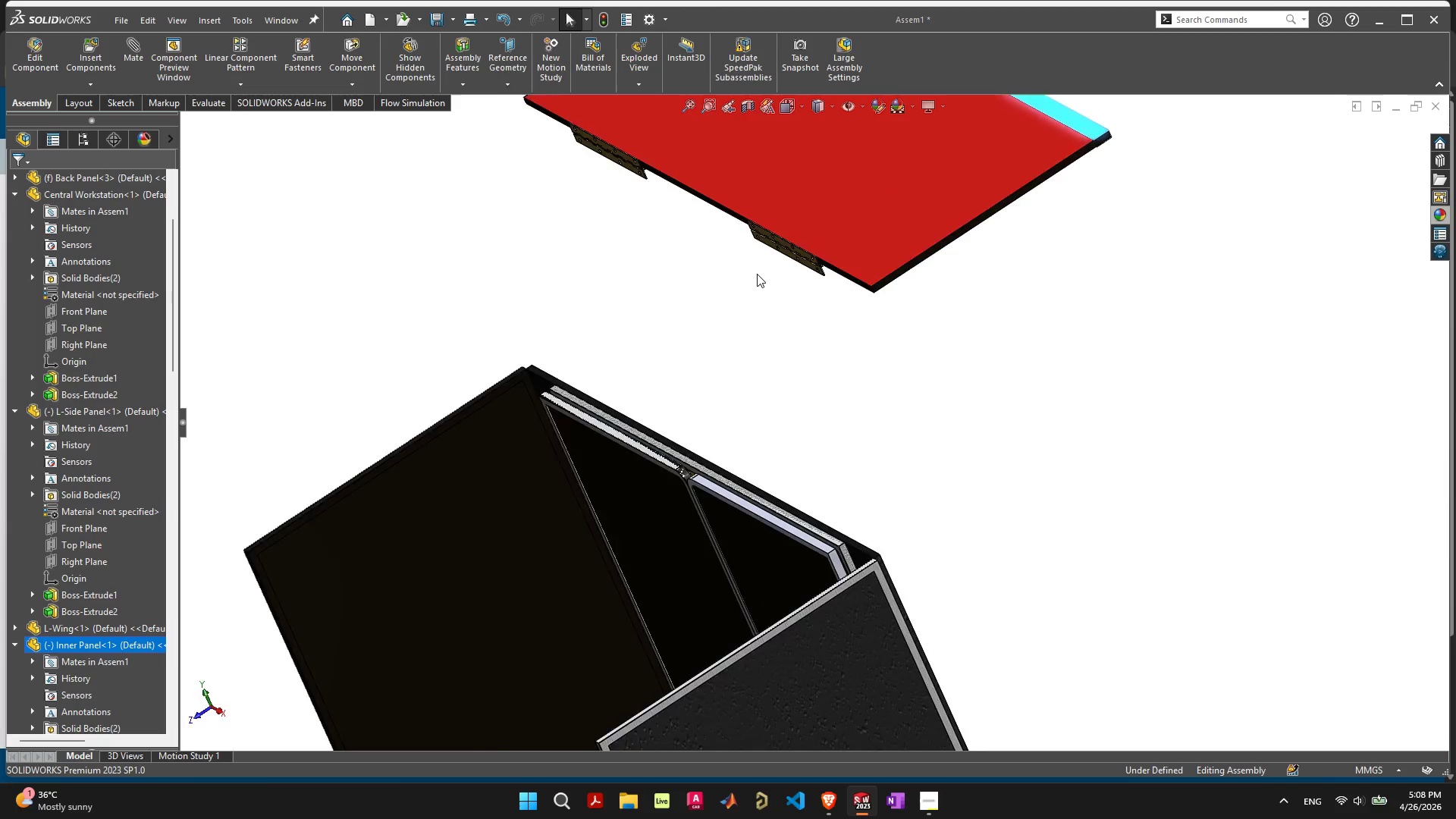 
scroll: coordinate [823, 262], scroll_direction: up, amount: 6.0
 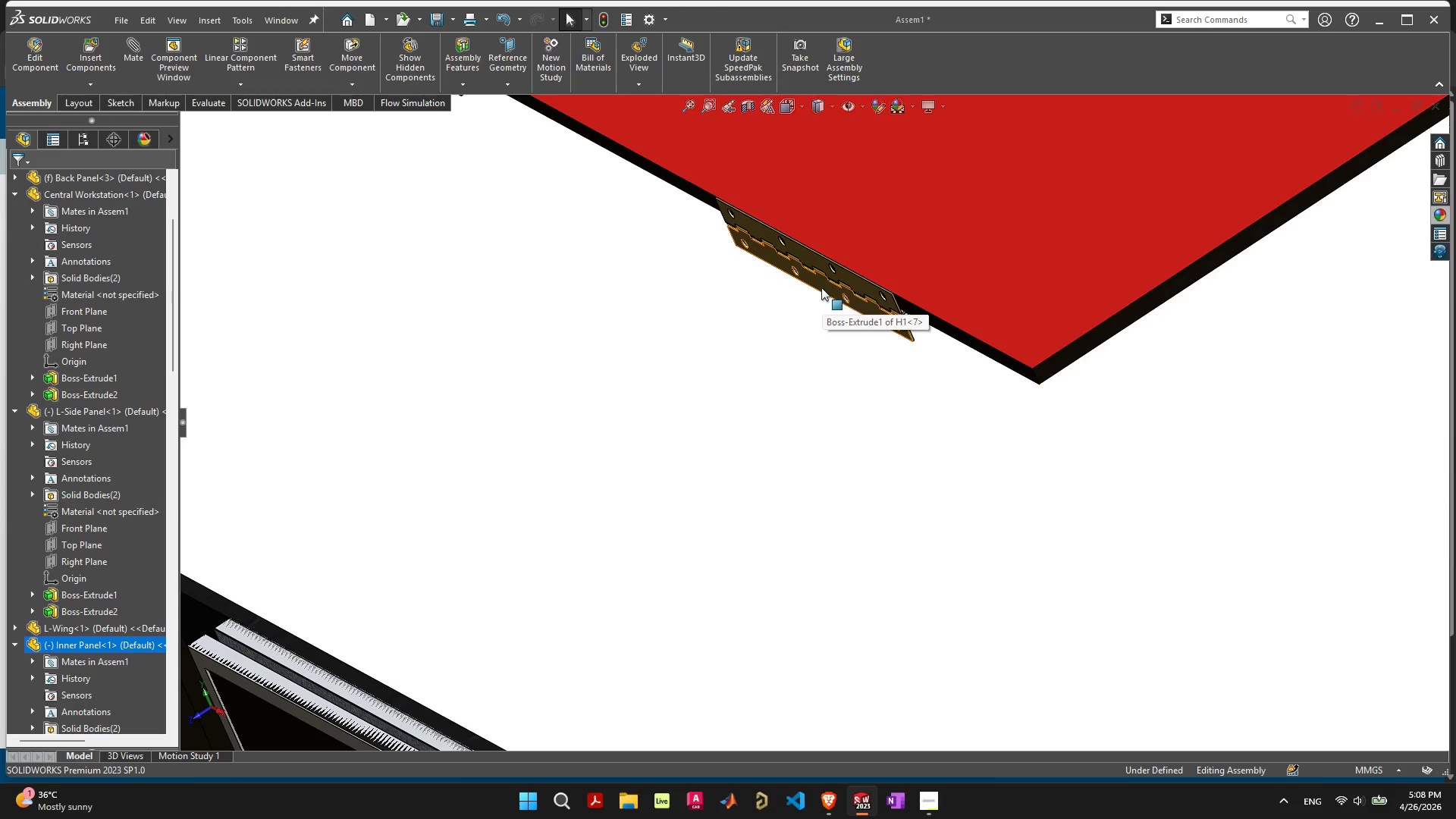 
key(Control+Z)
 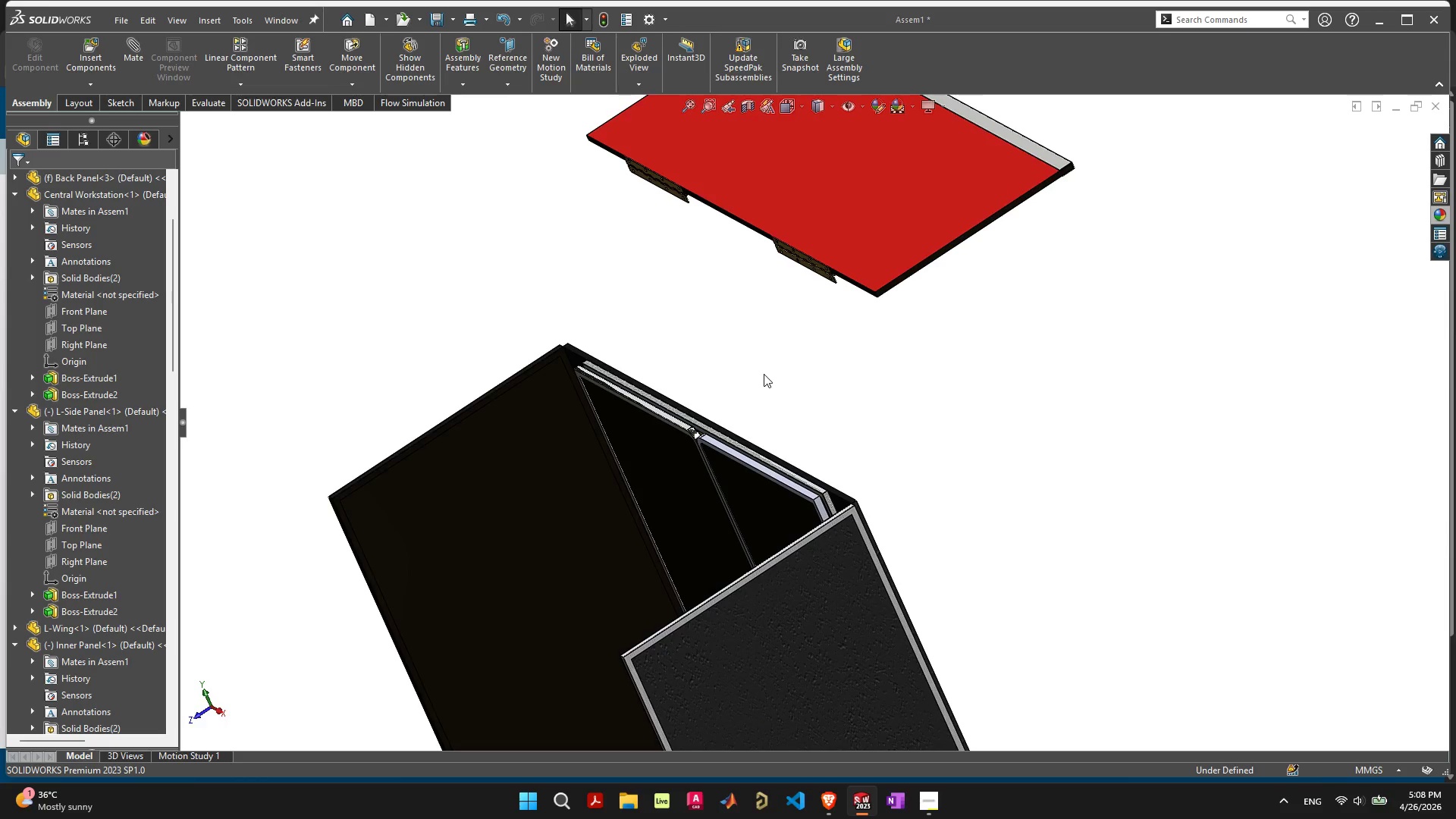 
key(Control+ControlLeft)
 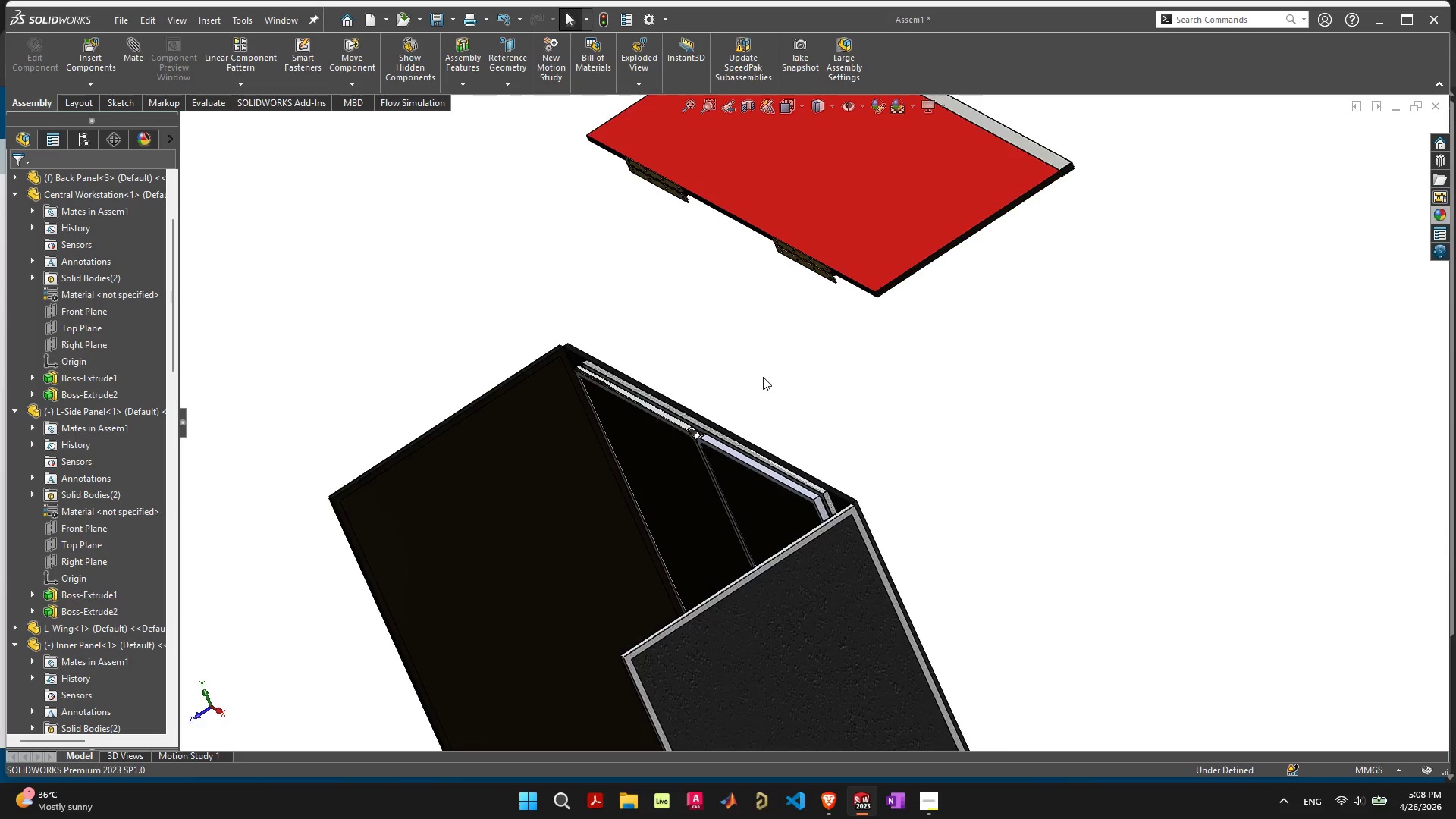 
key(Control+Z)
 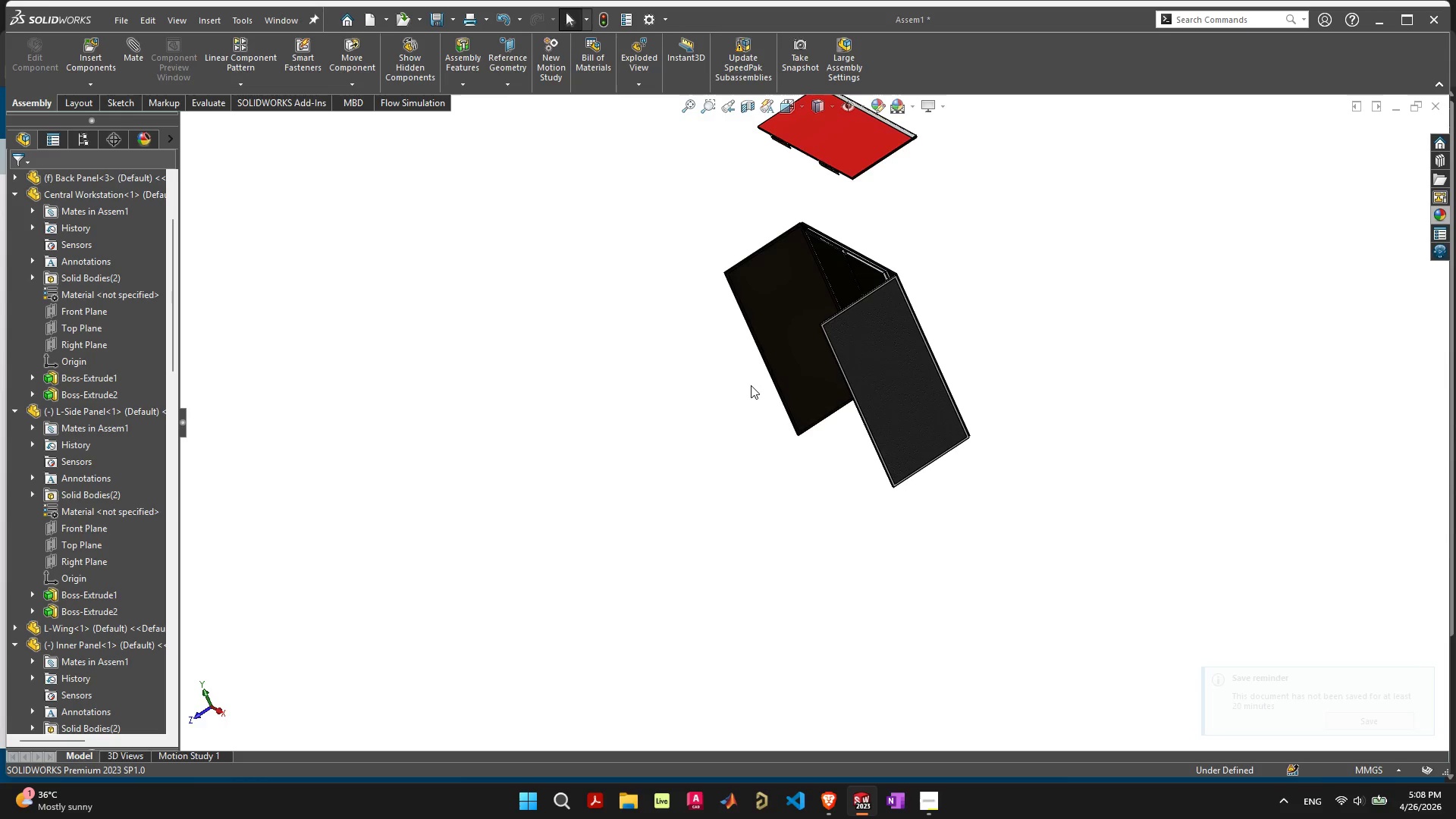 
key(Control+ControlLeft)
 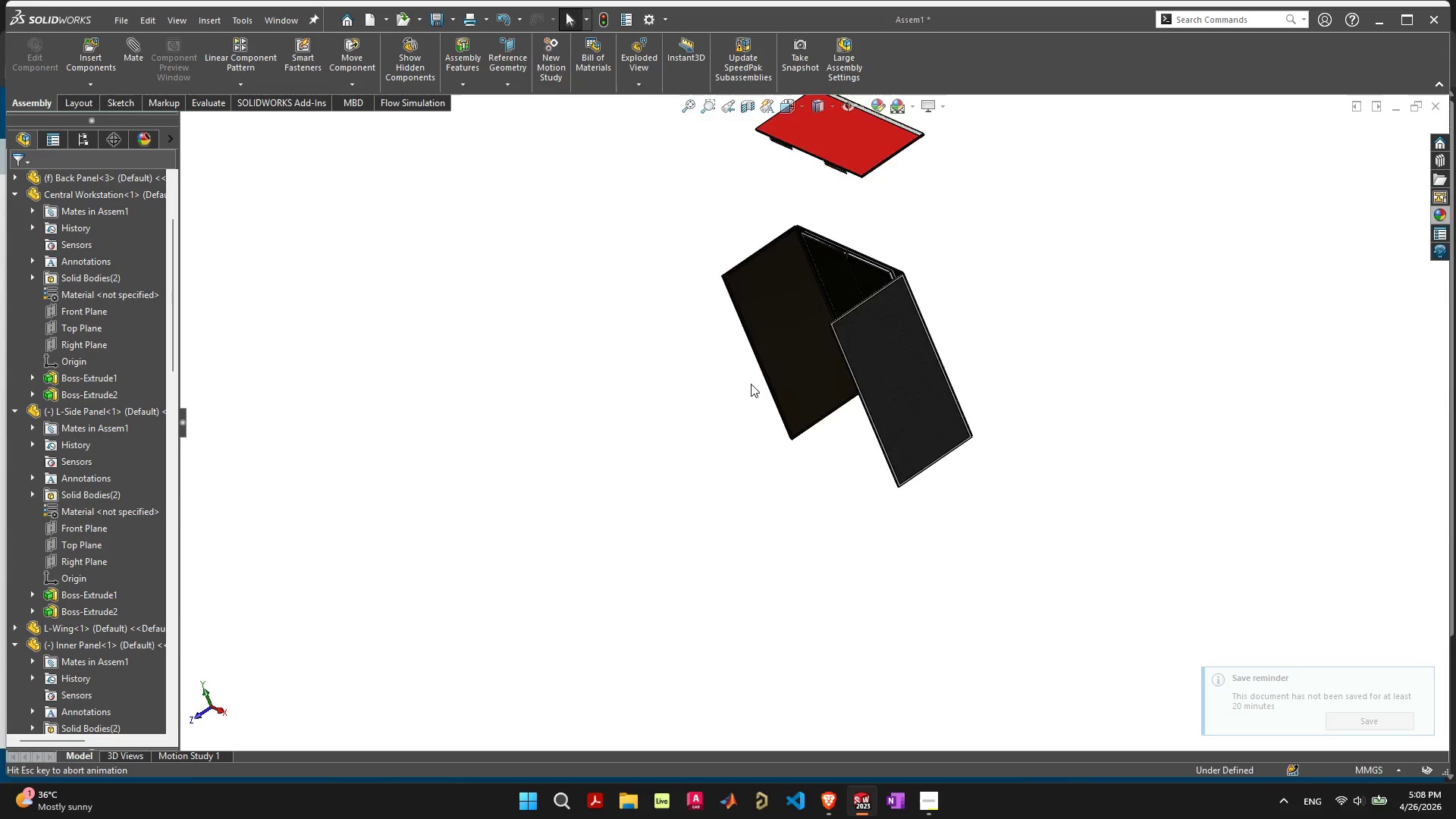 
key(Control+Z)
 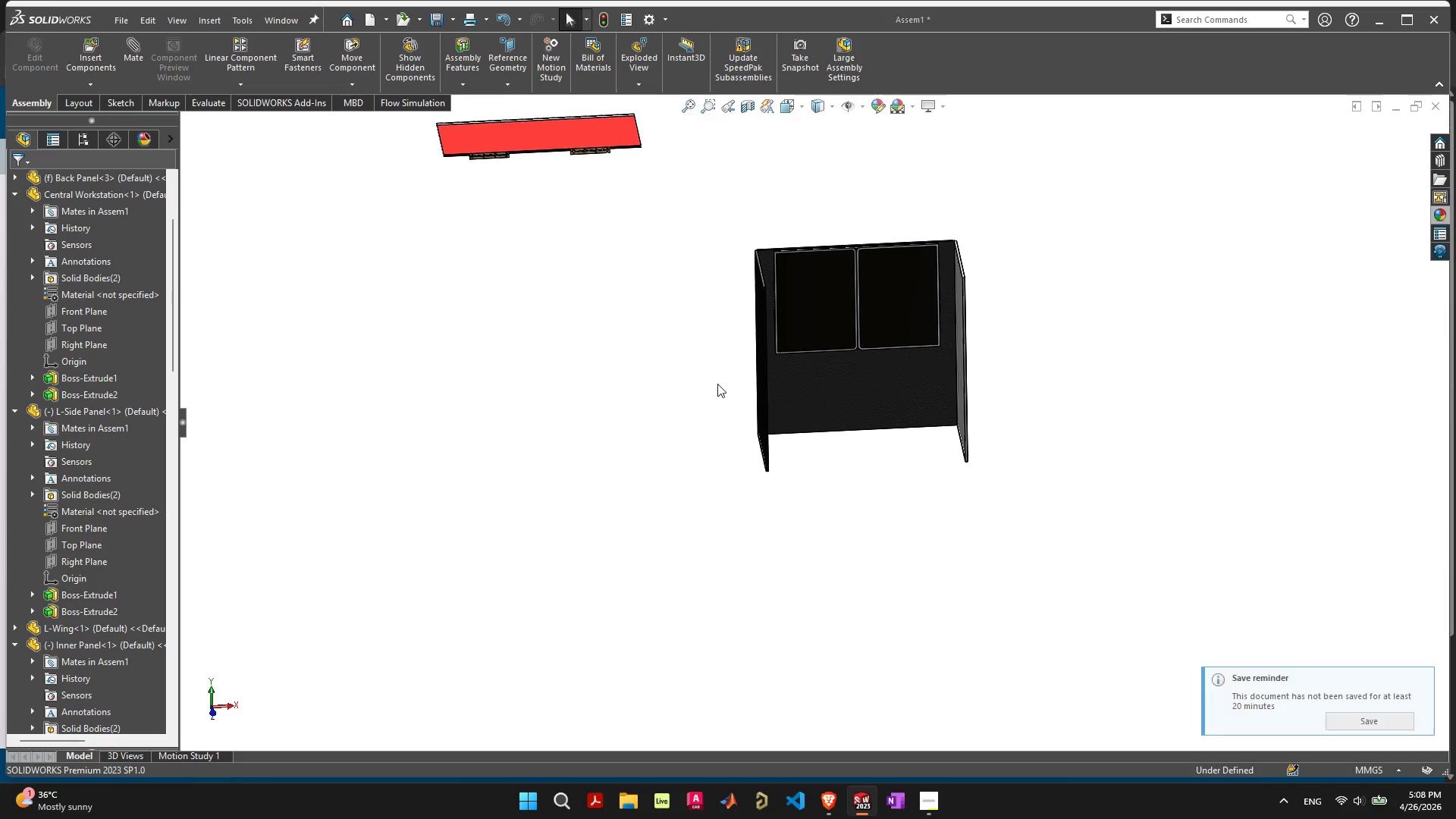 
key(Control+ControlLeft)
 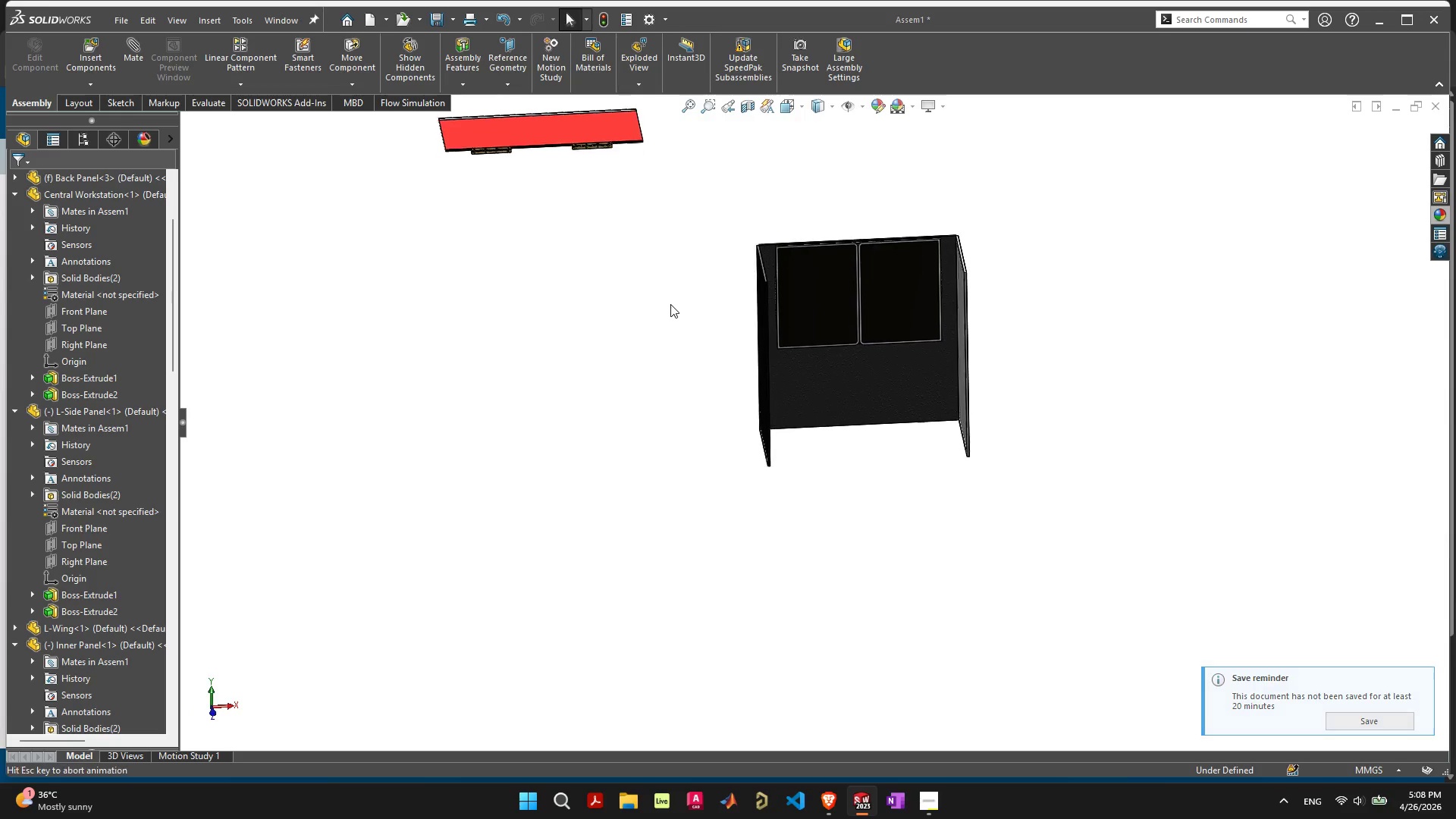 
key(Control+Z)
 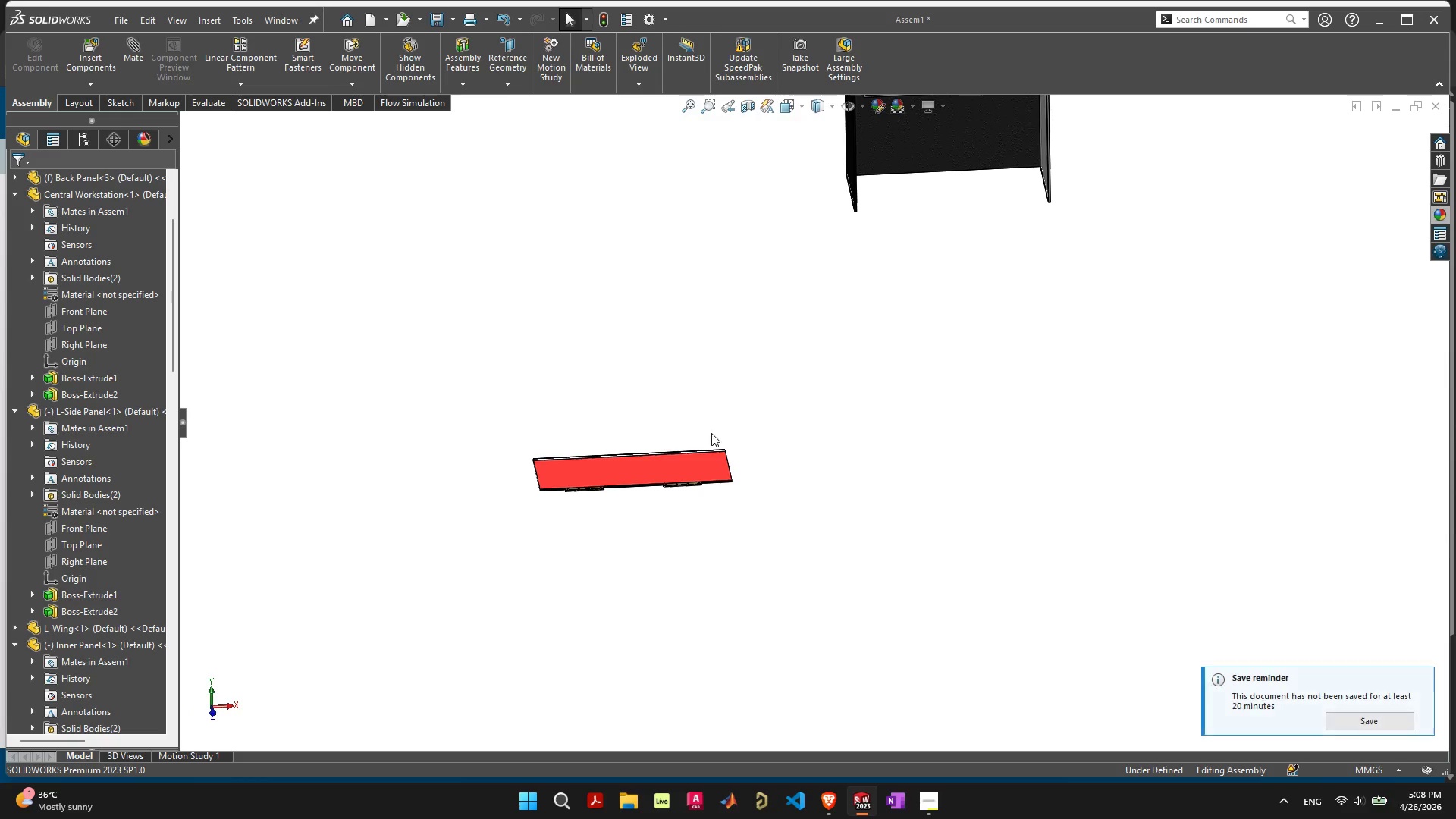 
scroll: coordinate [802, 528], scroll_direction: up, amount: 13.0
 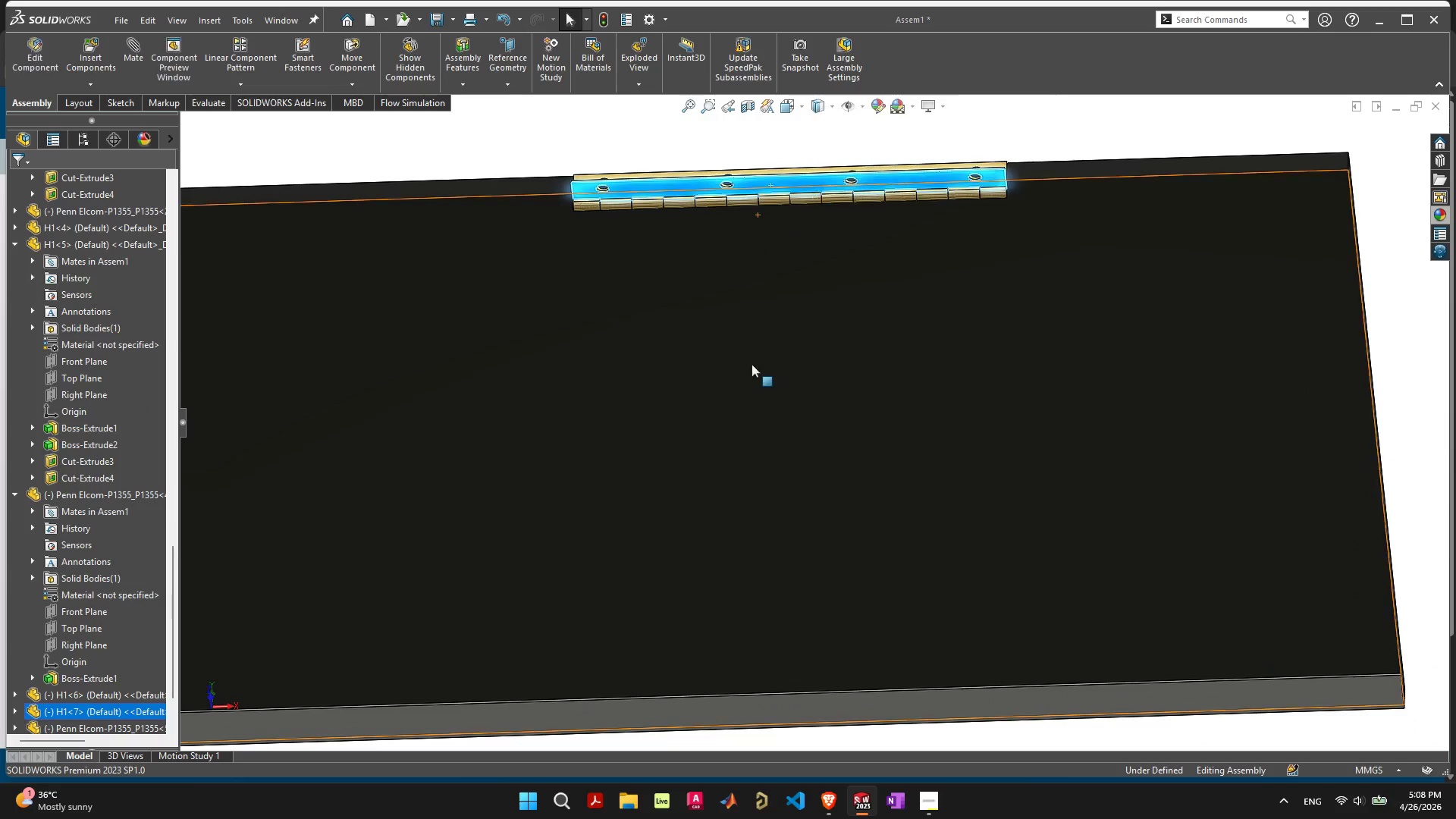 
scroll: coordinate [923, 253], scroll_direction: down, amount: 14.0
 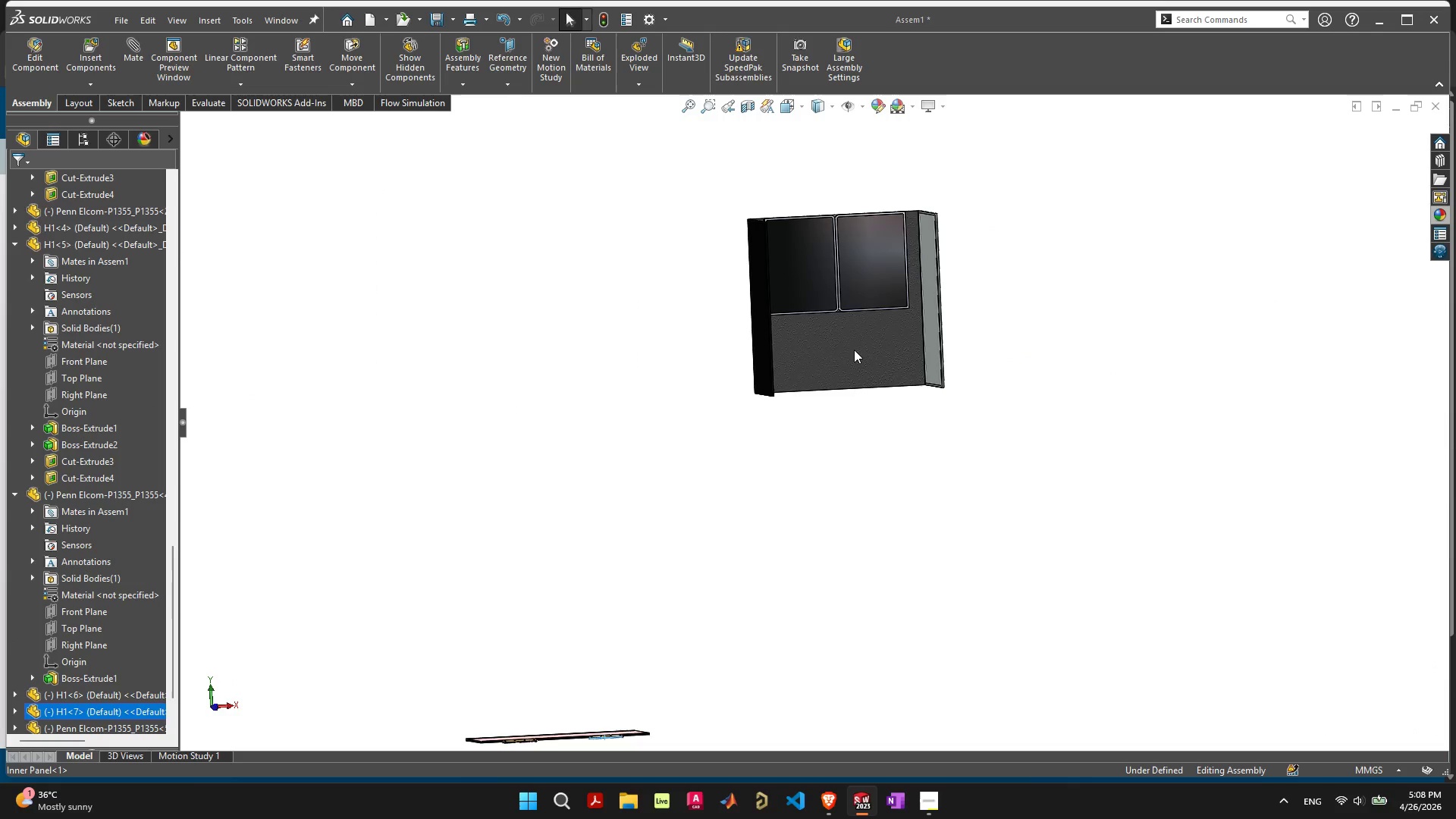 
hold_key(key=ShiftLeft, duration=0.77)
left_click([854, 352])
 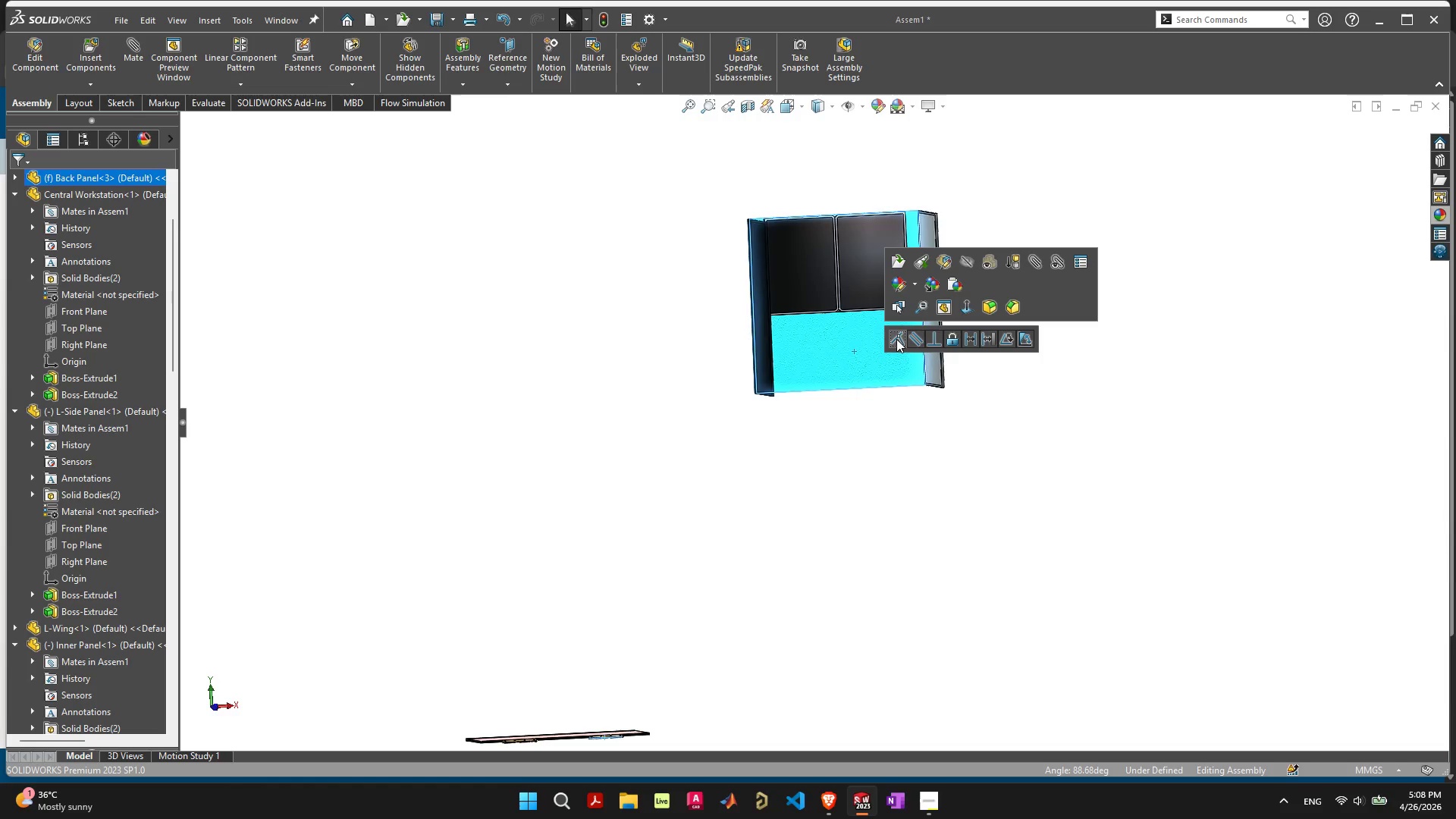 
left_click([896, 339])
 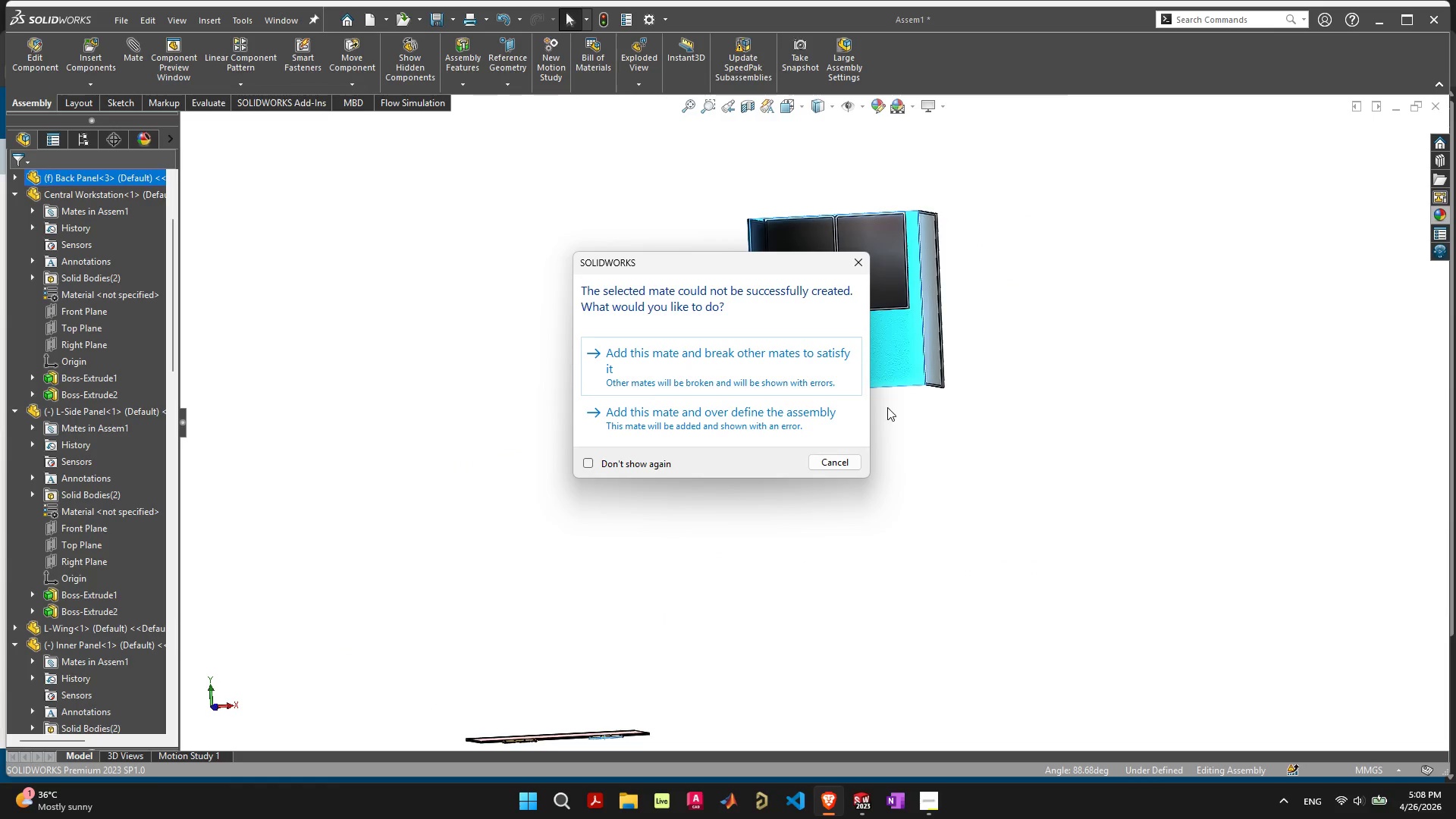 
left_click([834, 458])
 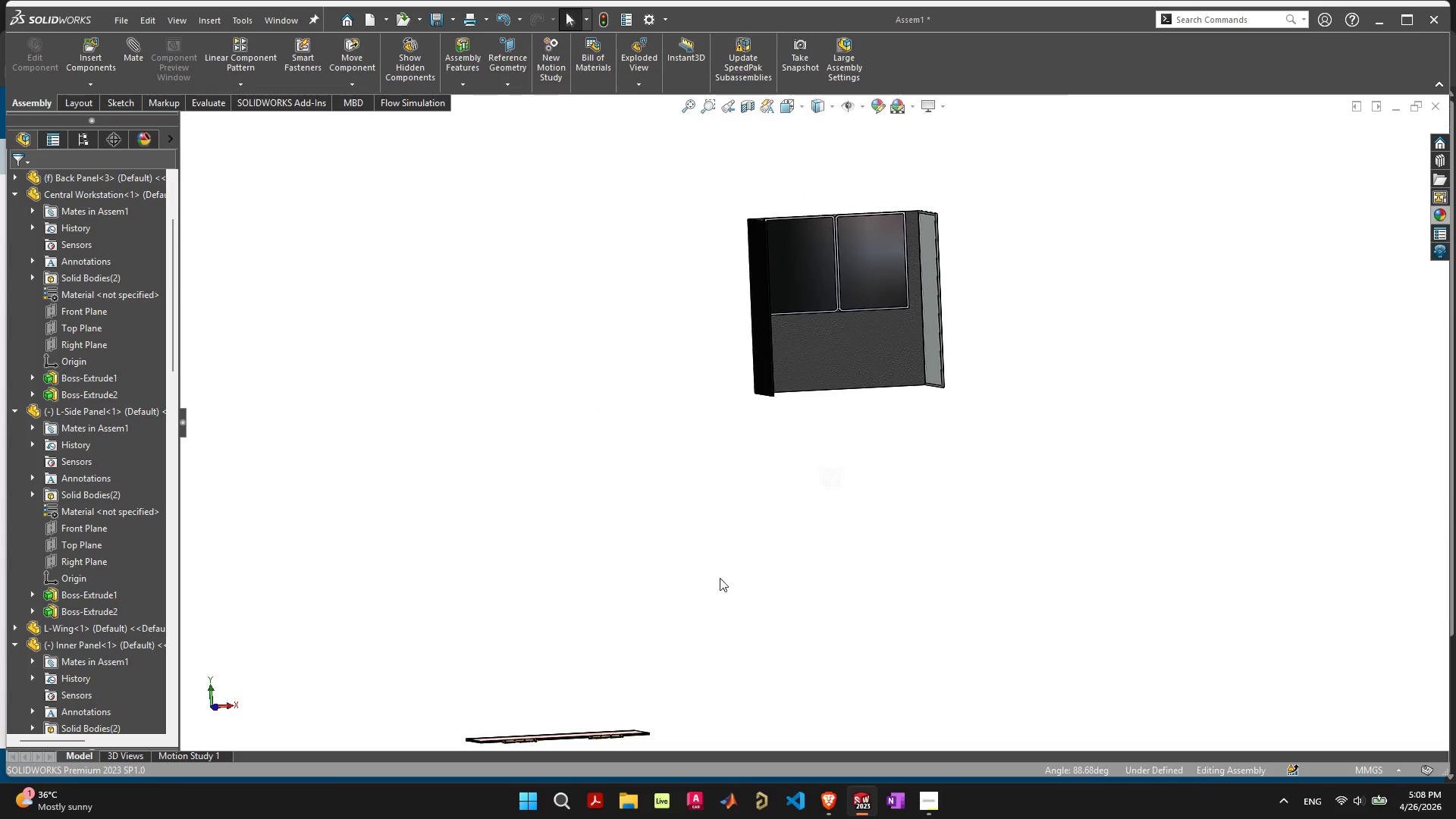 
left_click([601, 737])
 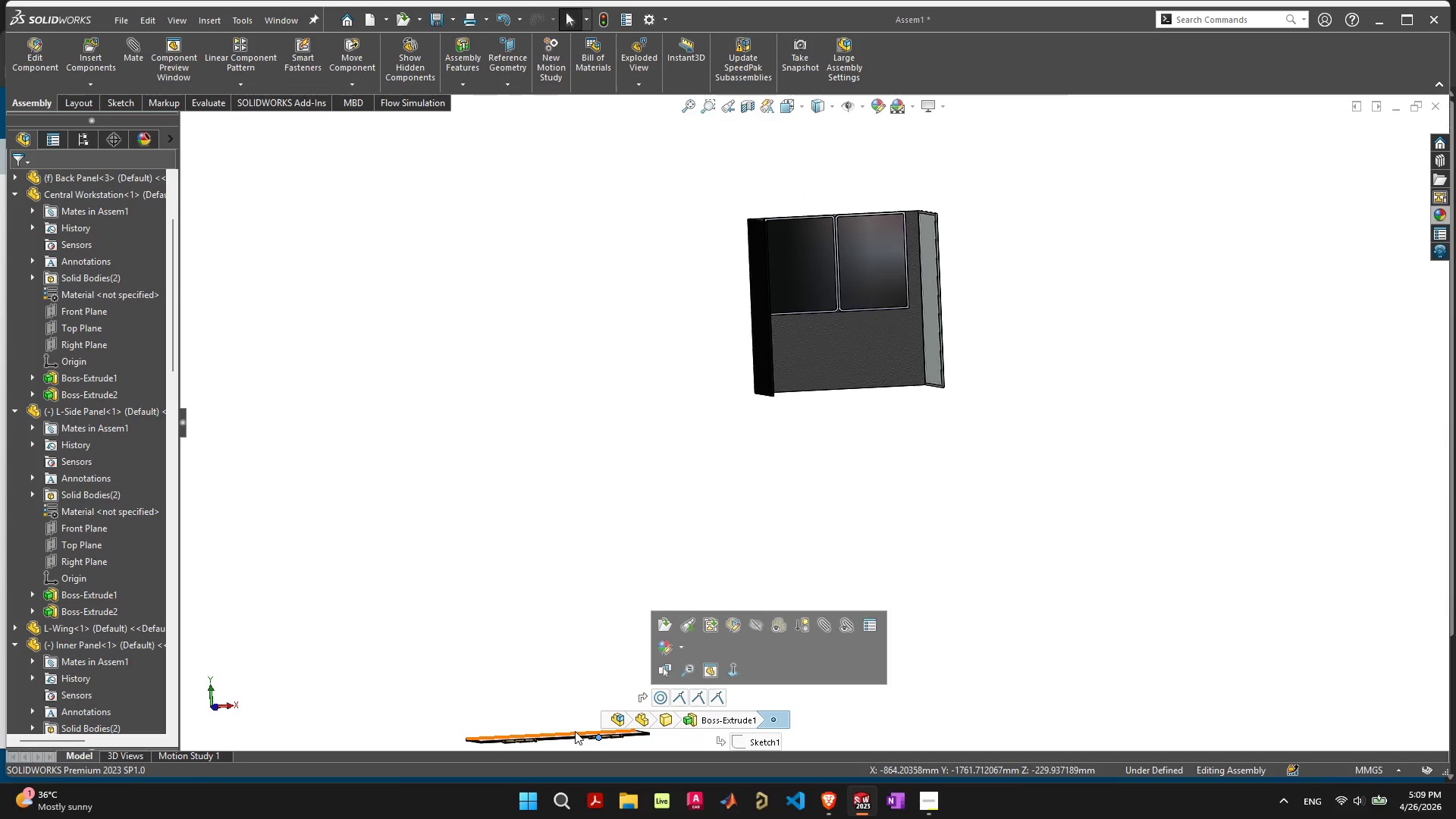 
left_click([575, 731])
 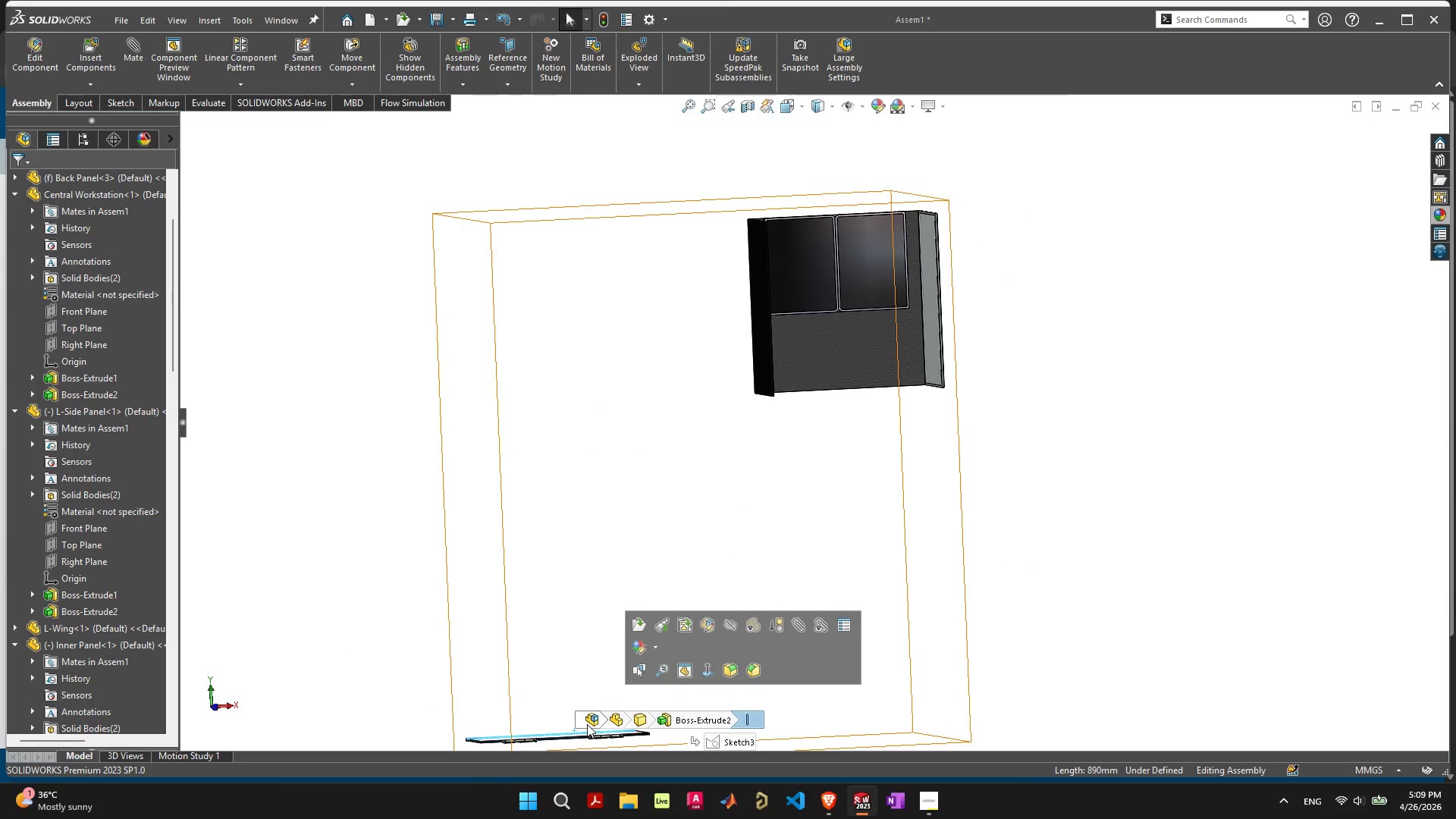 
left_click([554, 732])
 